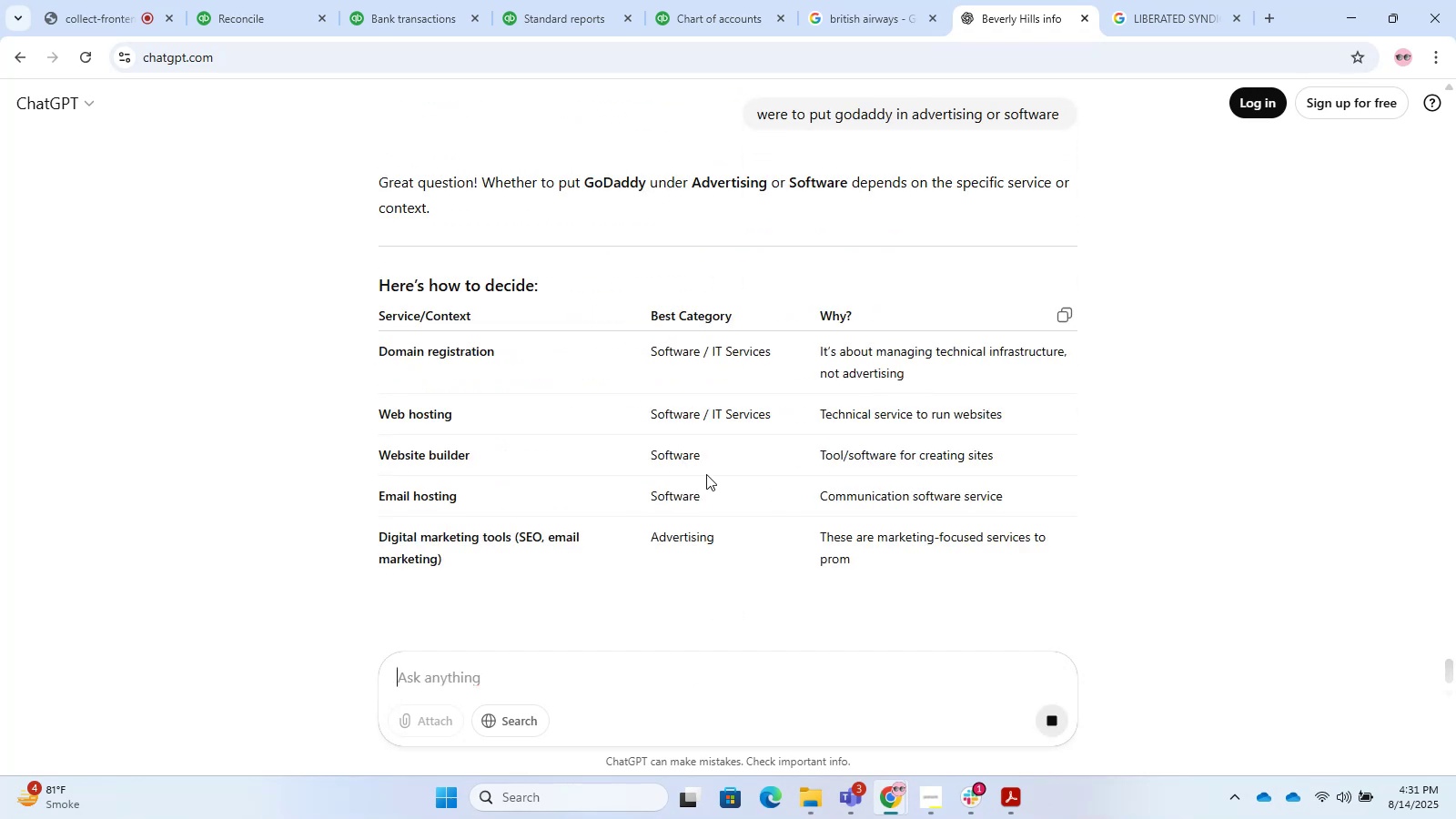 
scroll: coordinate [630, 656], scroll_direction: down, amount: 2.0
 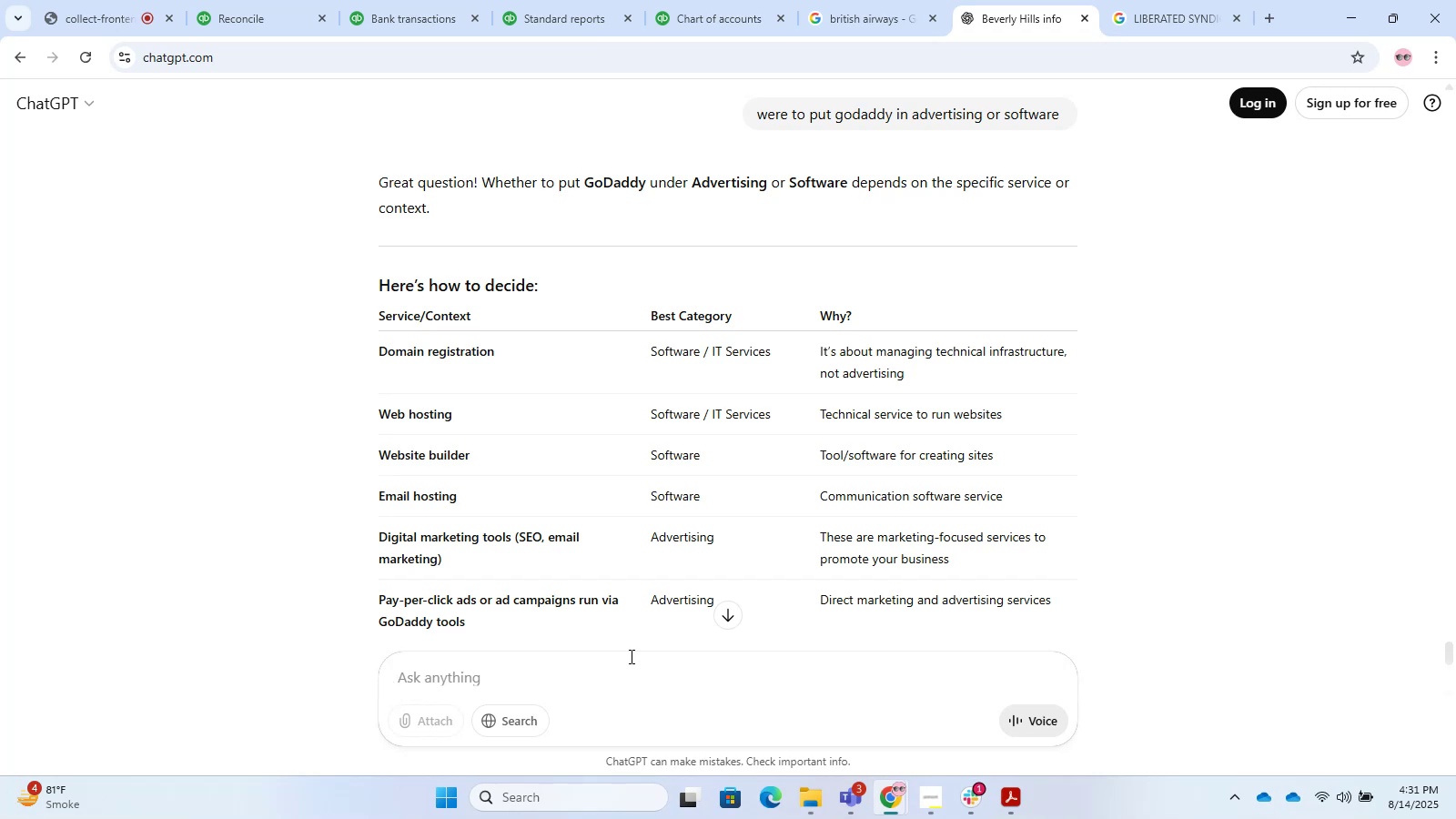 
wait(11.37)
 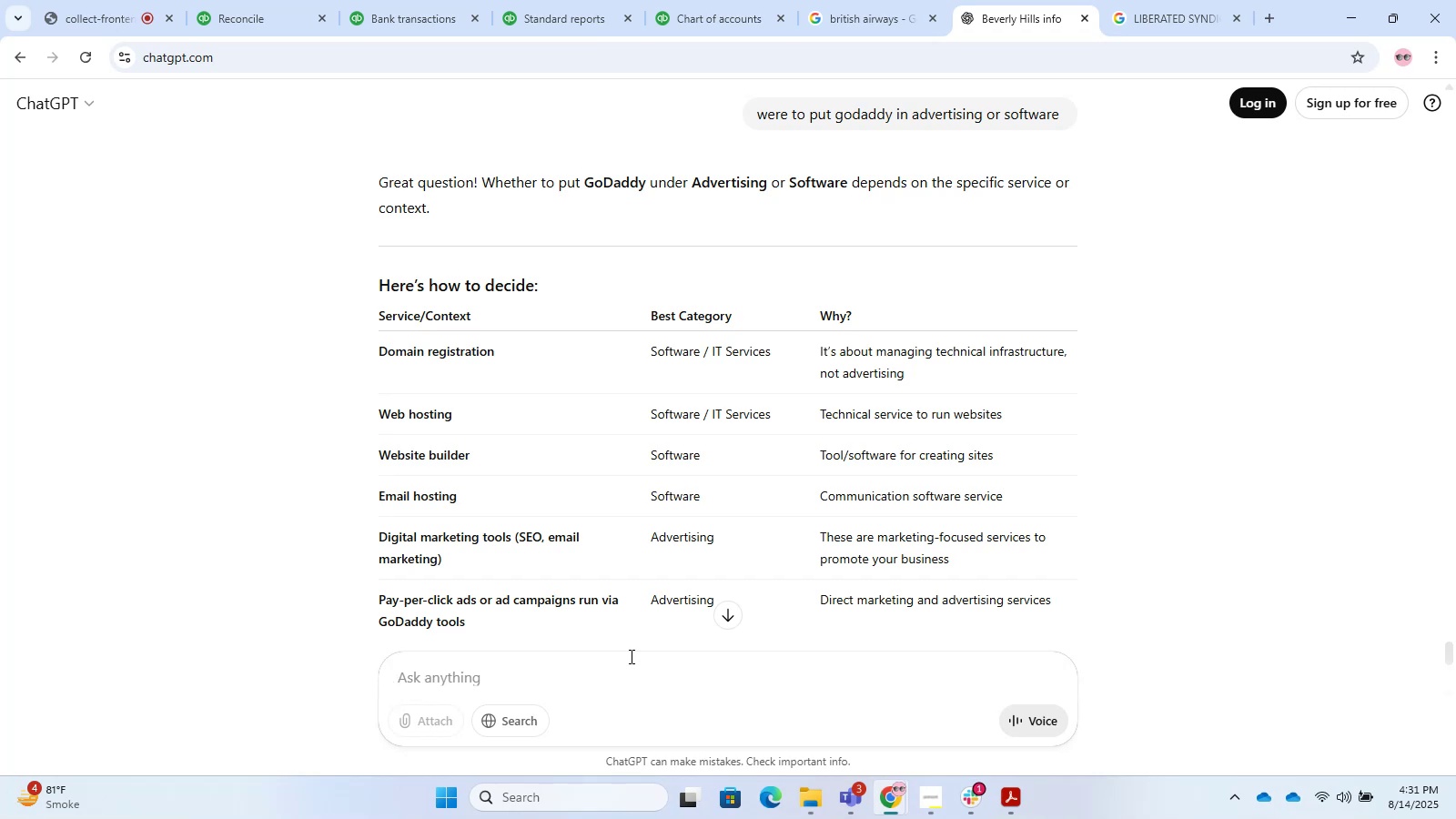 
left_click([417, 0])
 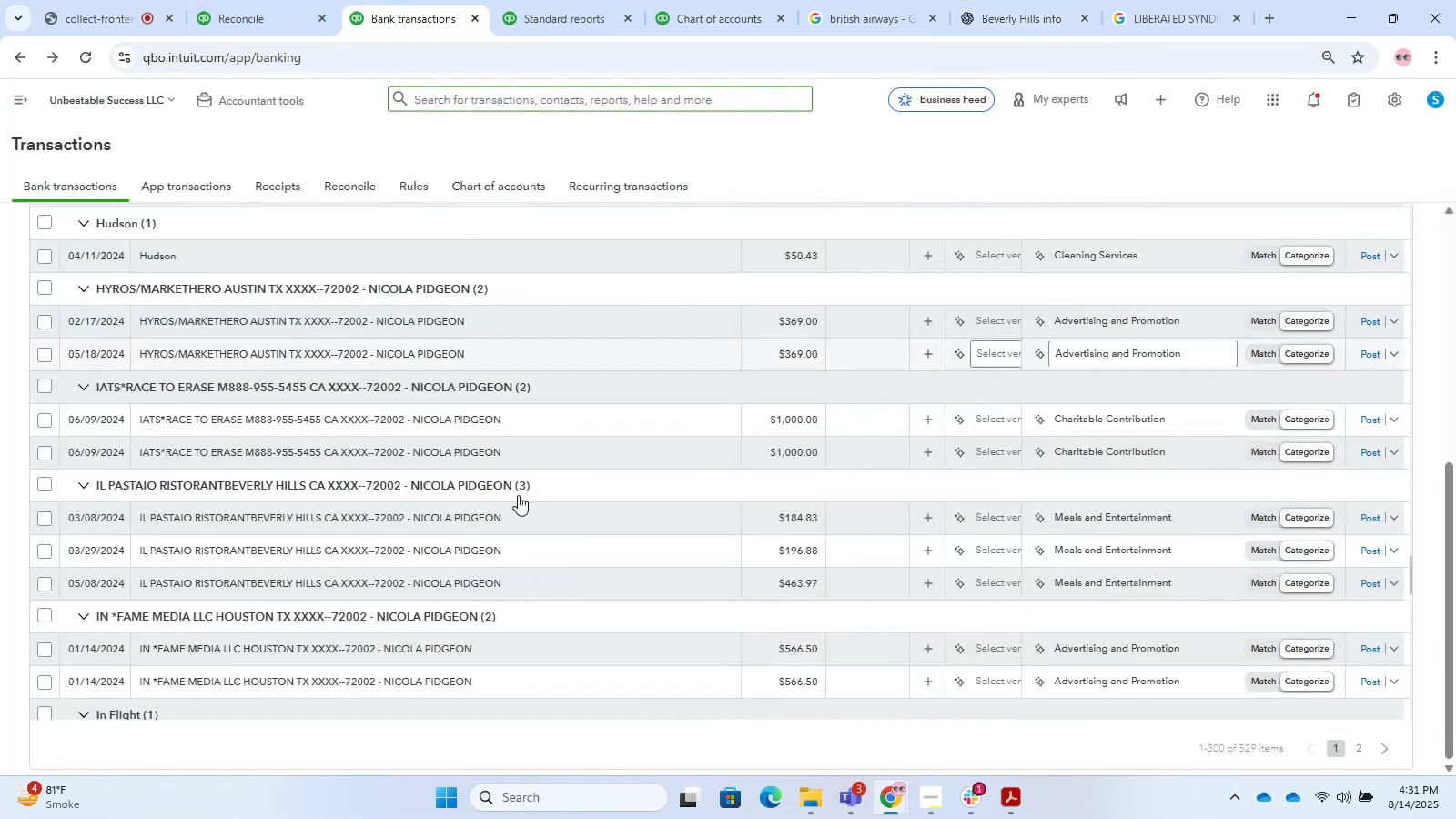 
scroll: coordinate [553, 574], scroll_direction: down, amount: 4.0
 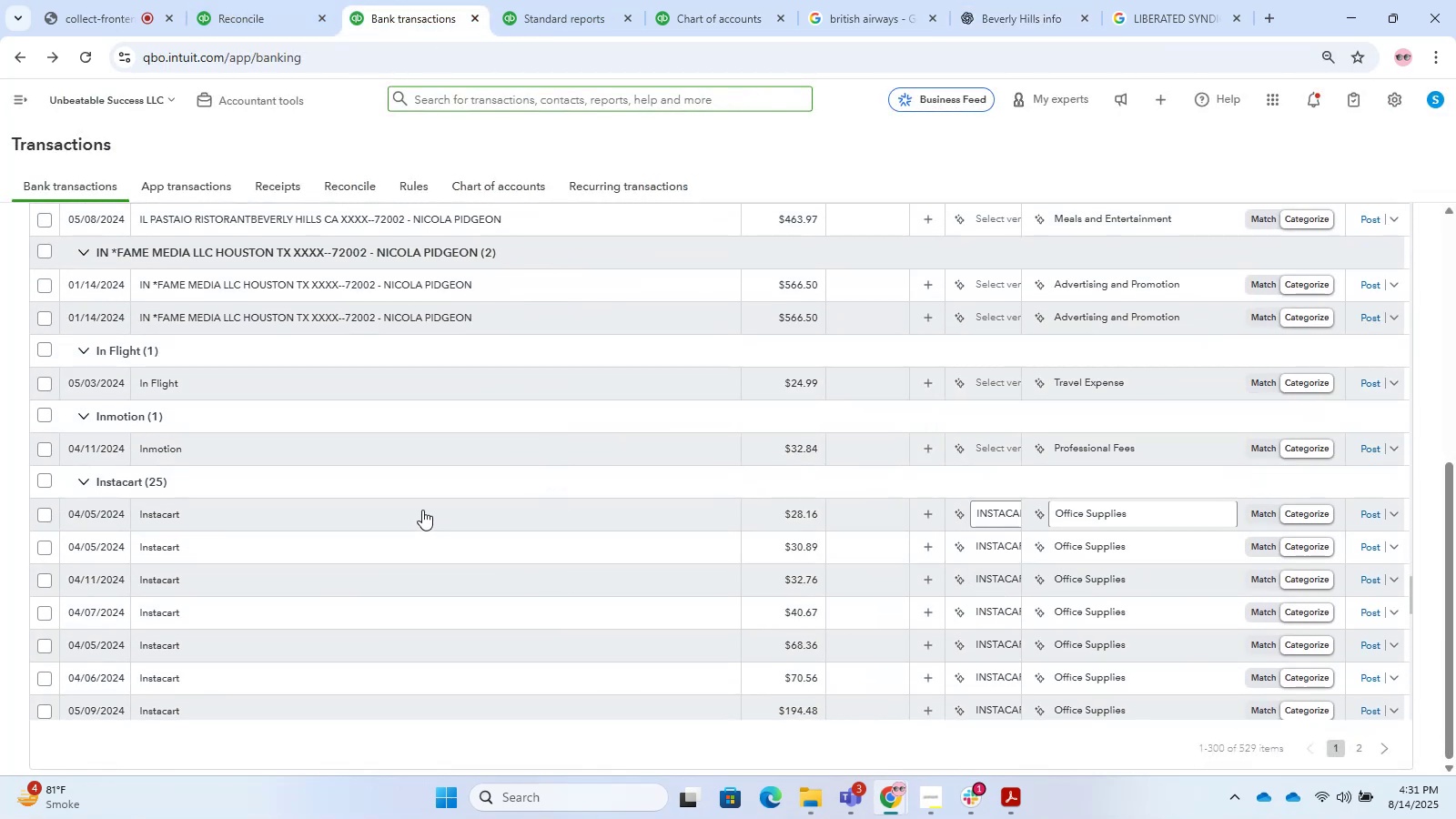 
wait(6.79)
 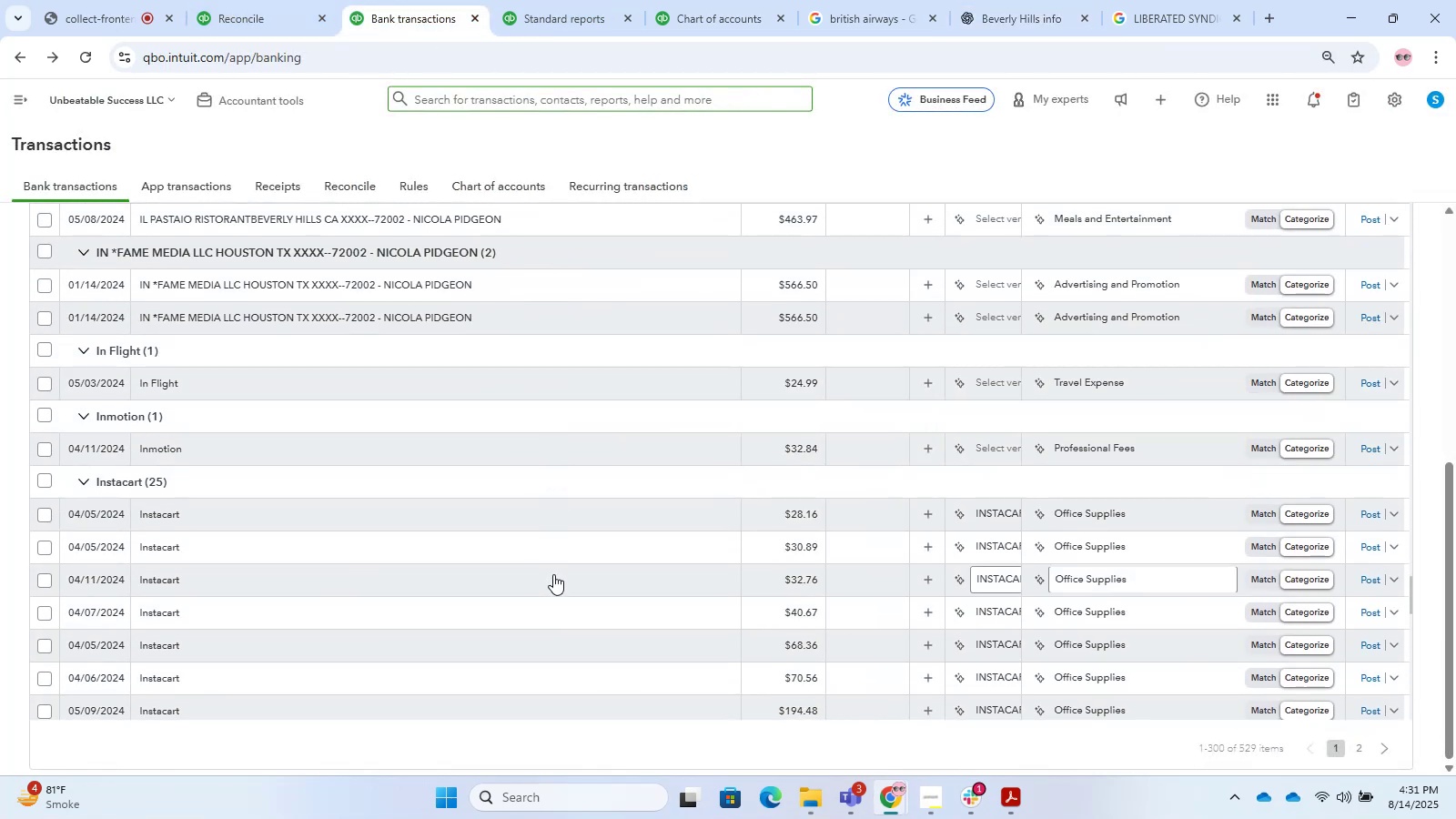 
left_click([422, 510])
 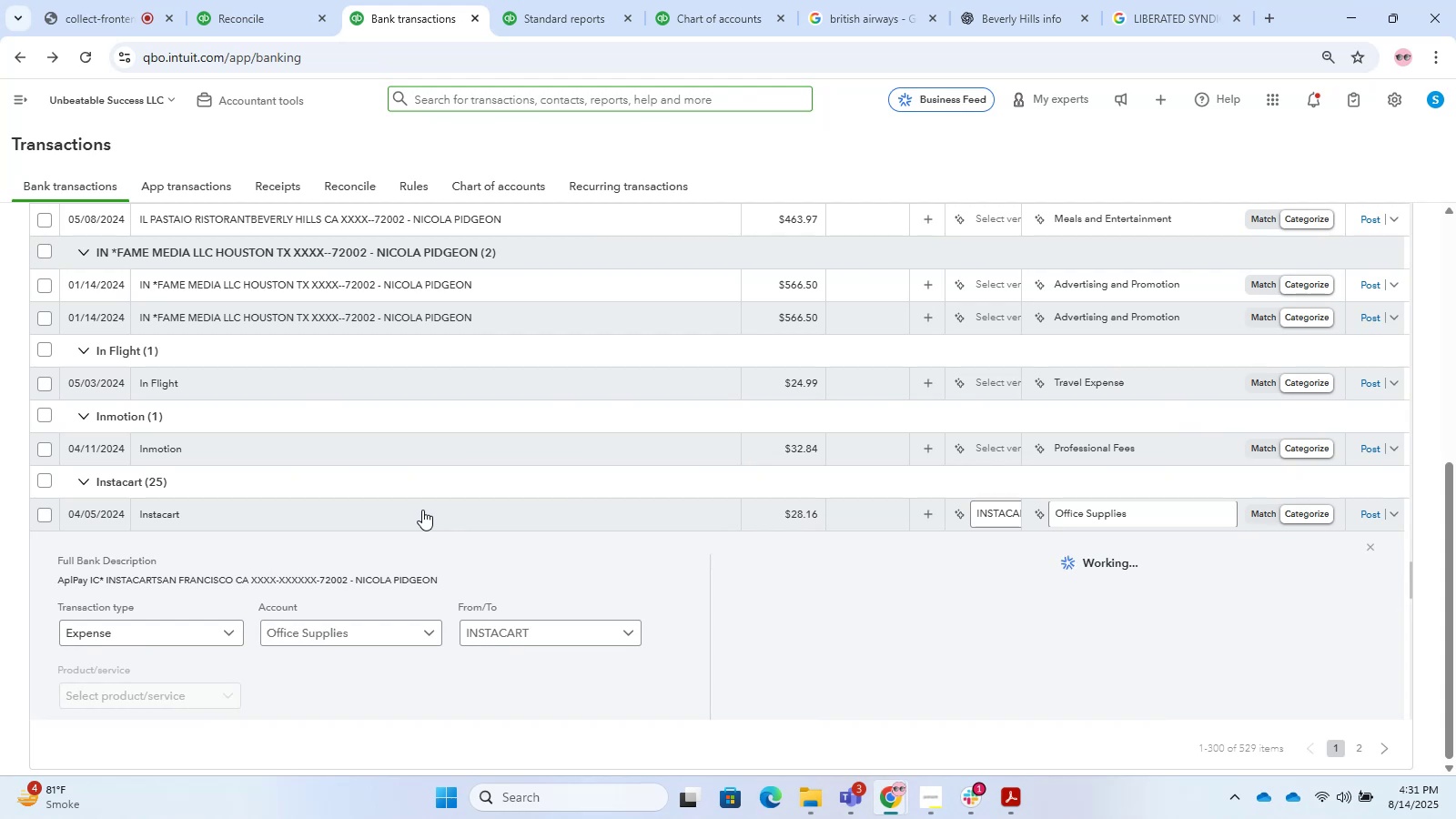 
left_click([422, 510])
 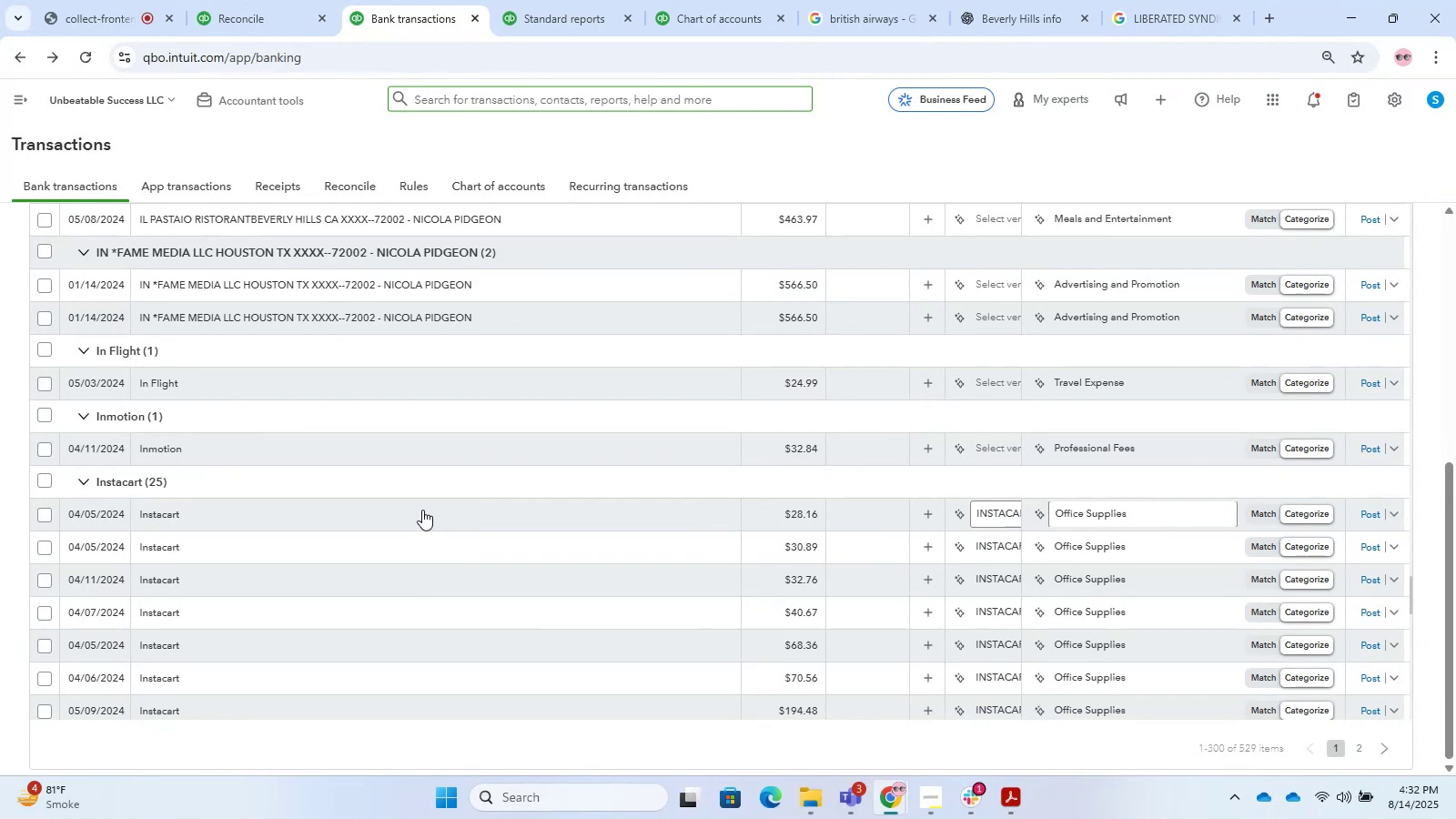 
wait(15.42)
 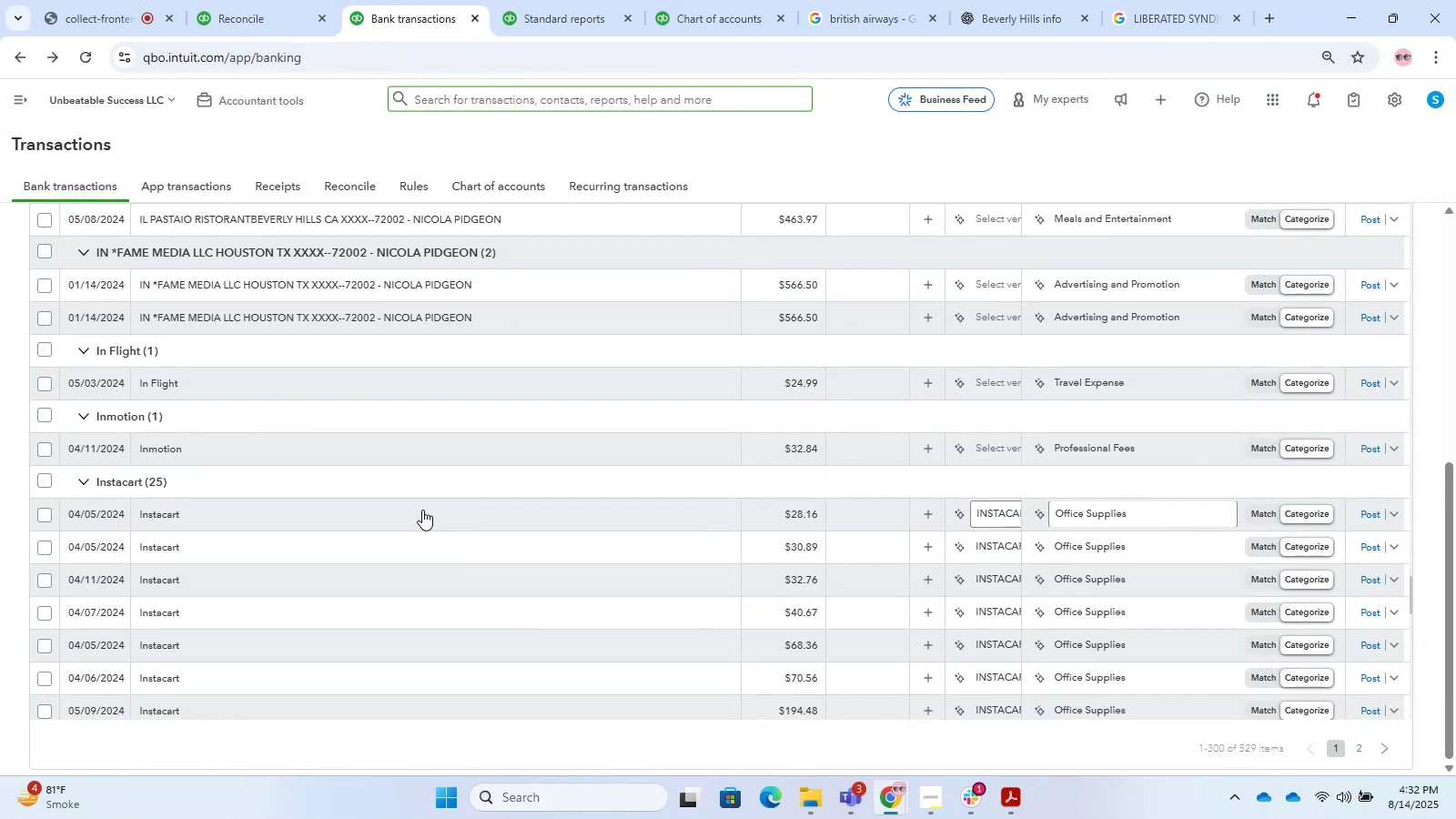 
left_click([422, 510])
 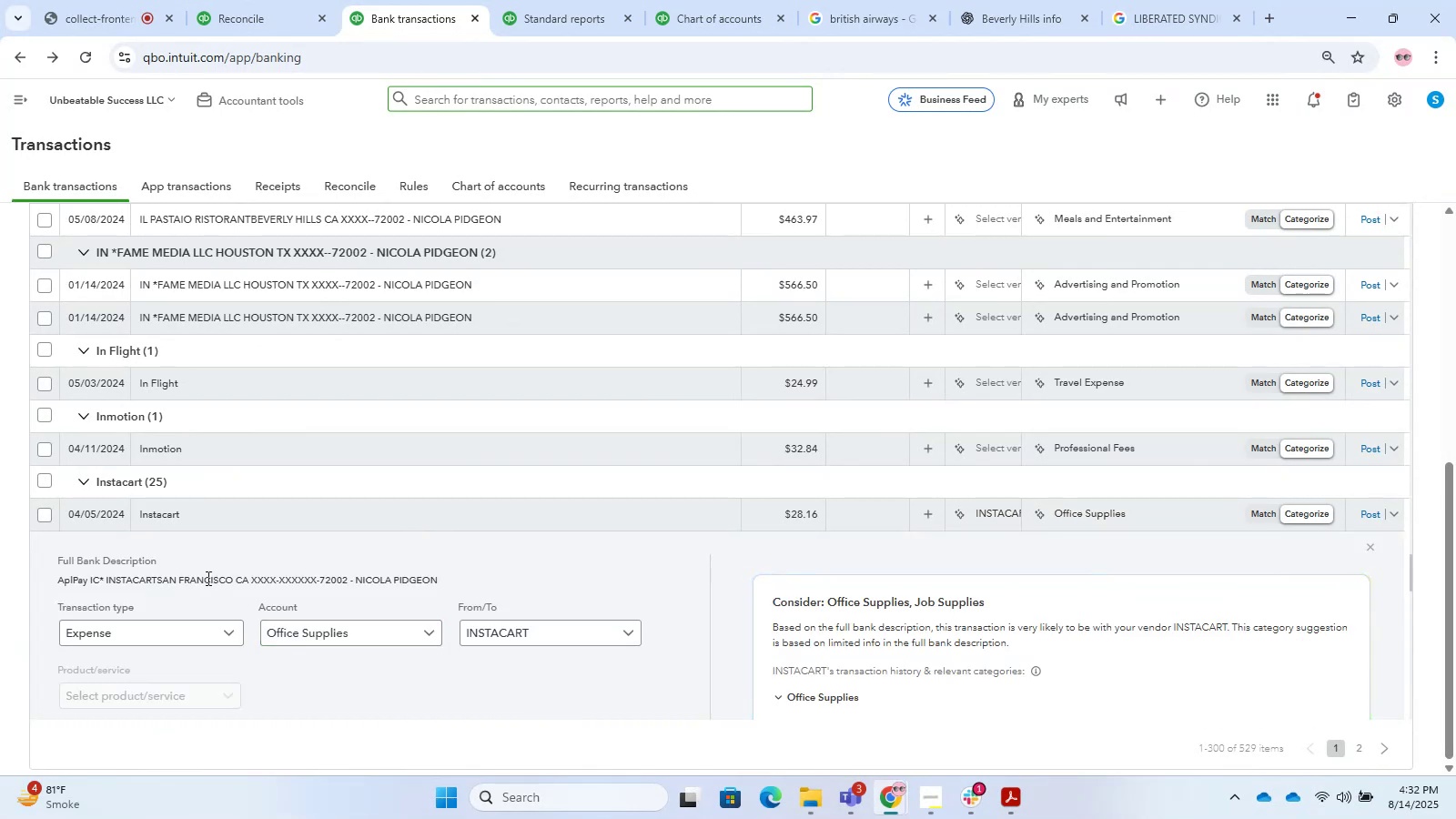 
wait(5.25)
 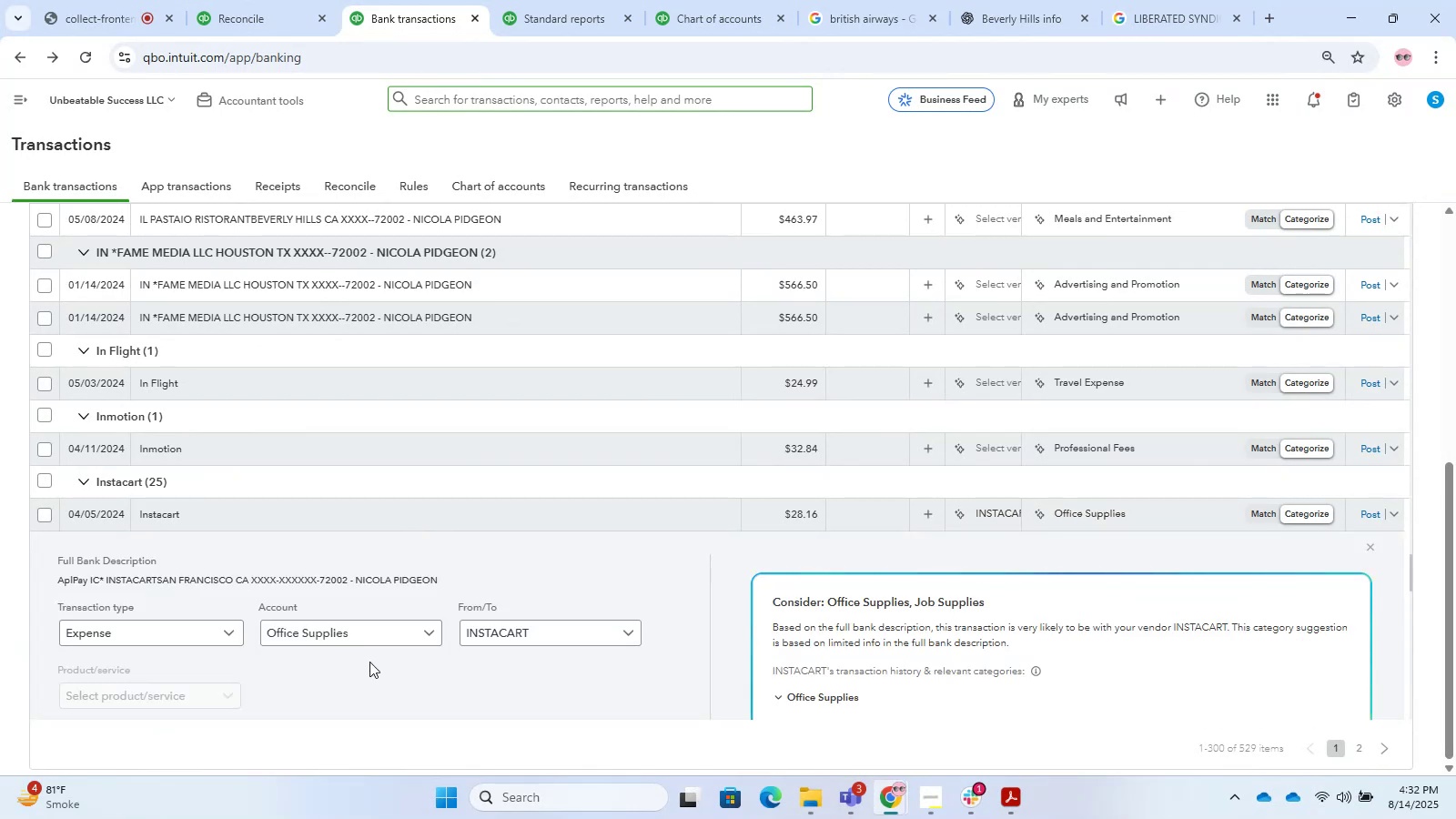 
double_click([86, 584])
 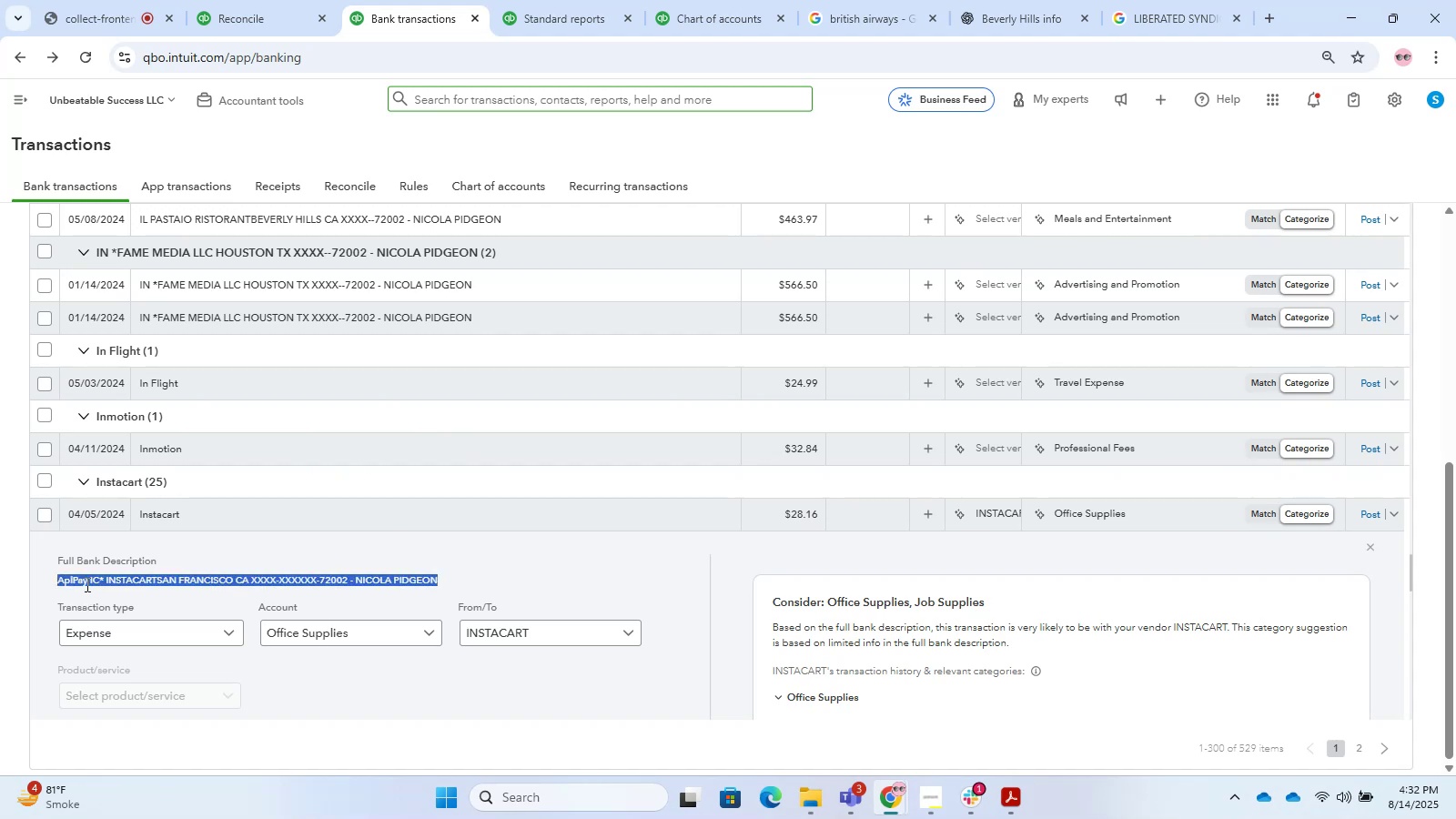 
triple_click([86, 584])
 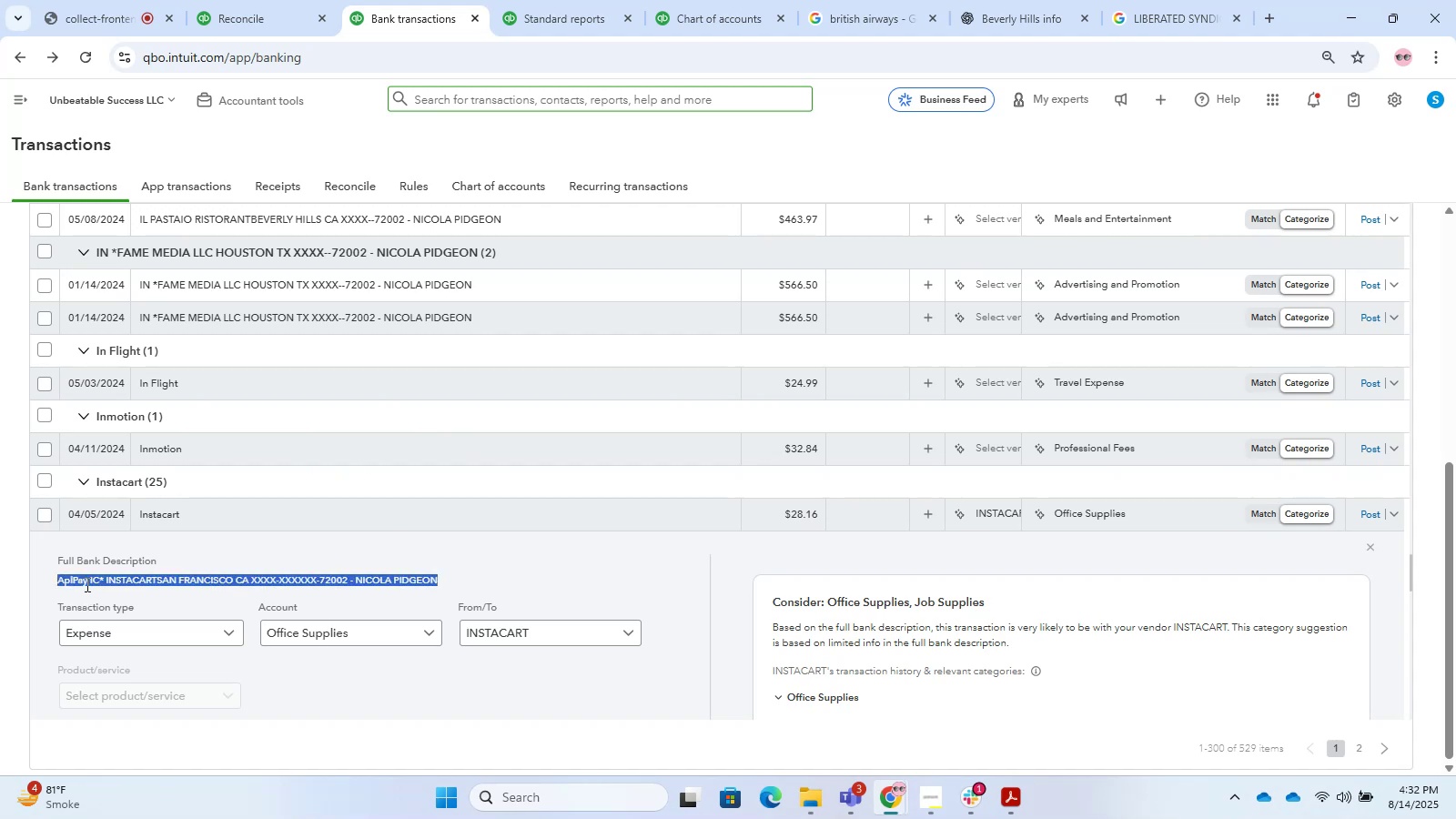 
key(Control+C)
 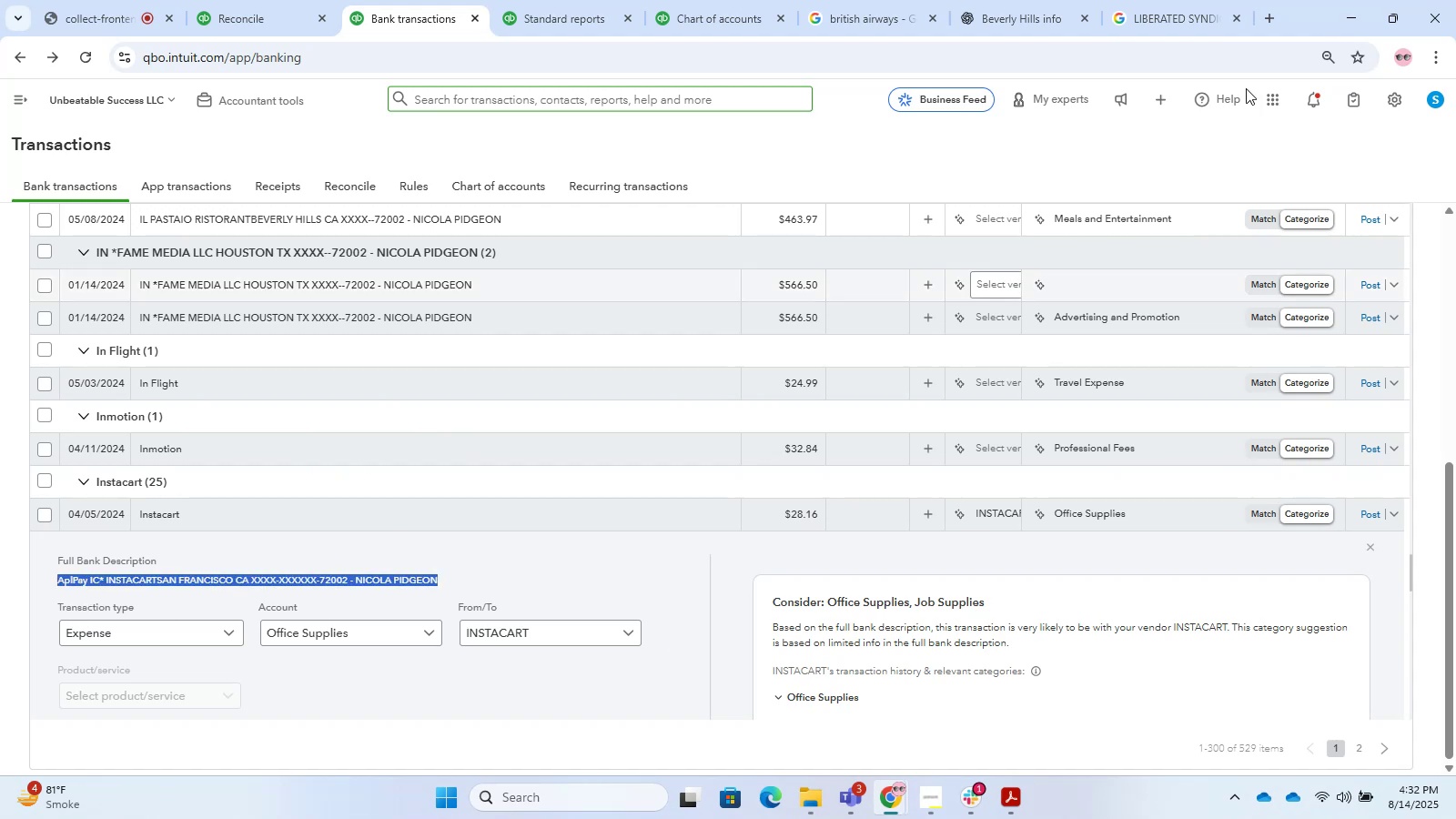 
key(Control+C)
 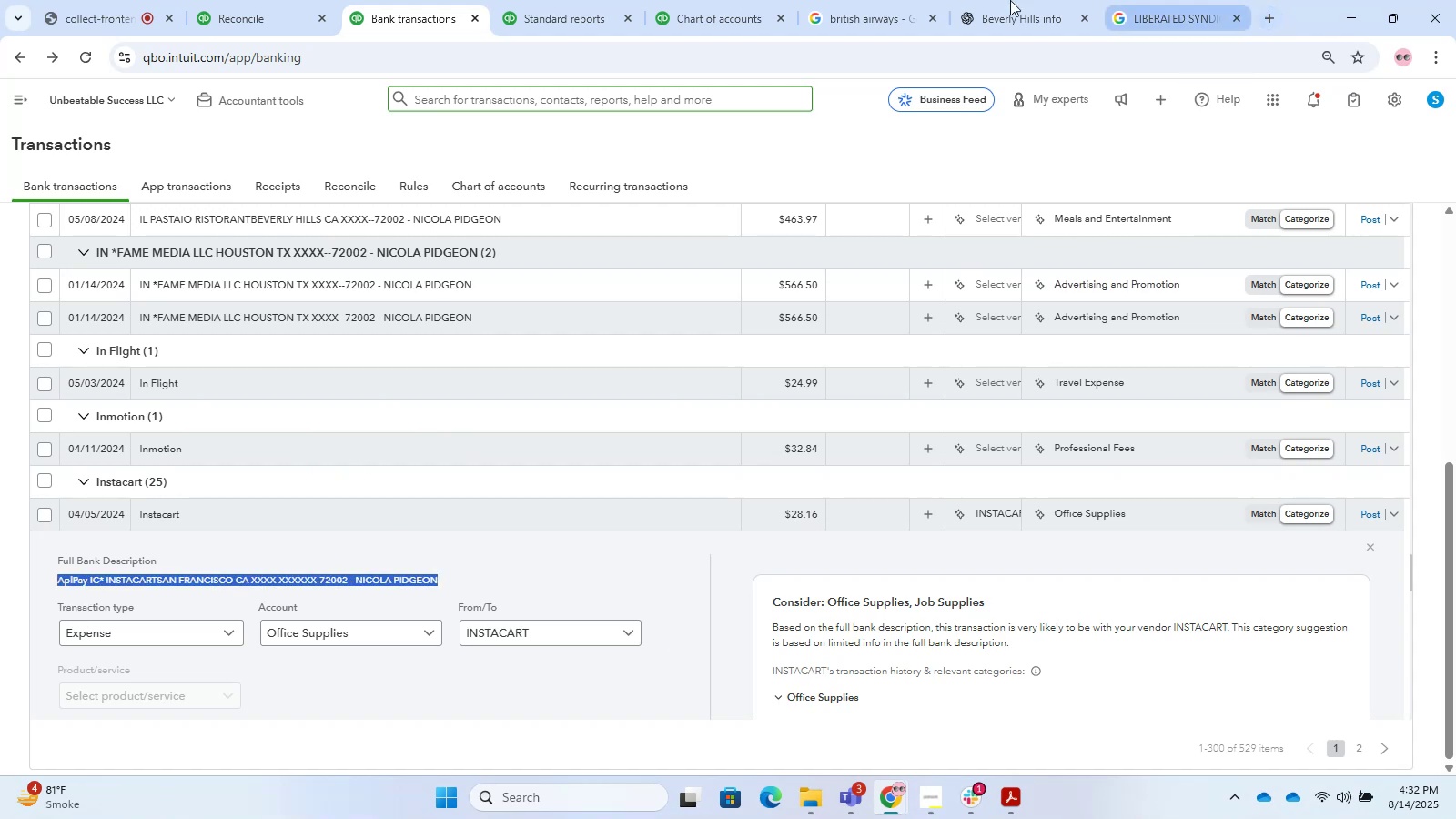 
left_click([981, 0])
 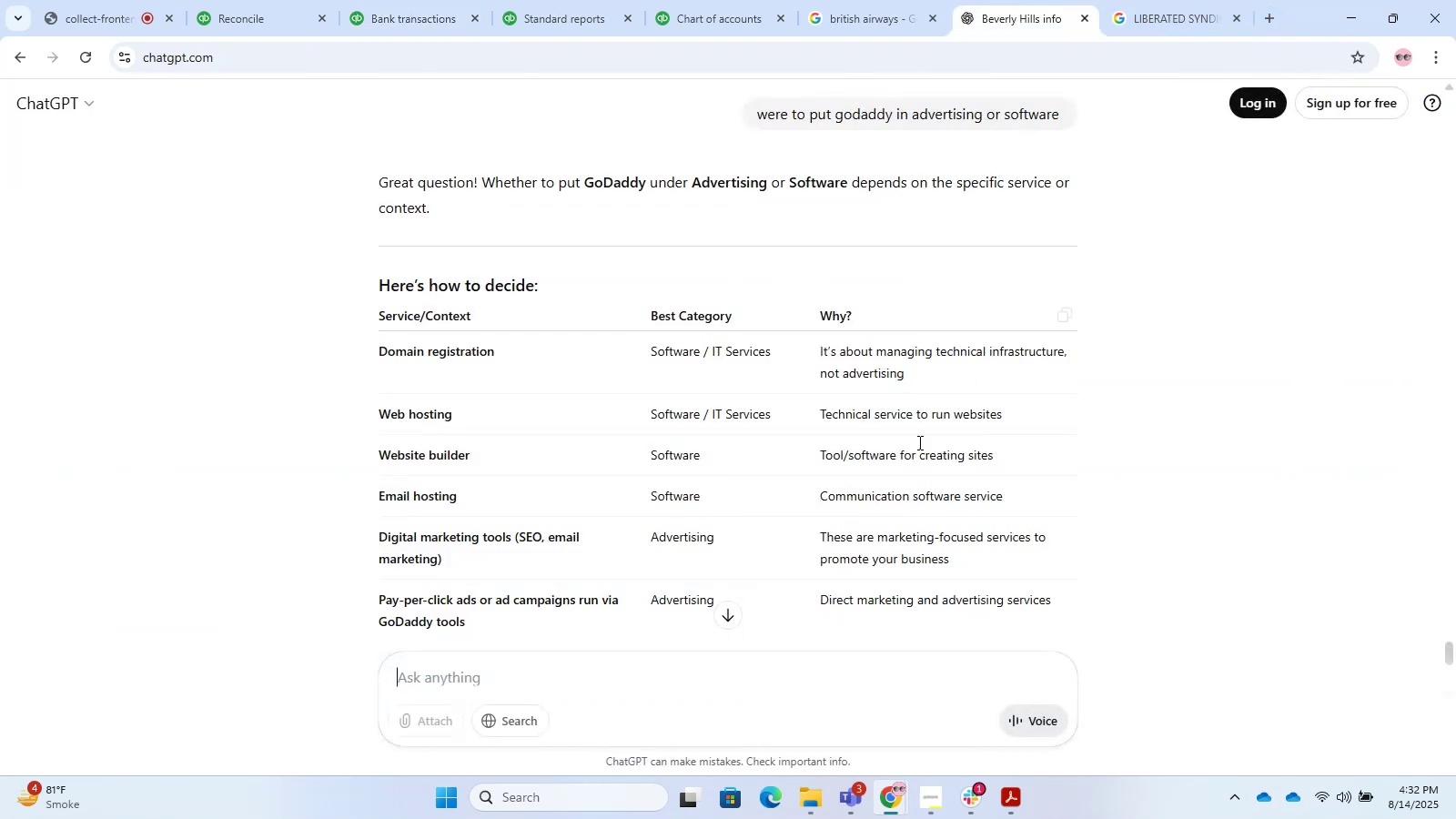 
key(Control+ControlLeft)
 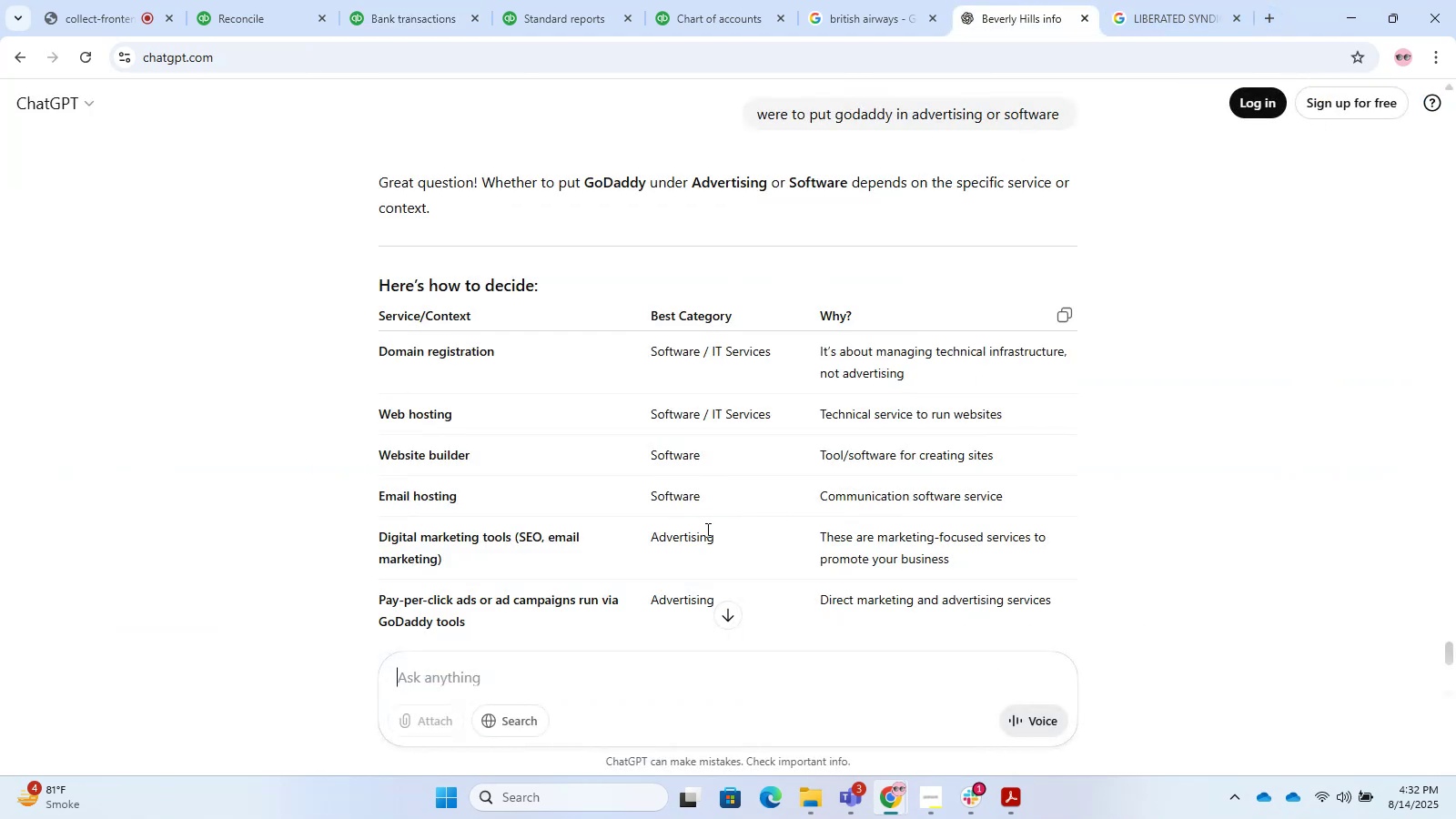 
key(Control+V)
 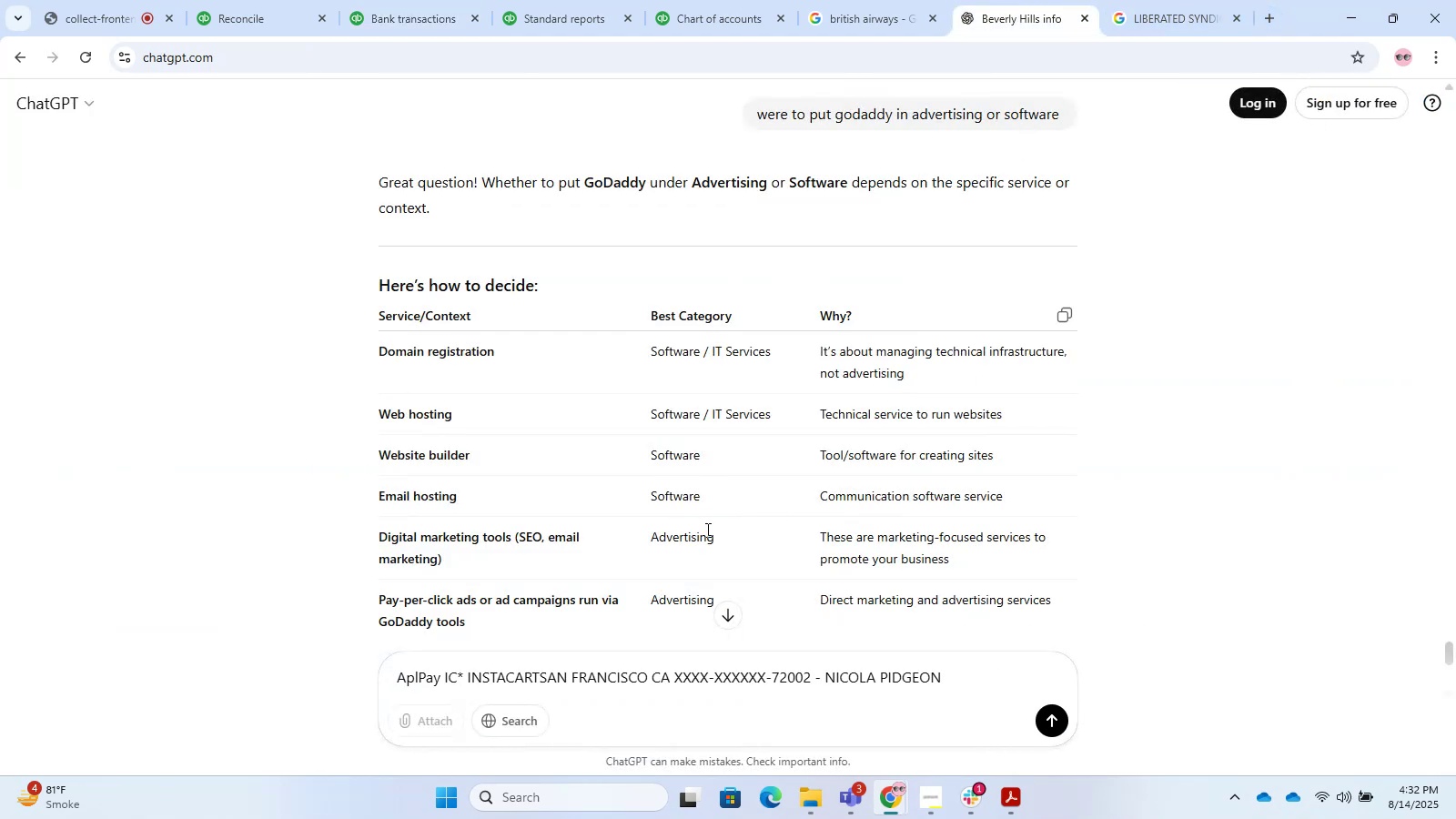 
key(Enter)
 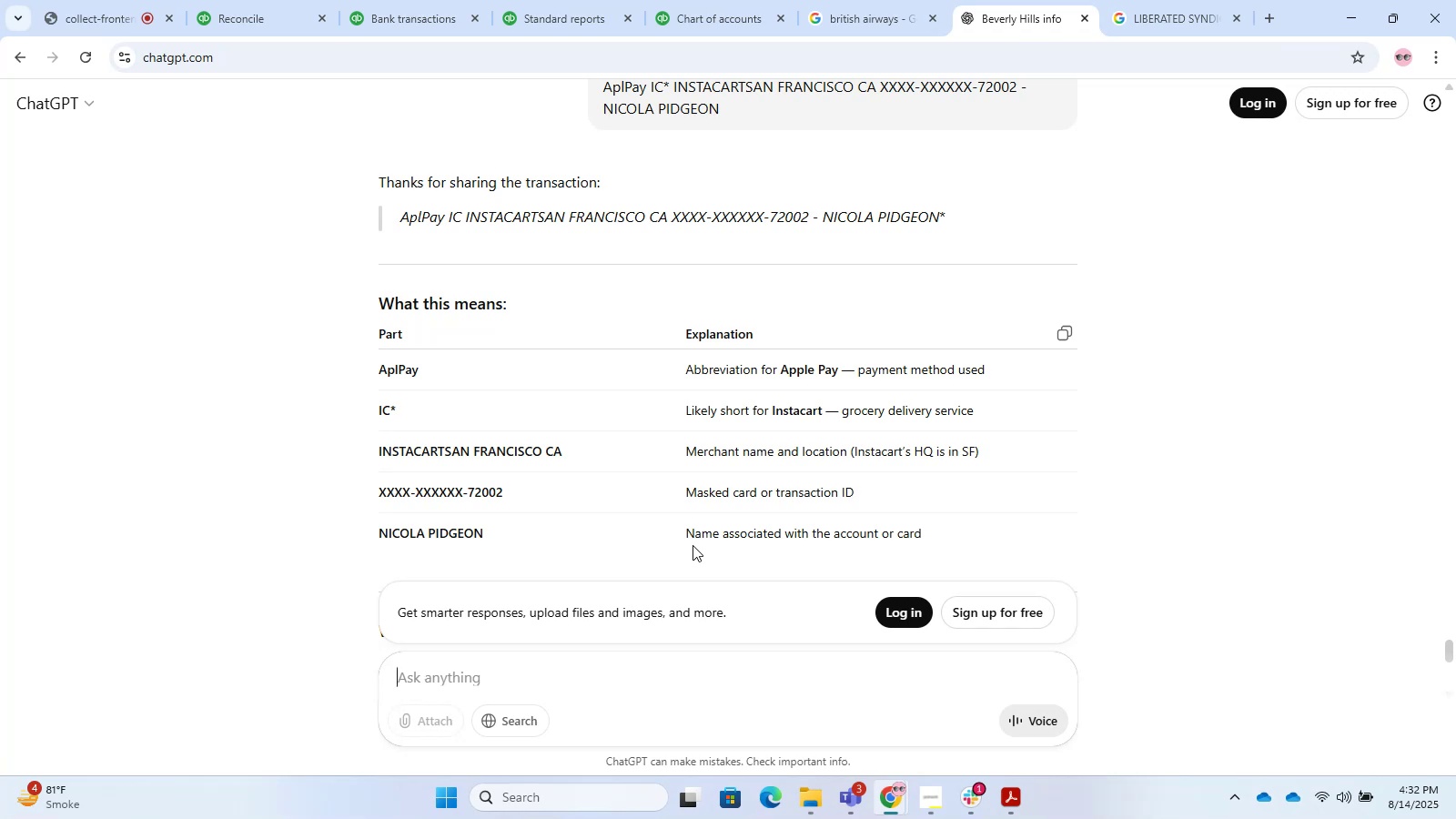 
wait(11.73)
 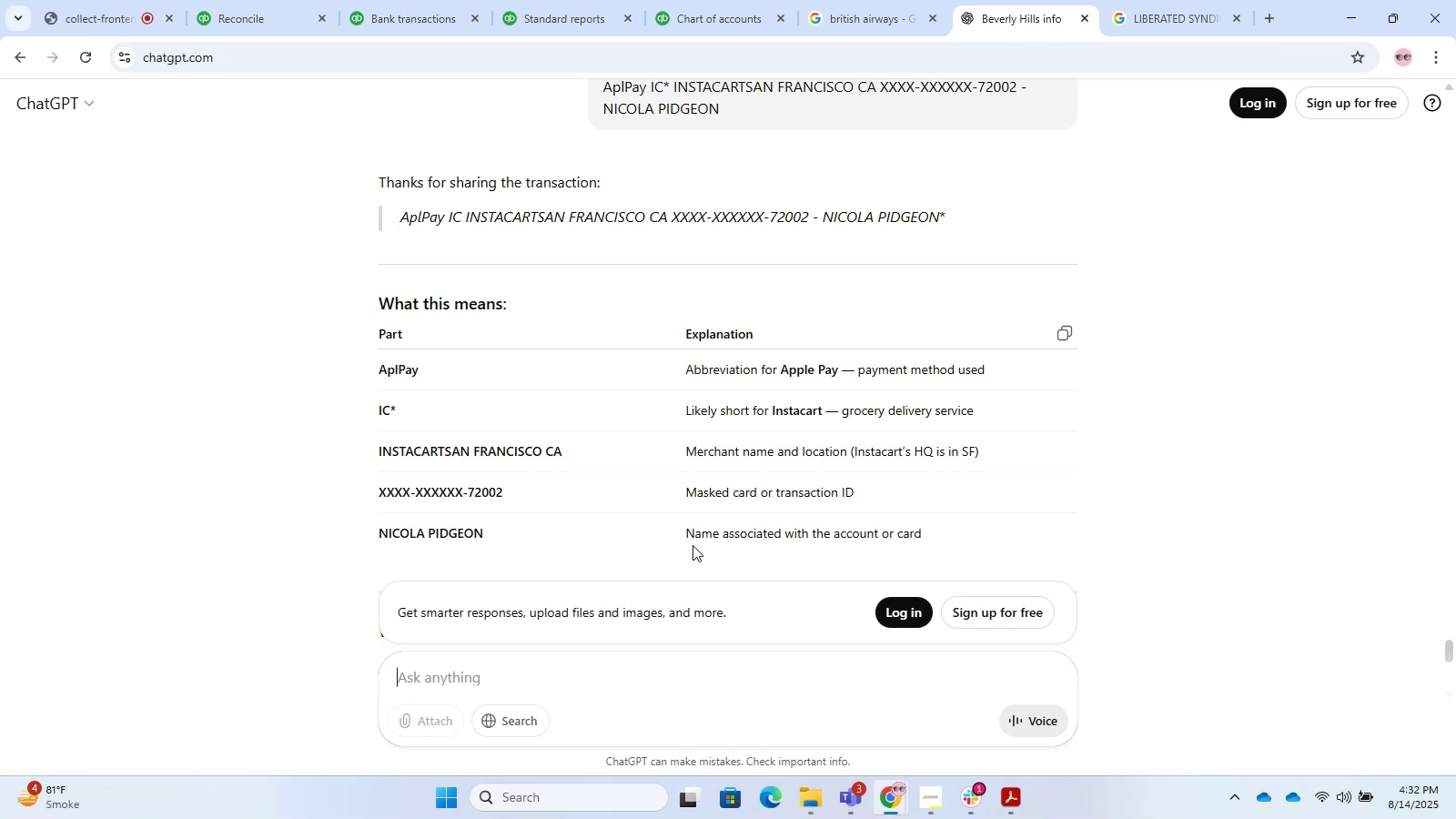 
scroll: coordinate [865, 563], scroll_direction: down, amount: 6.0
 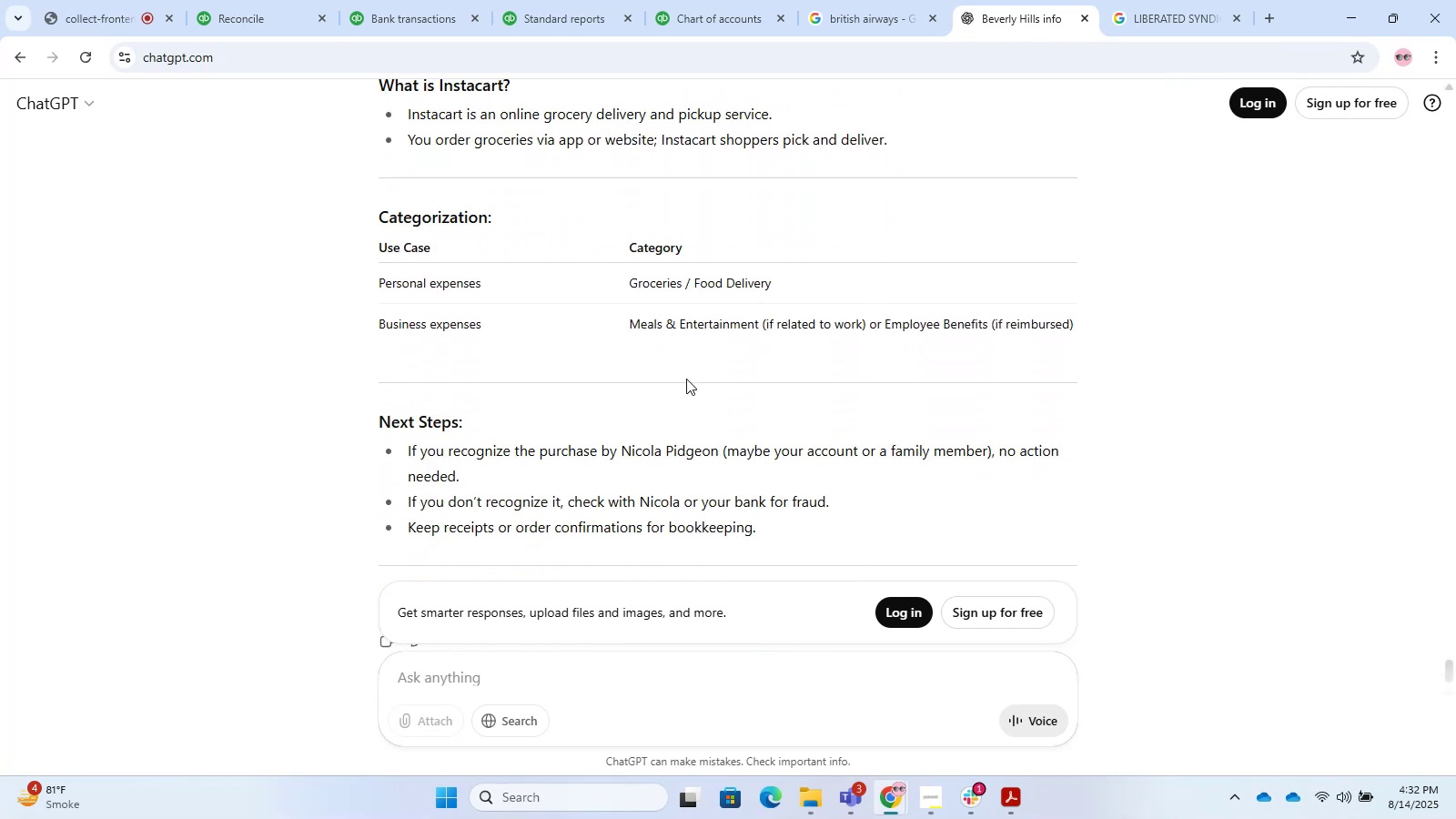 
left_click([227, 0])
 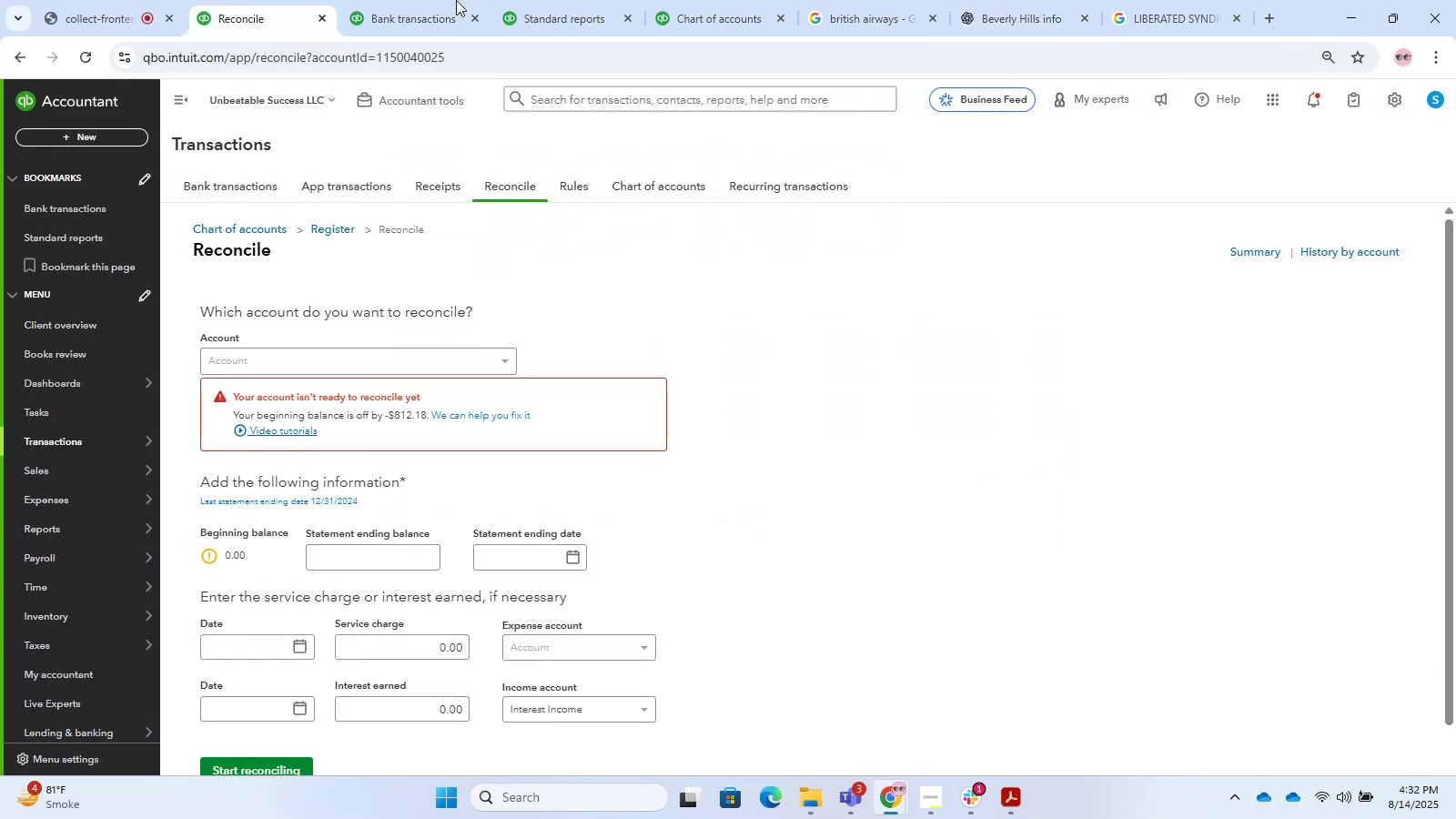 
left_click([450, 0])
 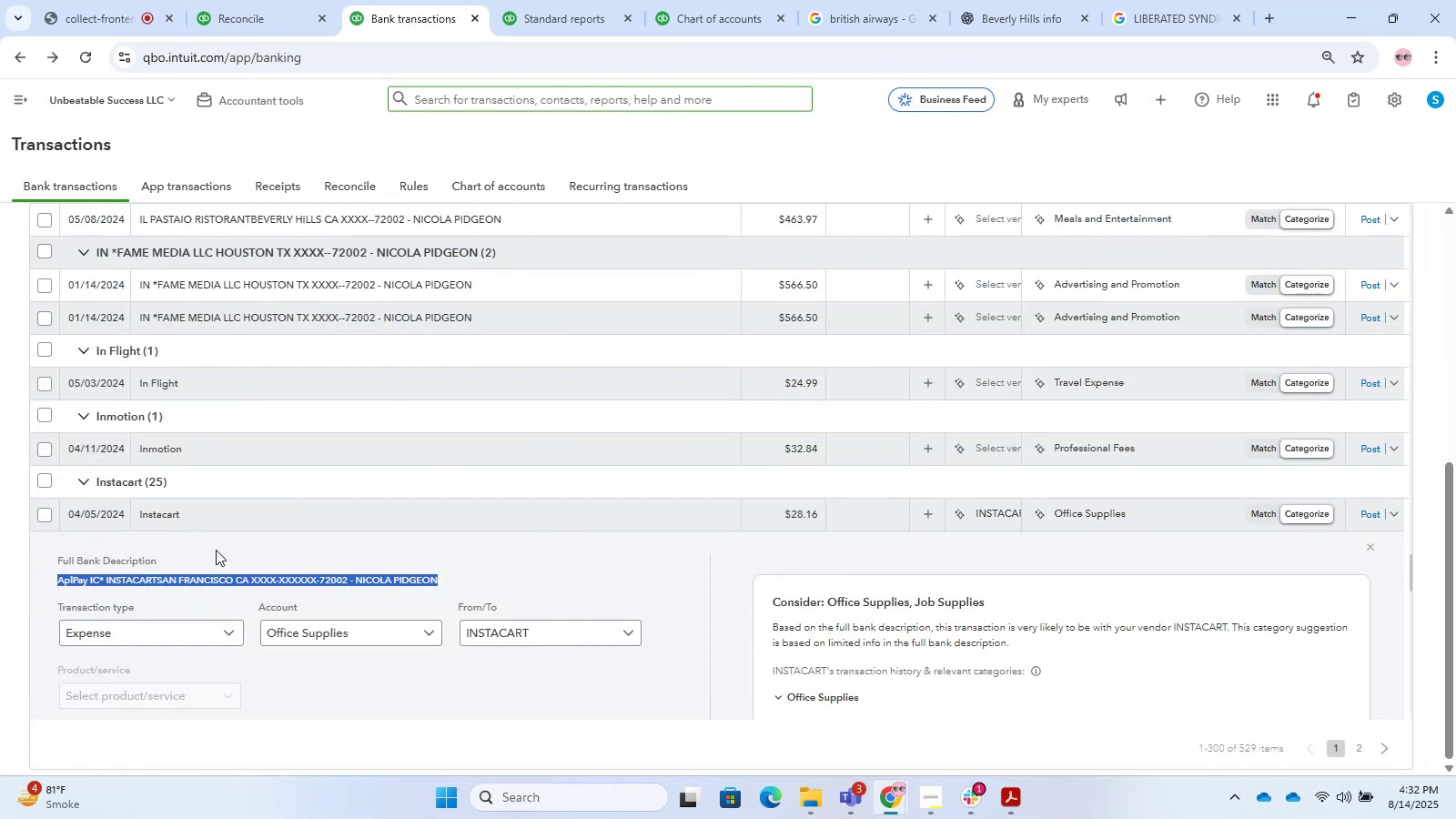 
left_click([180, 517])
 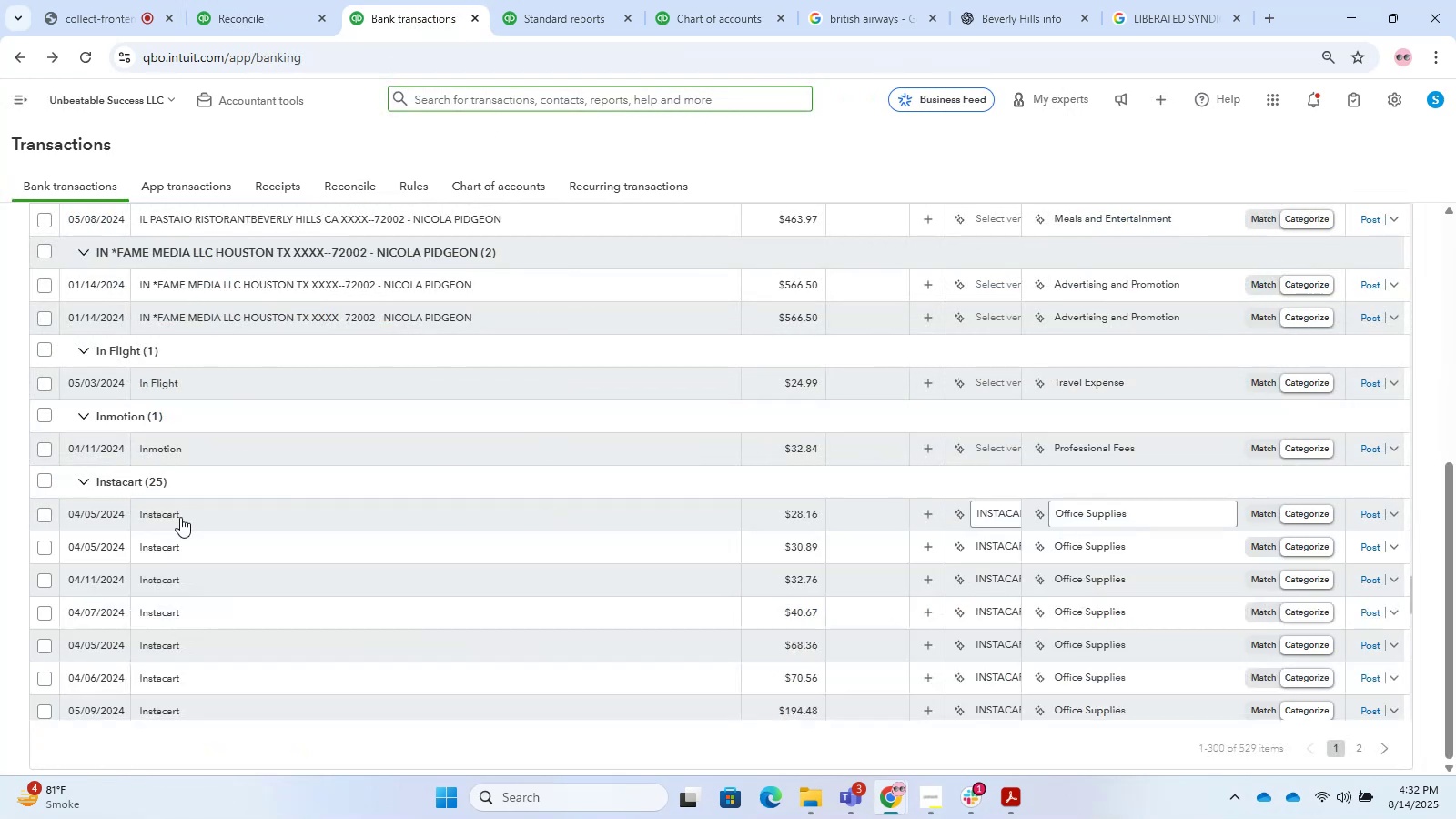 
scroll: coordinate [180, 500], scroll_direction: down, amount: 10.0
 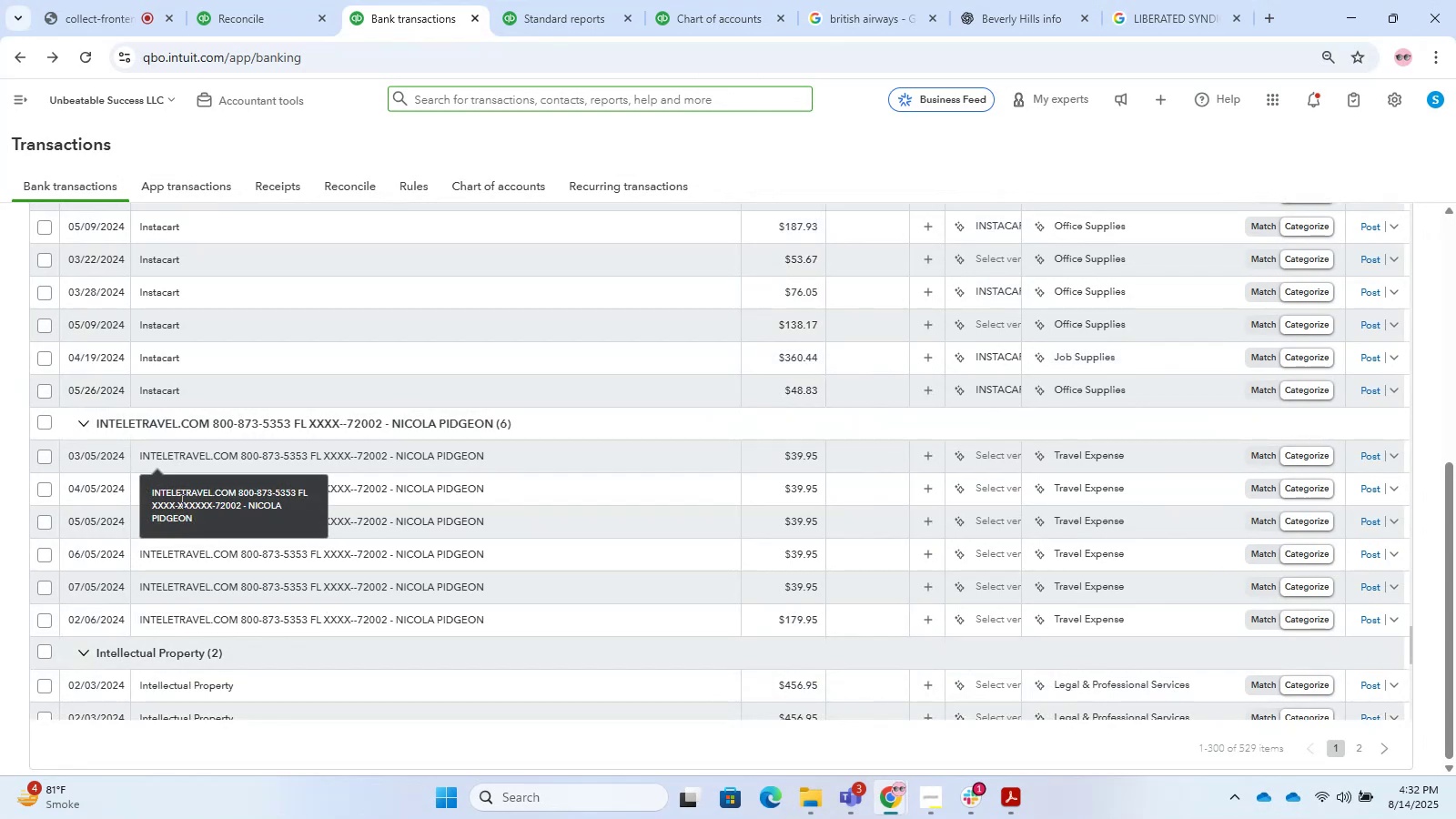 
scroll: coordinate [266, 453], scroll_direction: up, amount: 11.0
 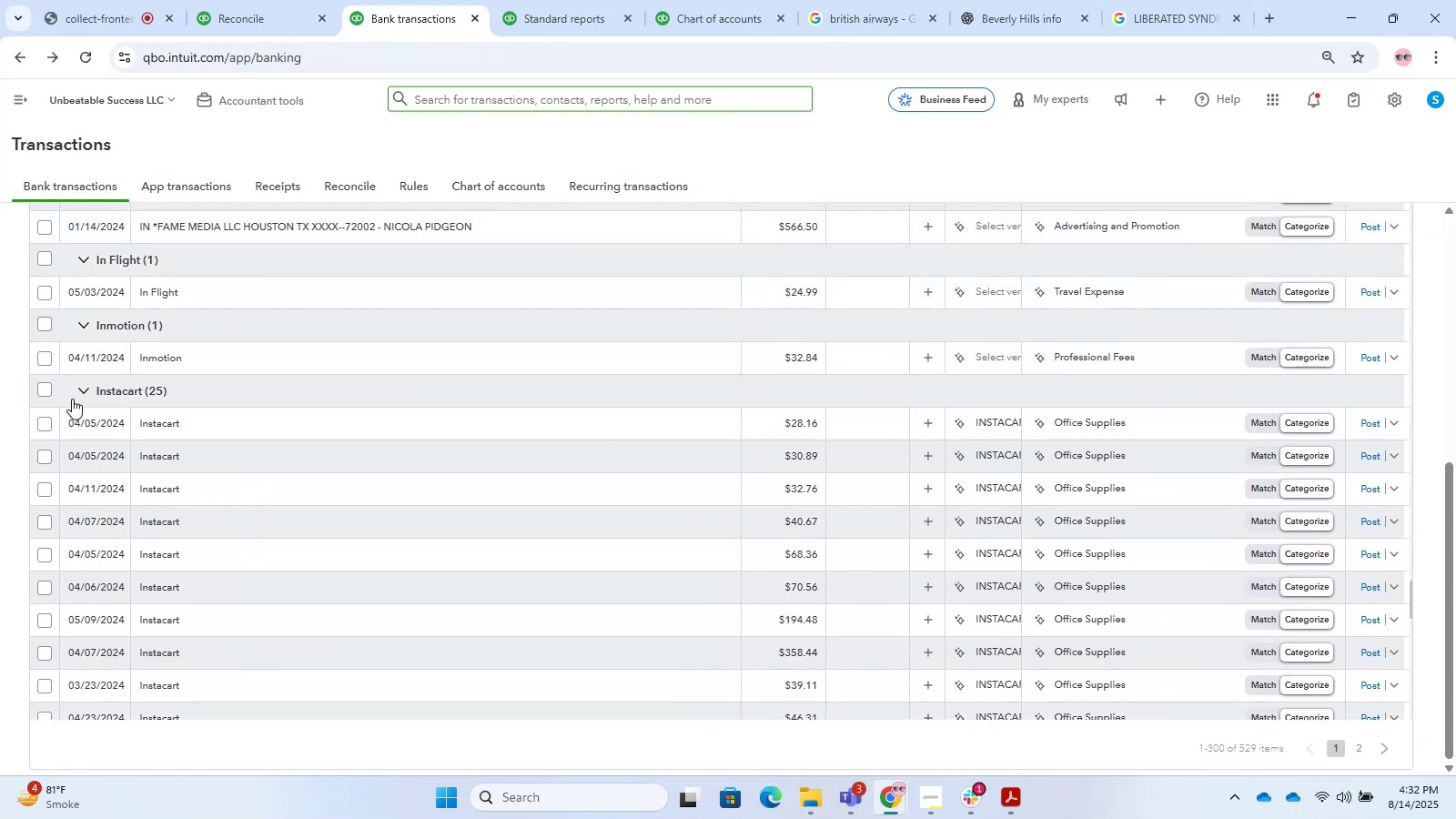 
left_click([37, 391])
 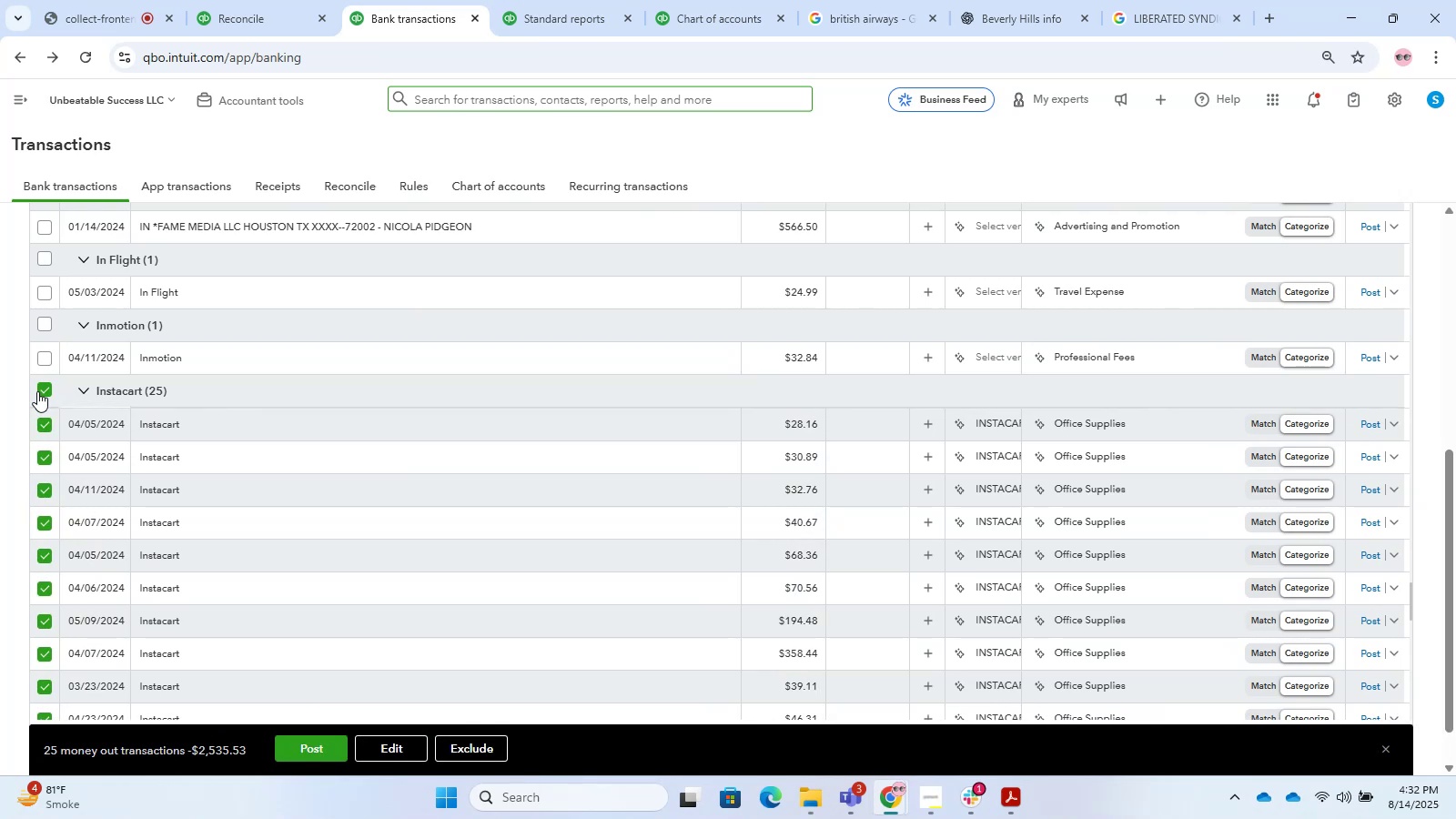 
wait(7.94)
 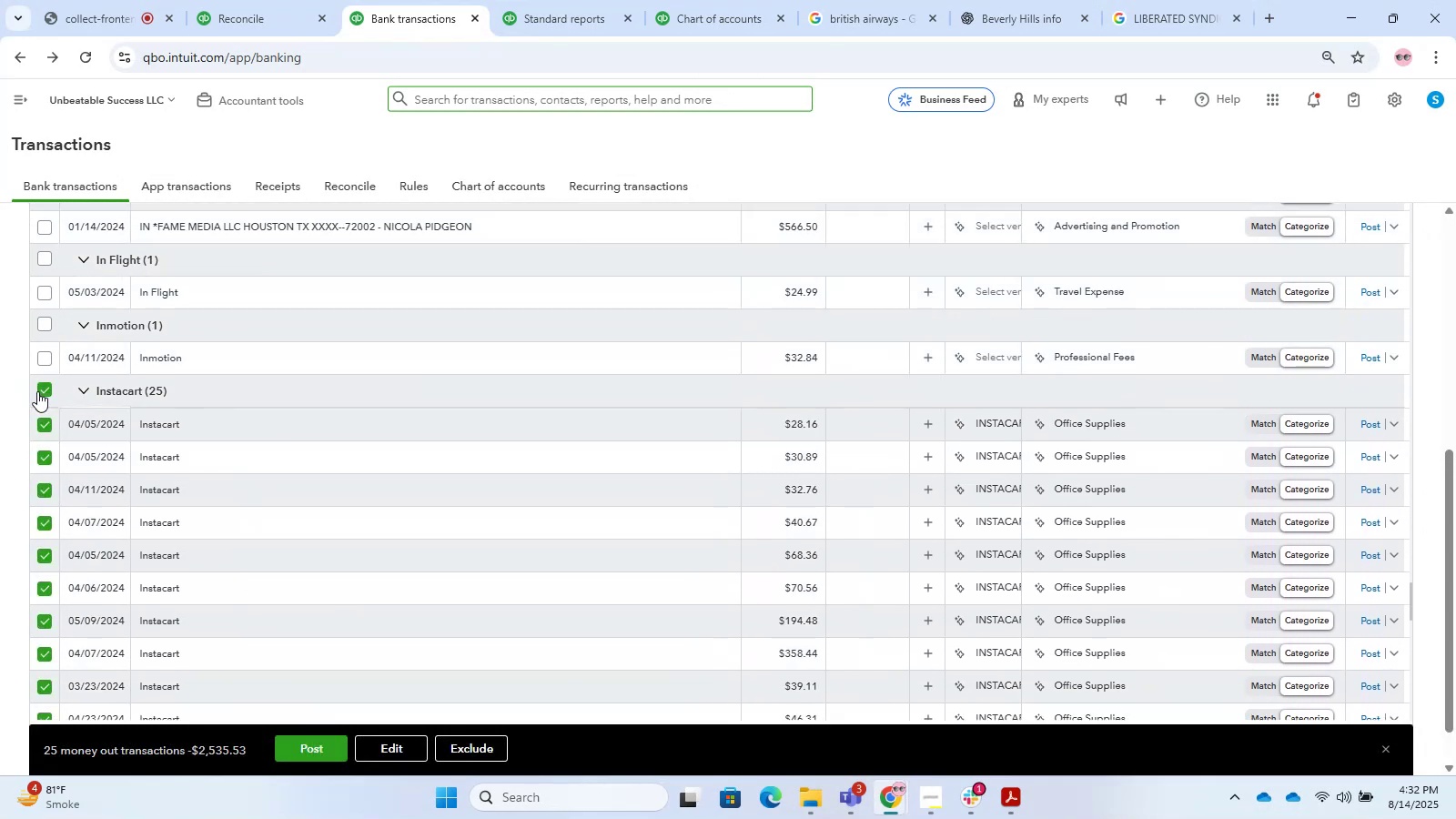 
left_click([1137, 5])
 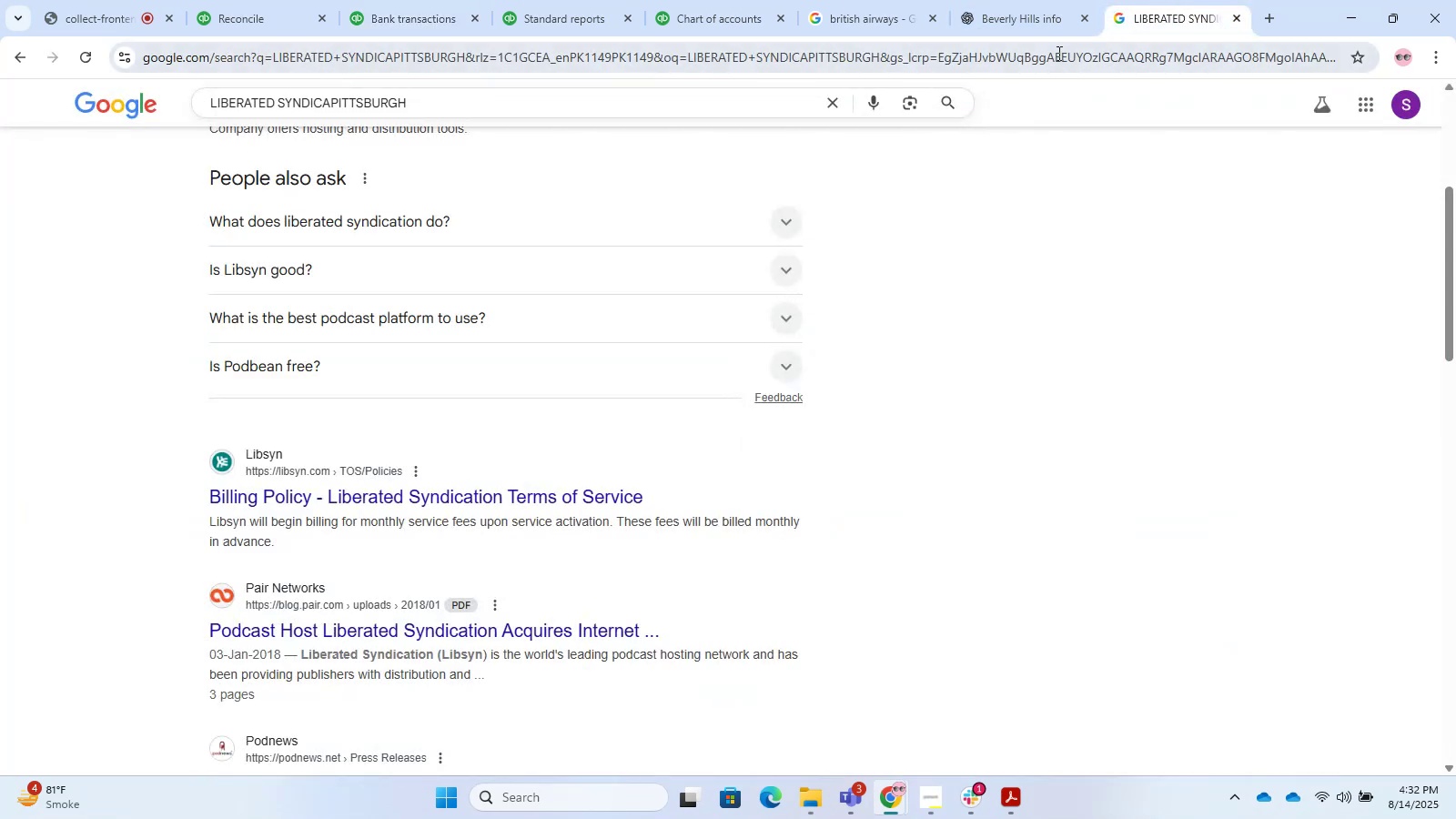 
left_click([1057, 53])
 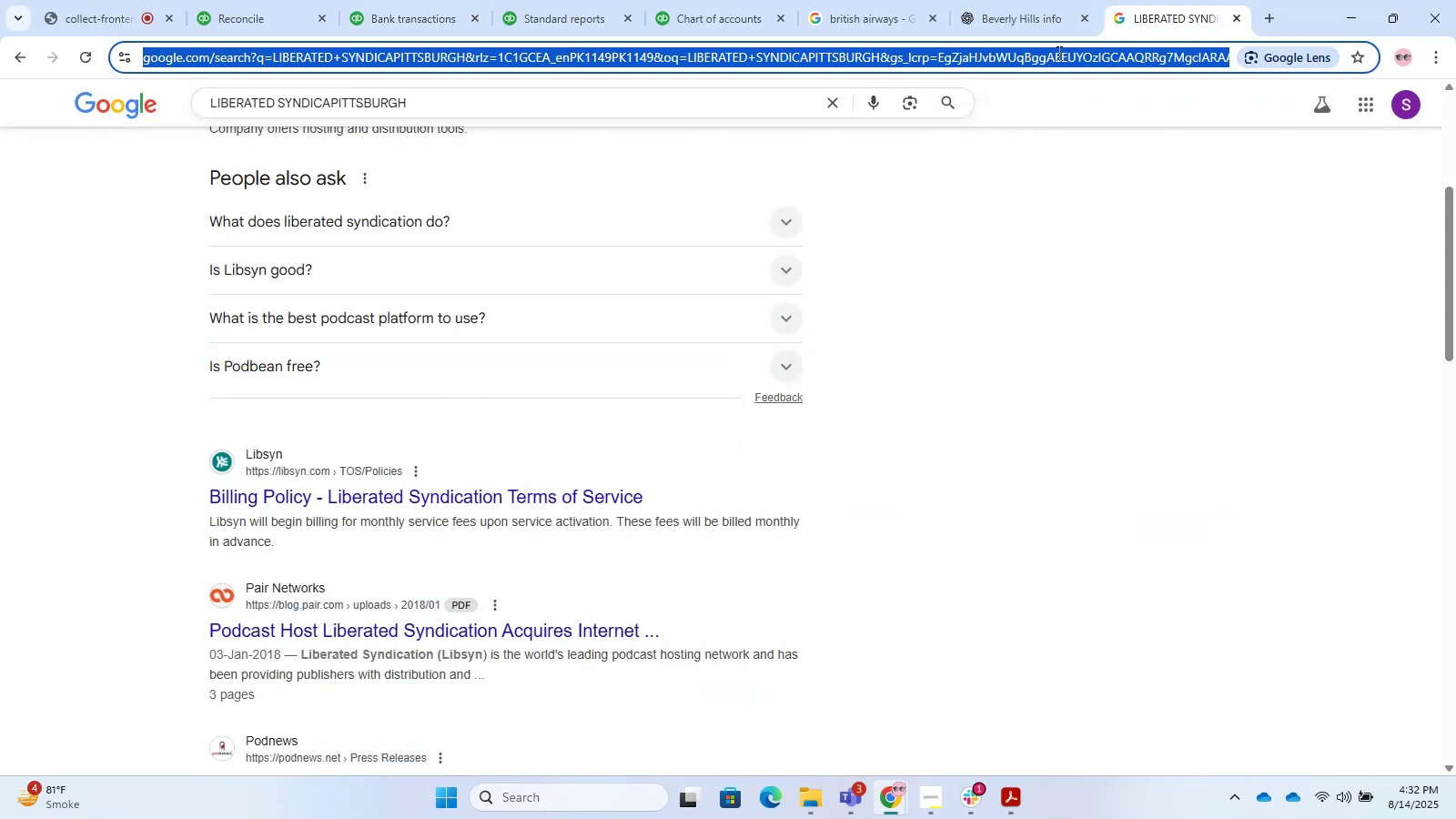 
type(instacae)
key(Backspace)
type(rt)
 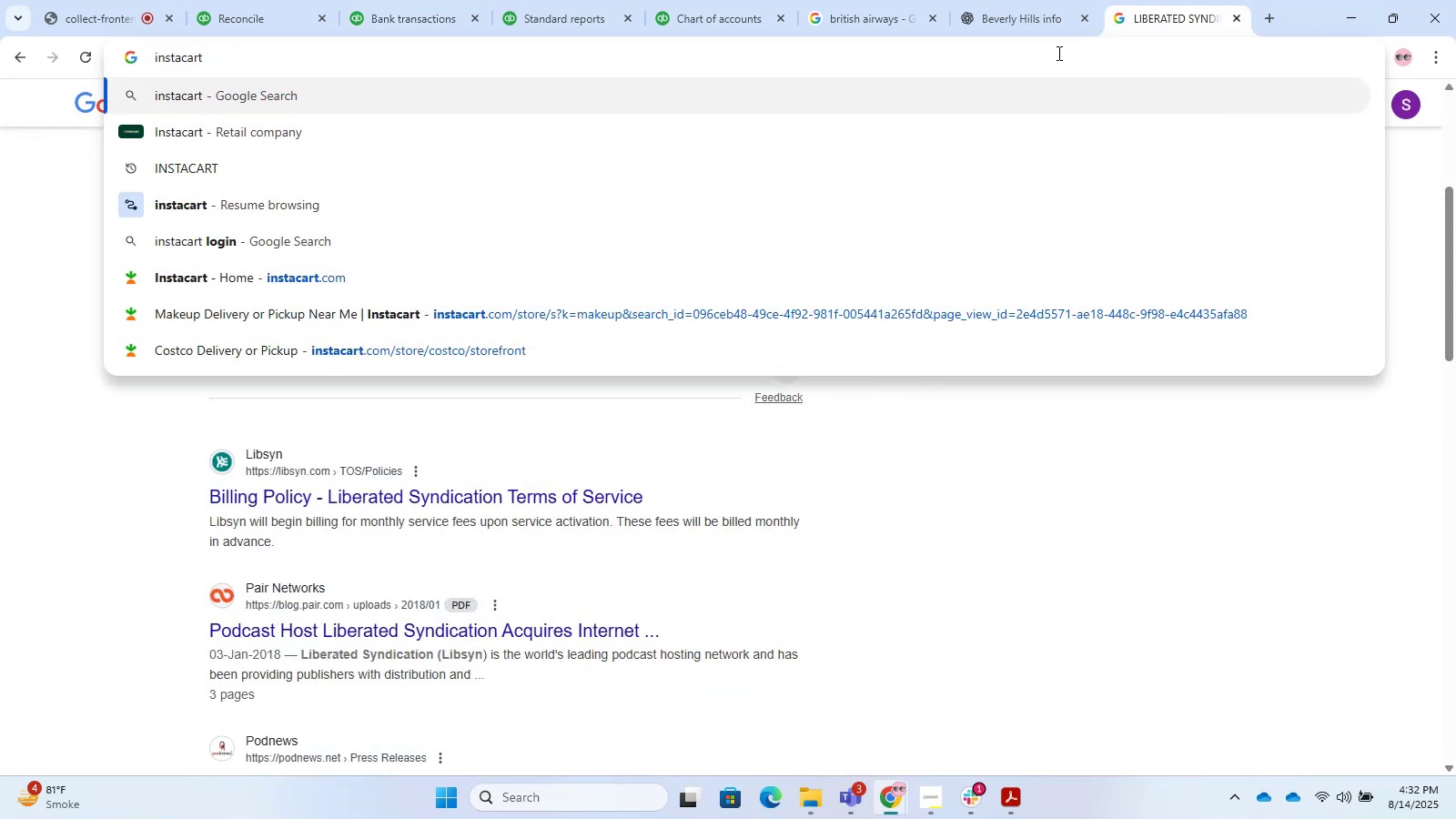 
key(Enter)
 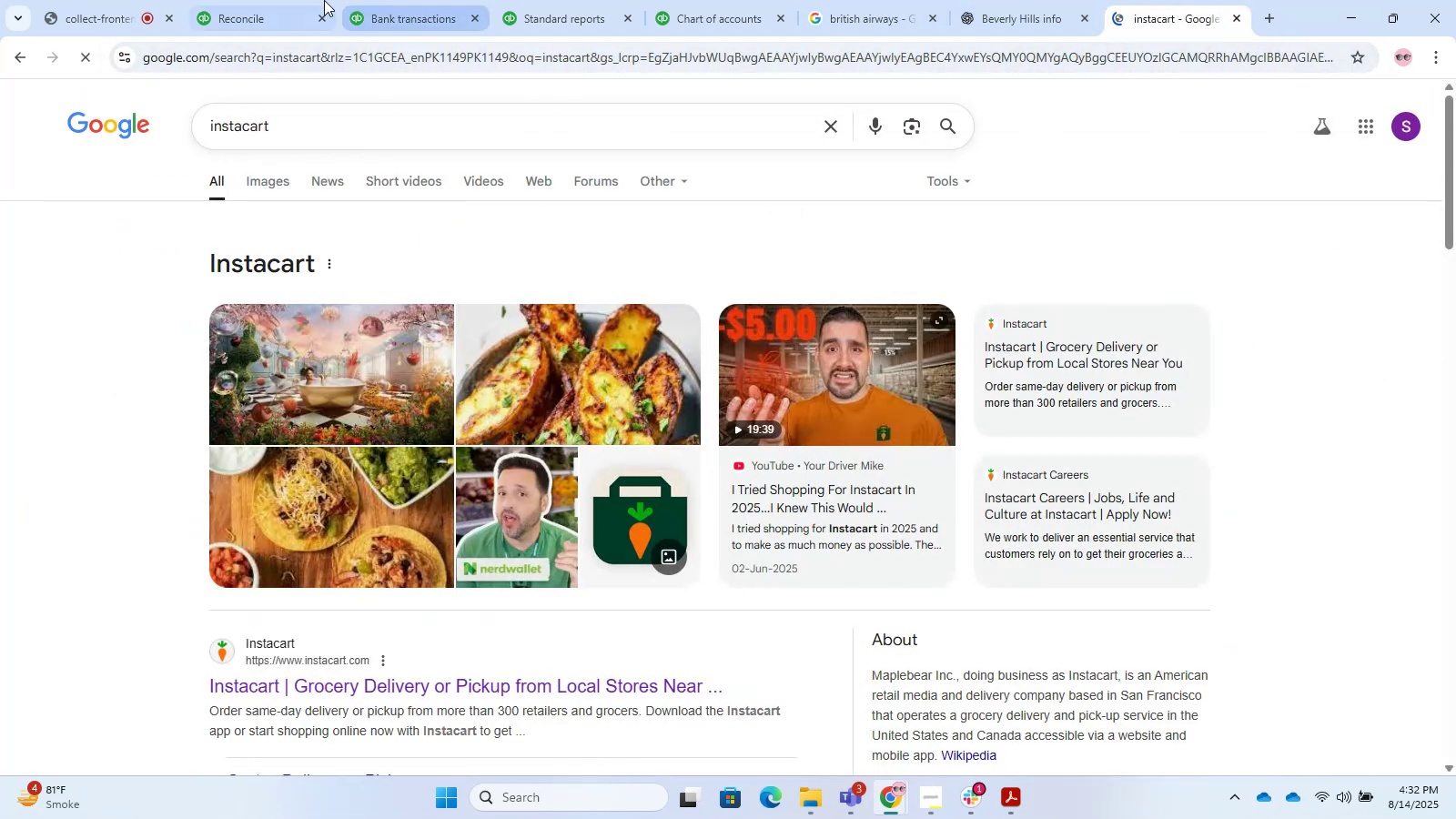 
left_click([417, 0])
 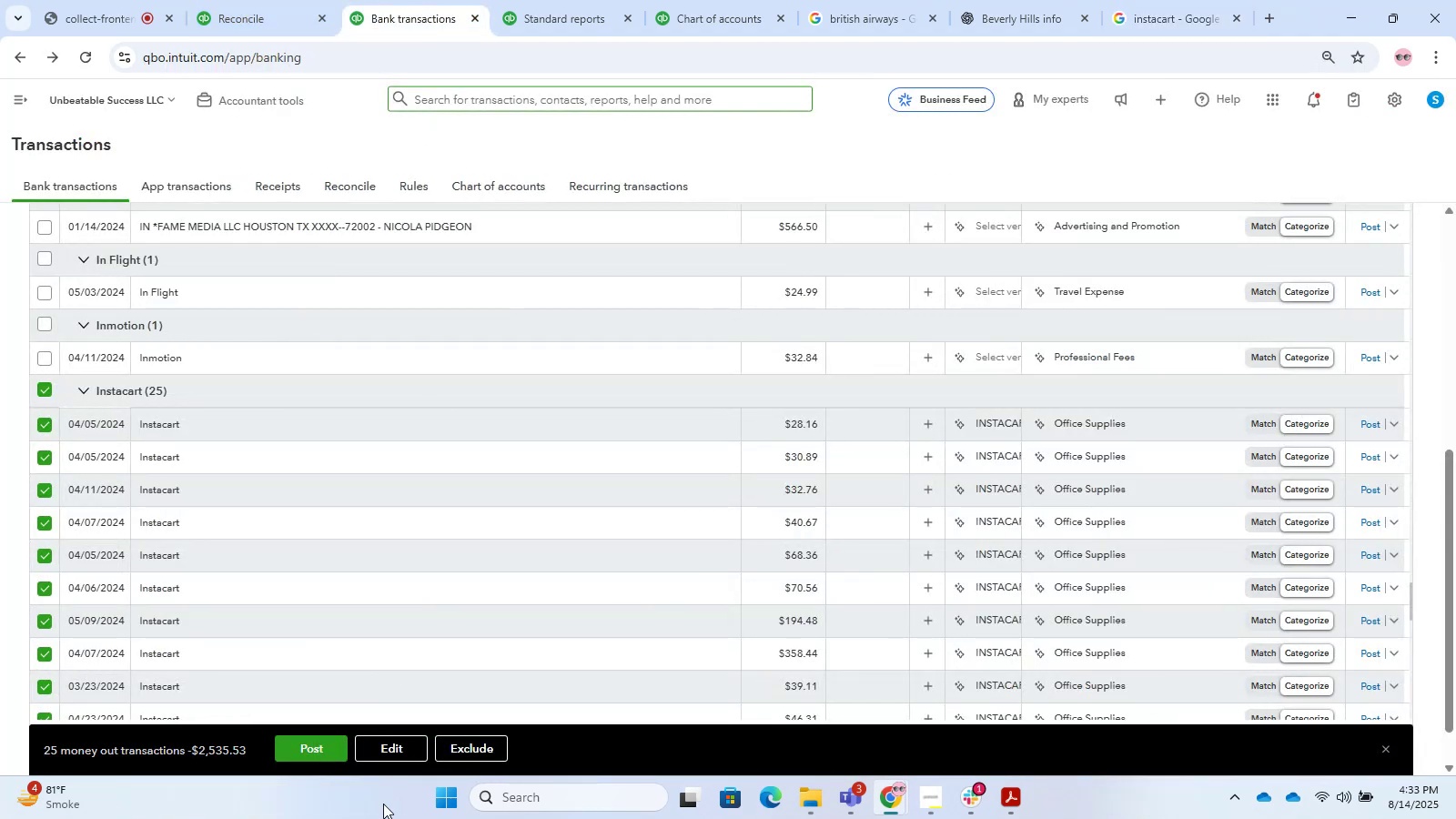 
left_click([380, 735])
 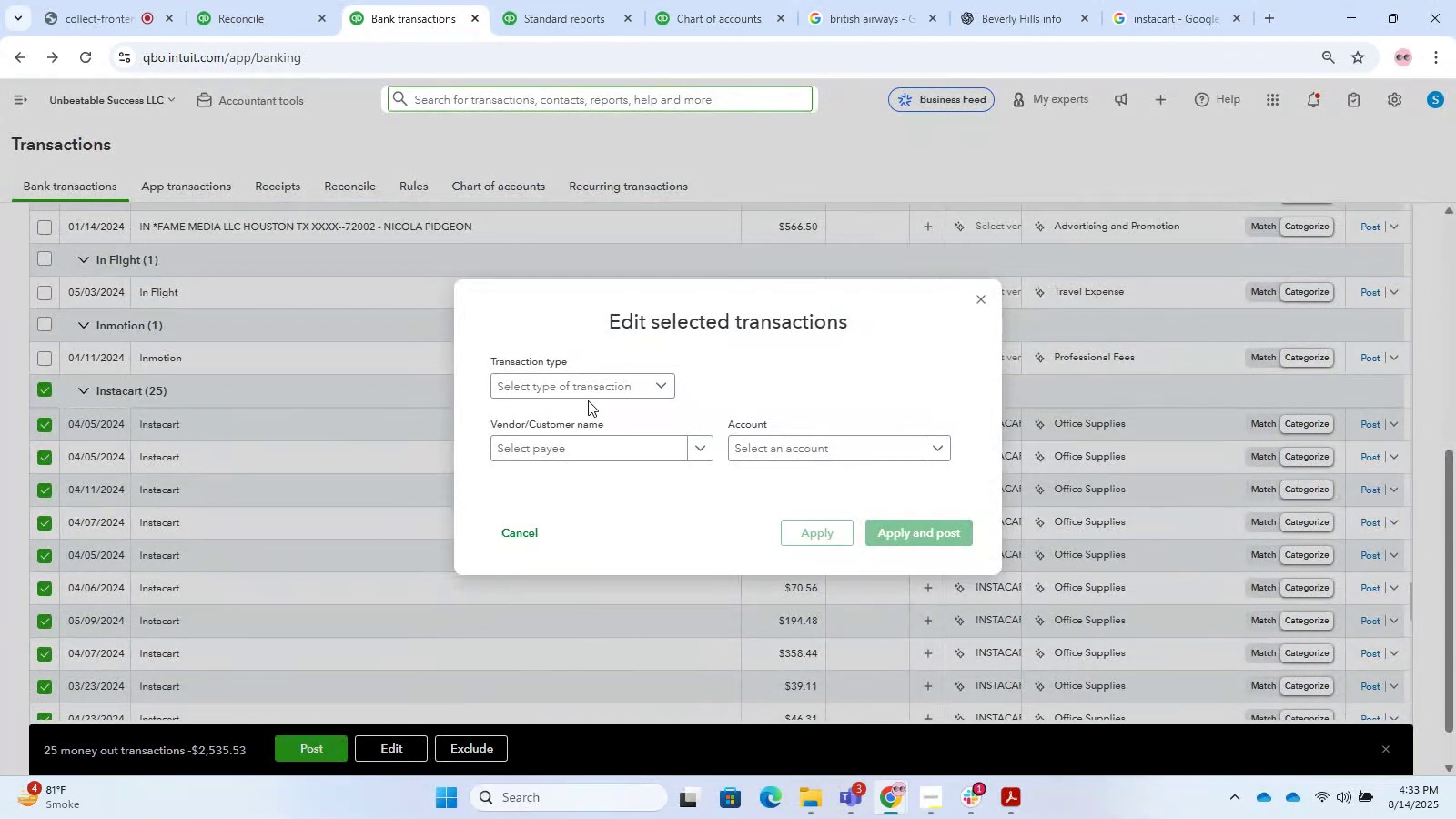 
left_click([580, 452])
 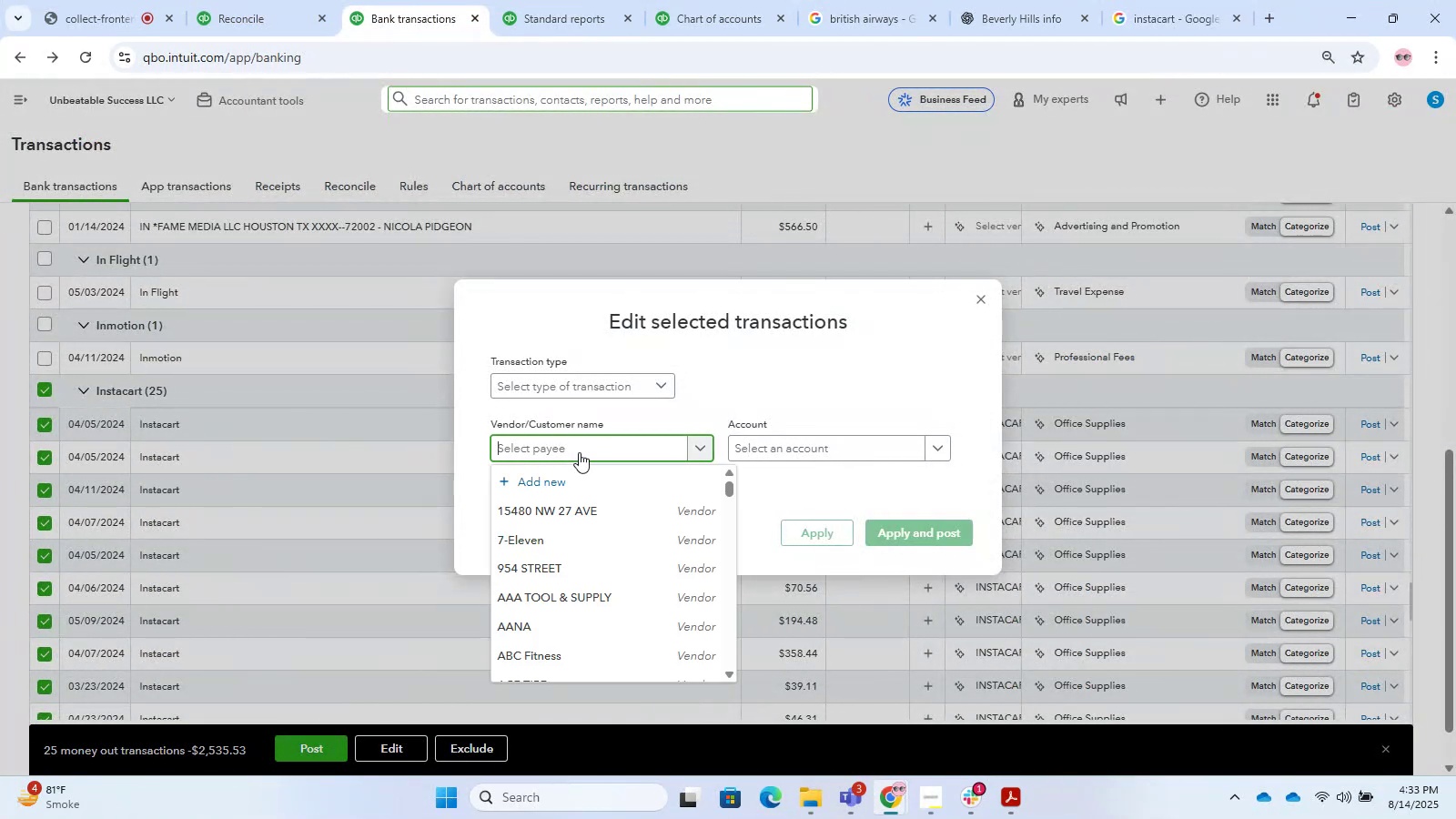 
type(Instacar)
 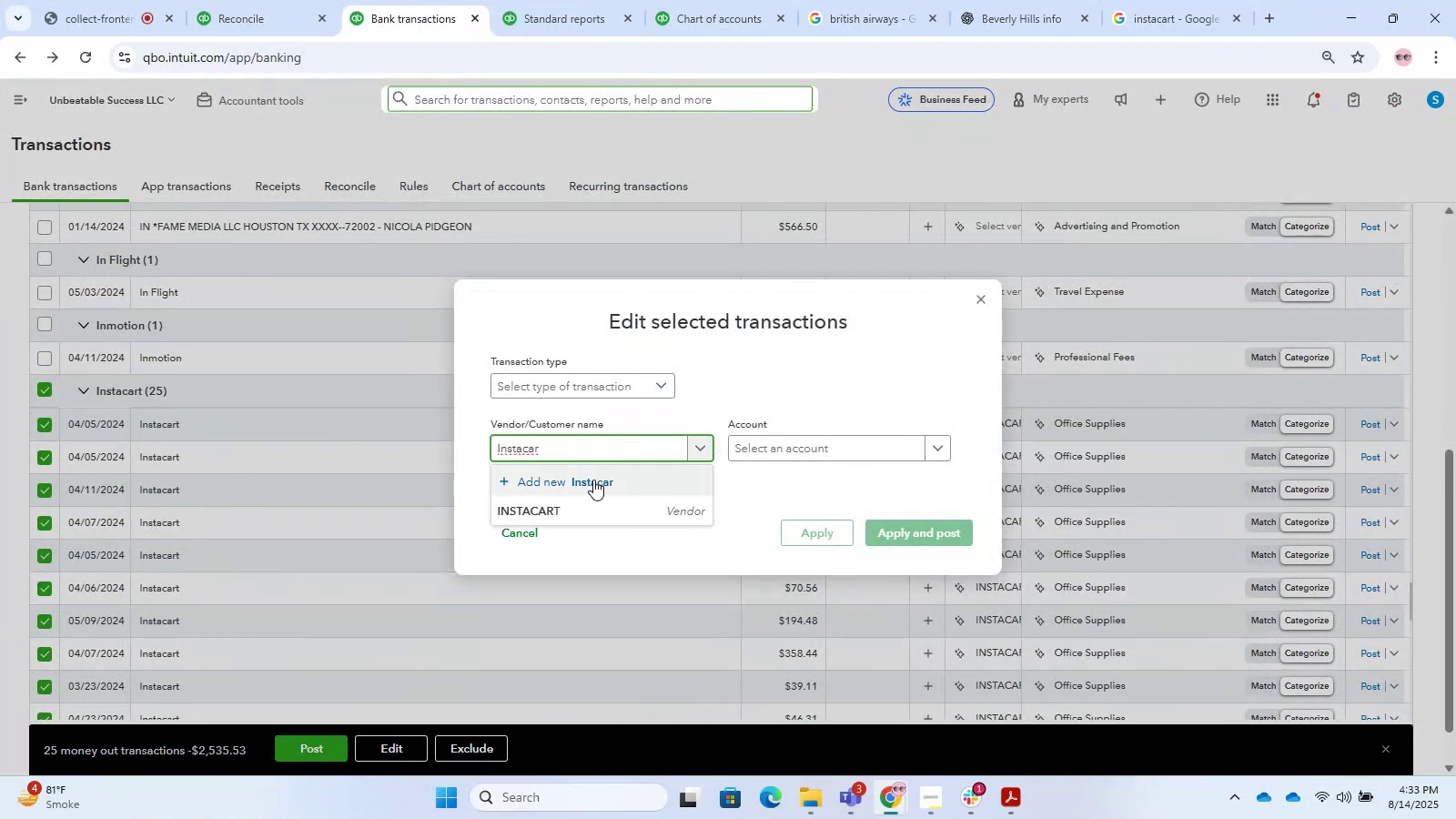 
left_click([572, 513])
 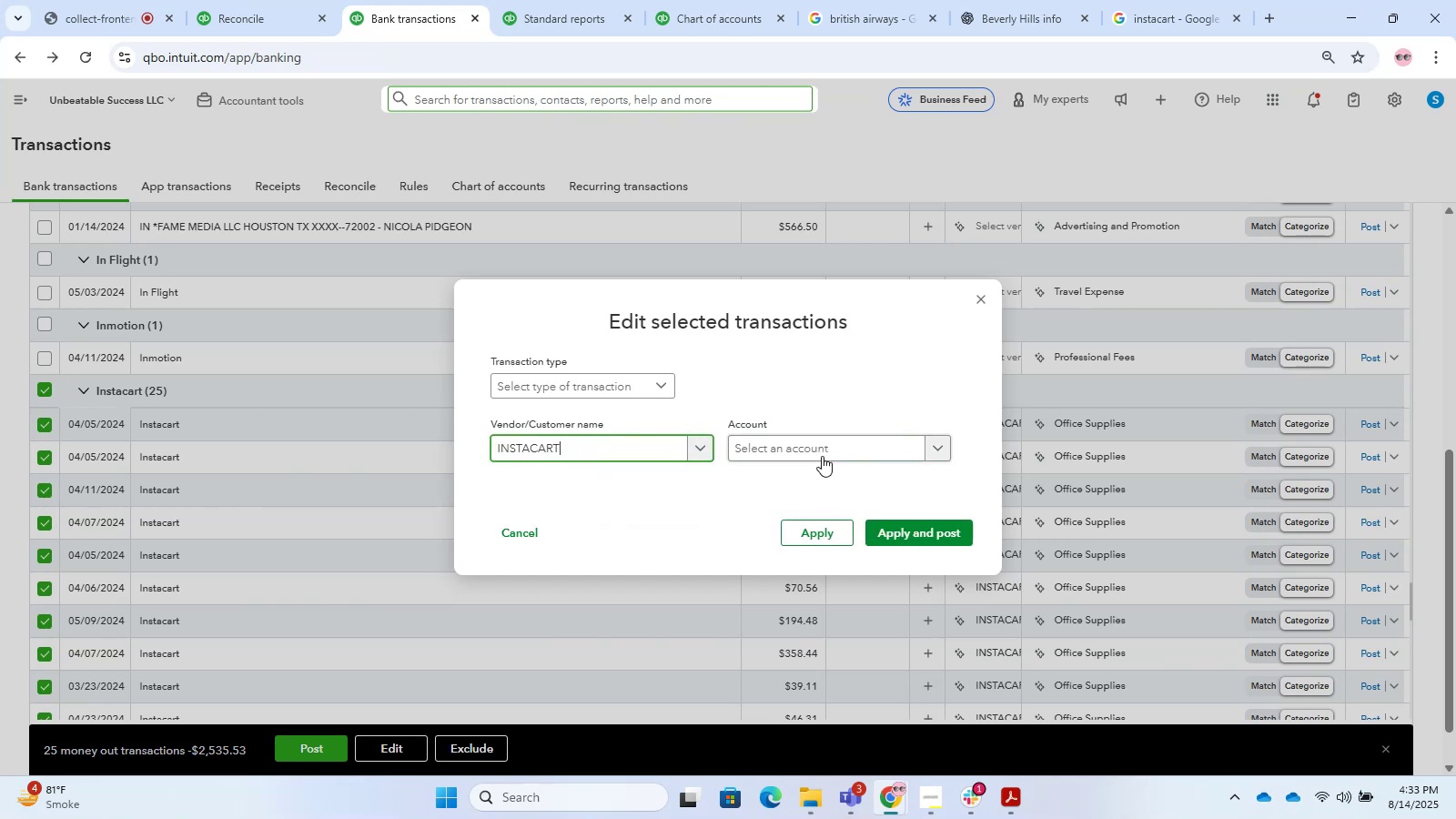 
left_click([822, 456])
 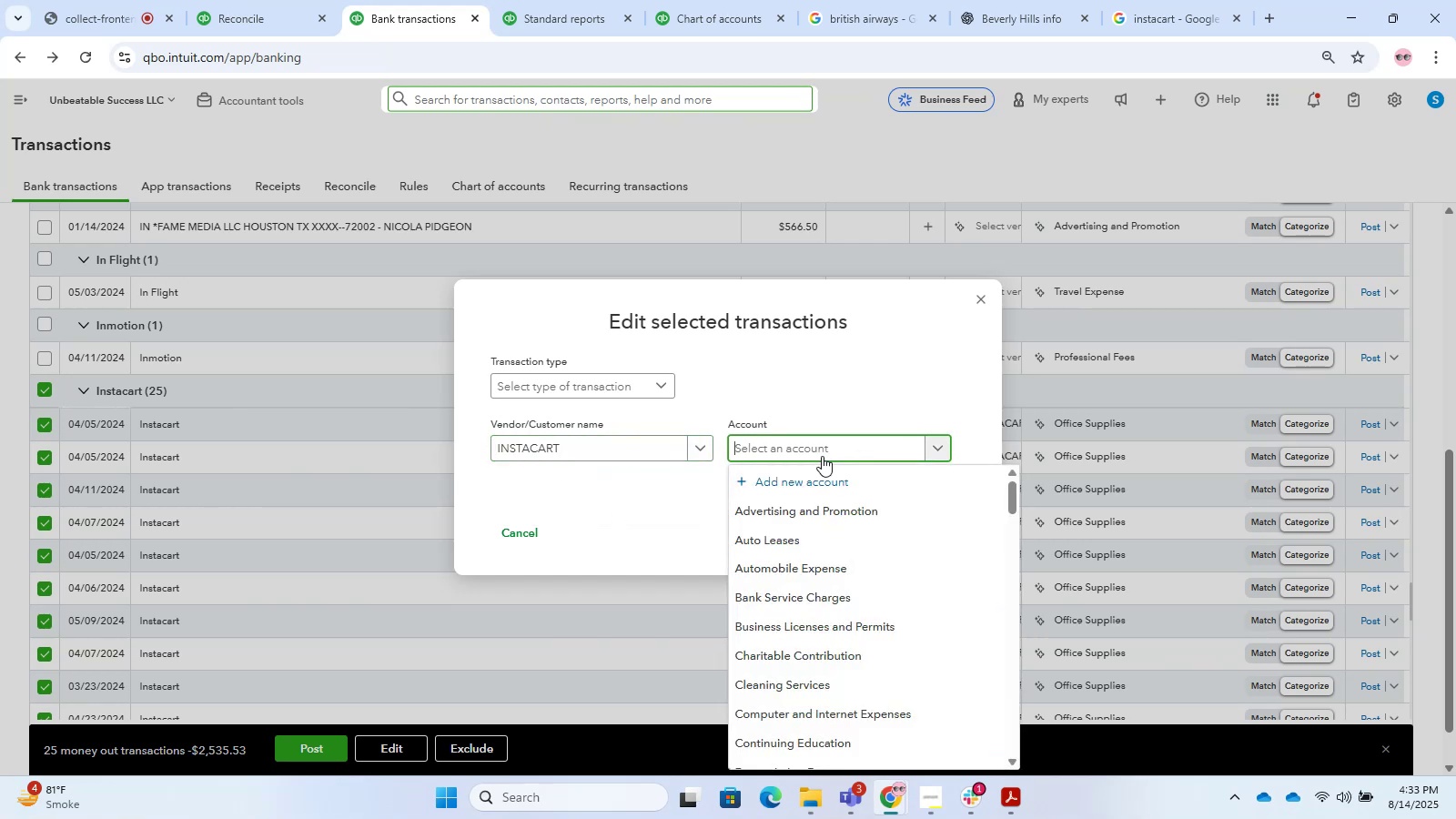 
type(Meal)
 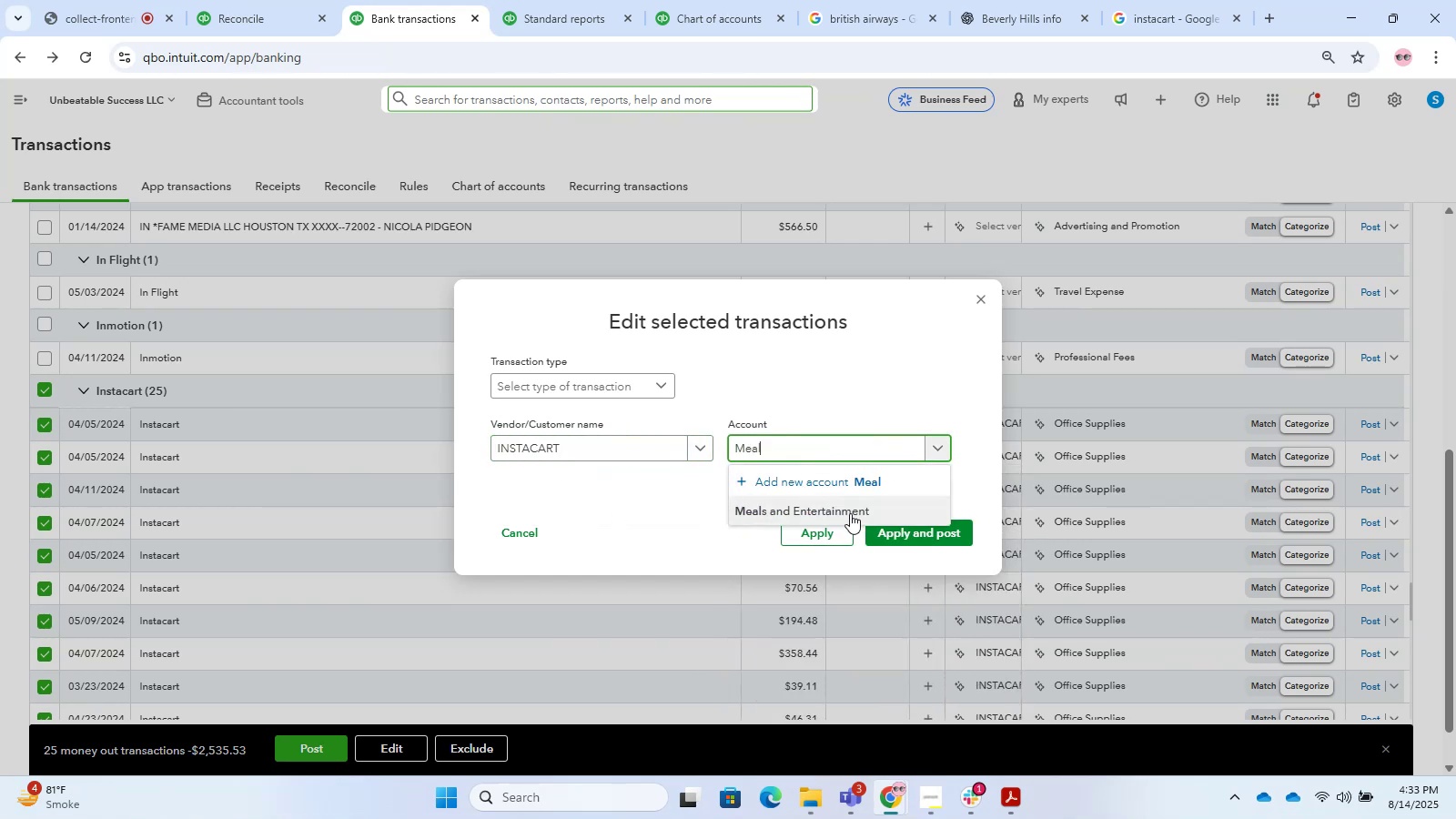 
left_click([845, 513])
 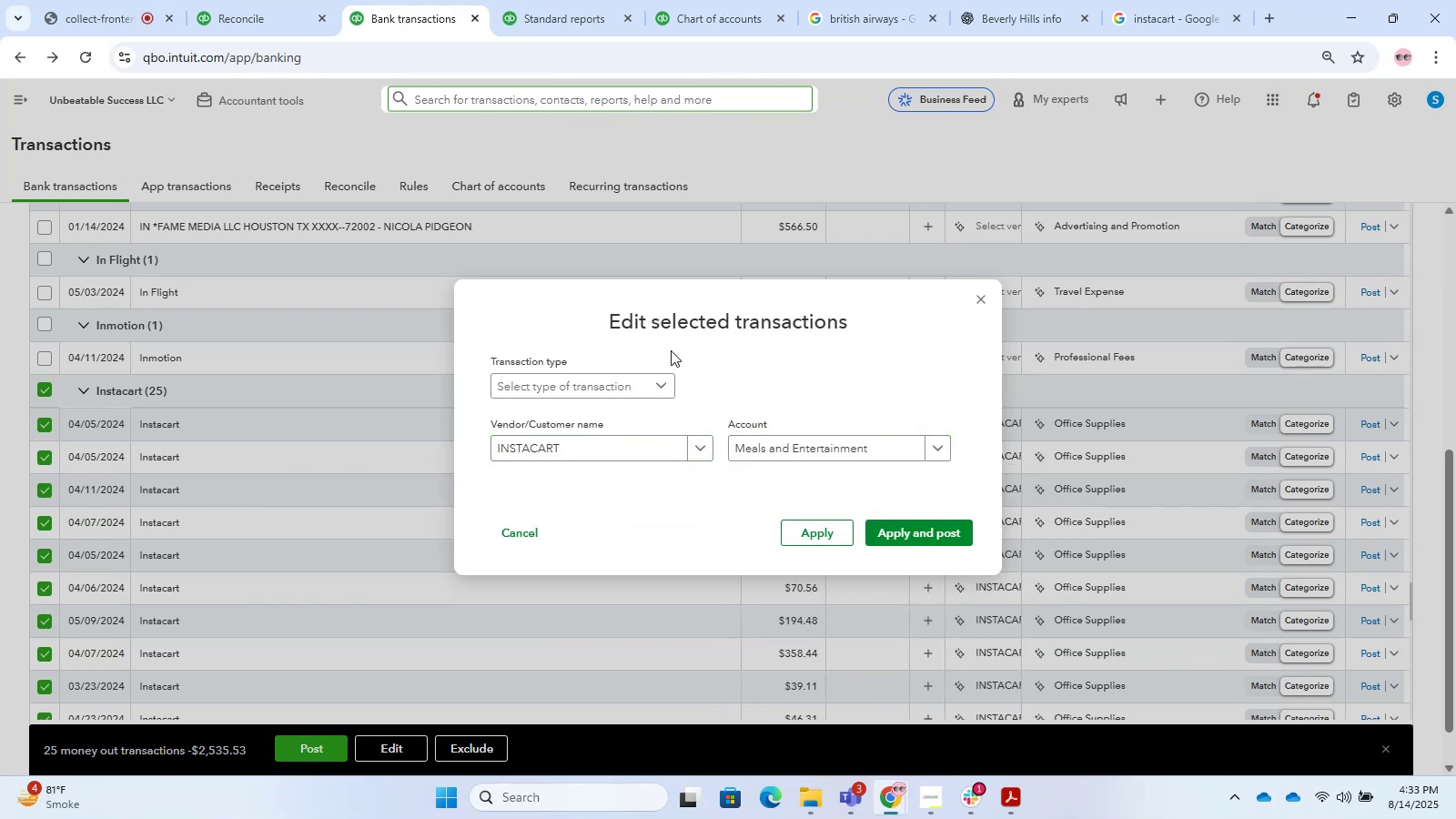 
left_click([647, 382])
 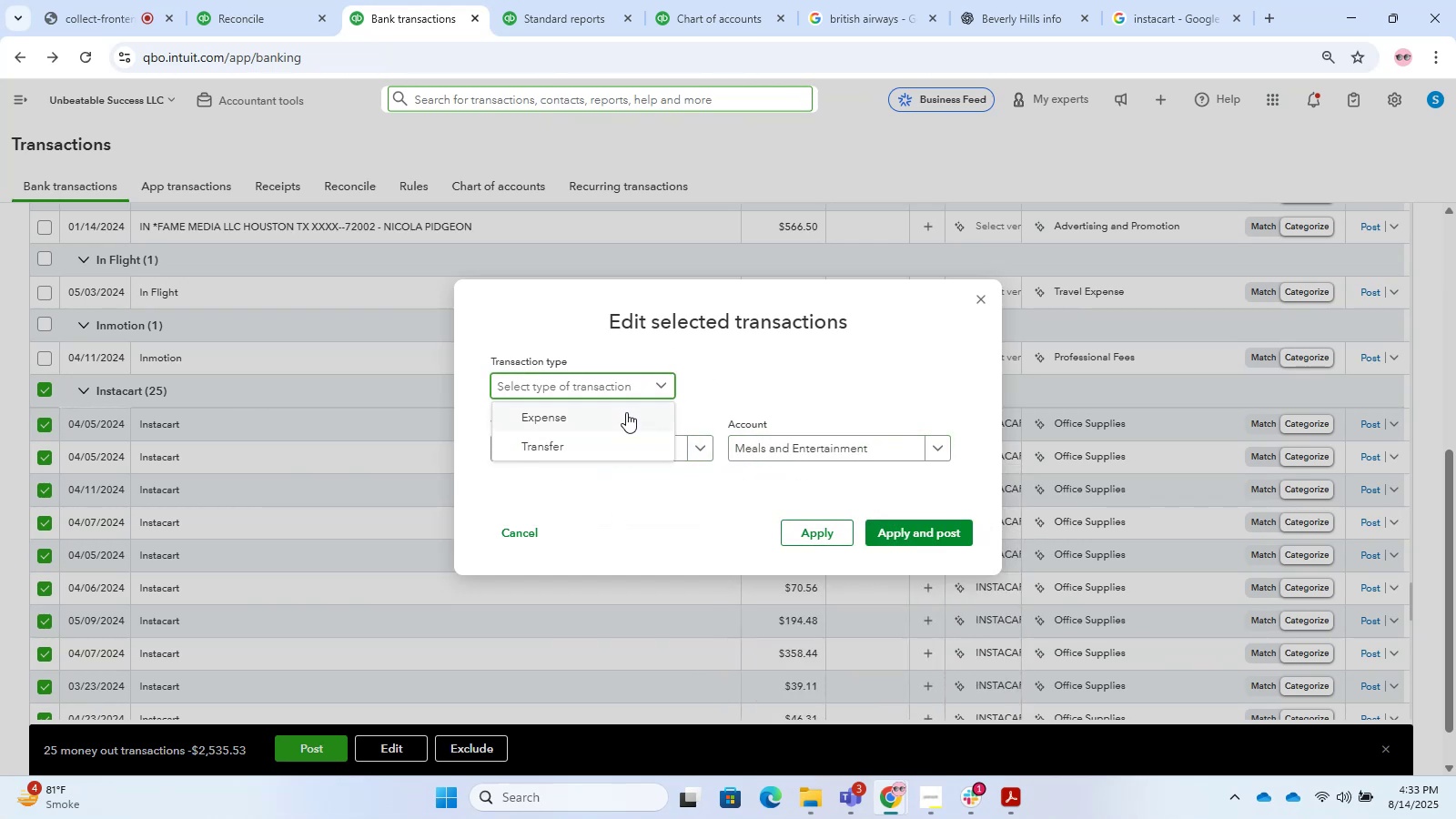 
left_click([626, 412])
 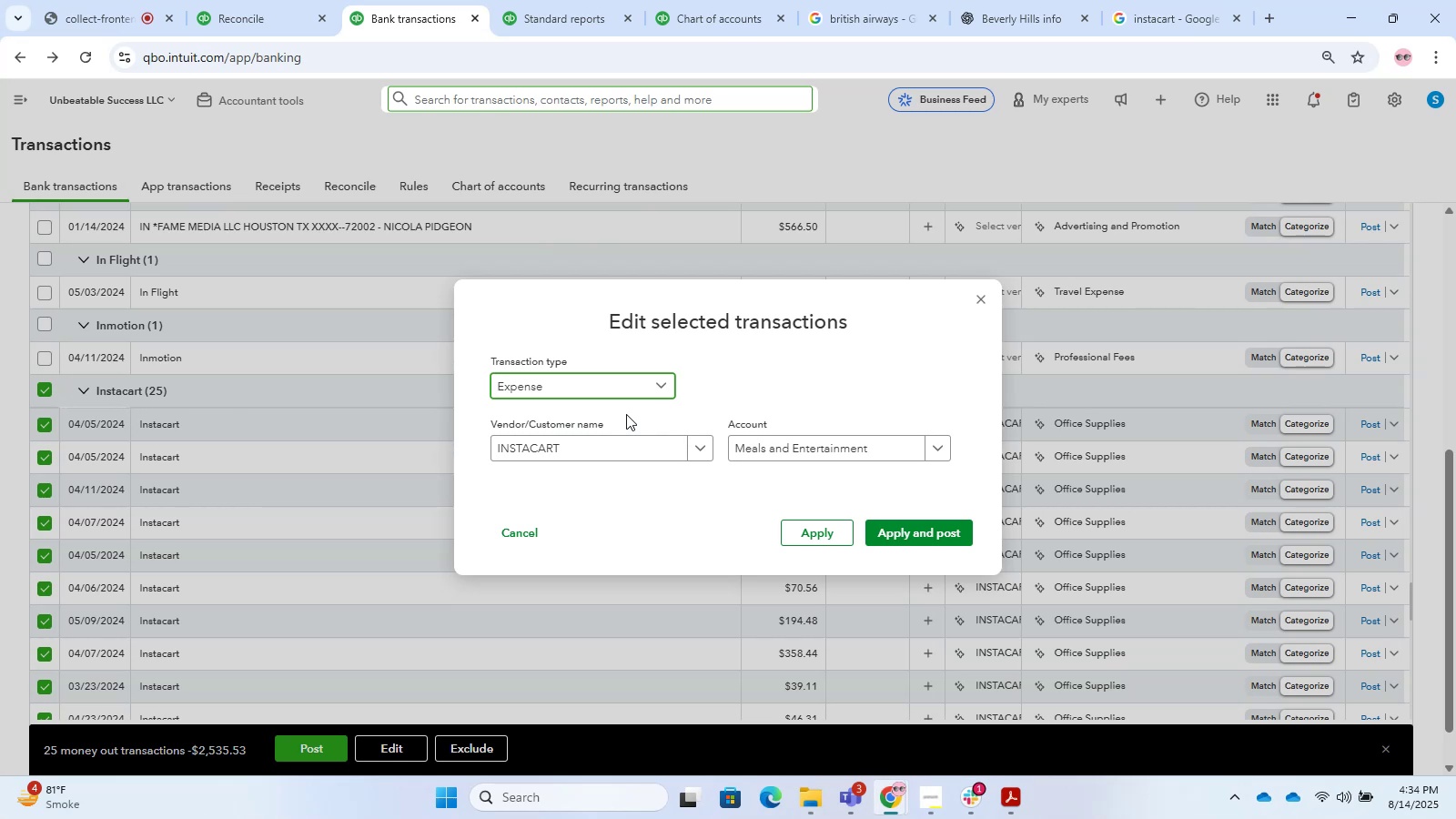 
wait(63.34)
 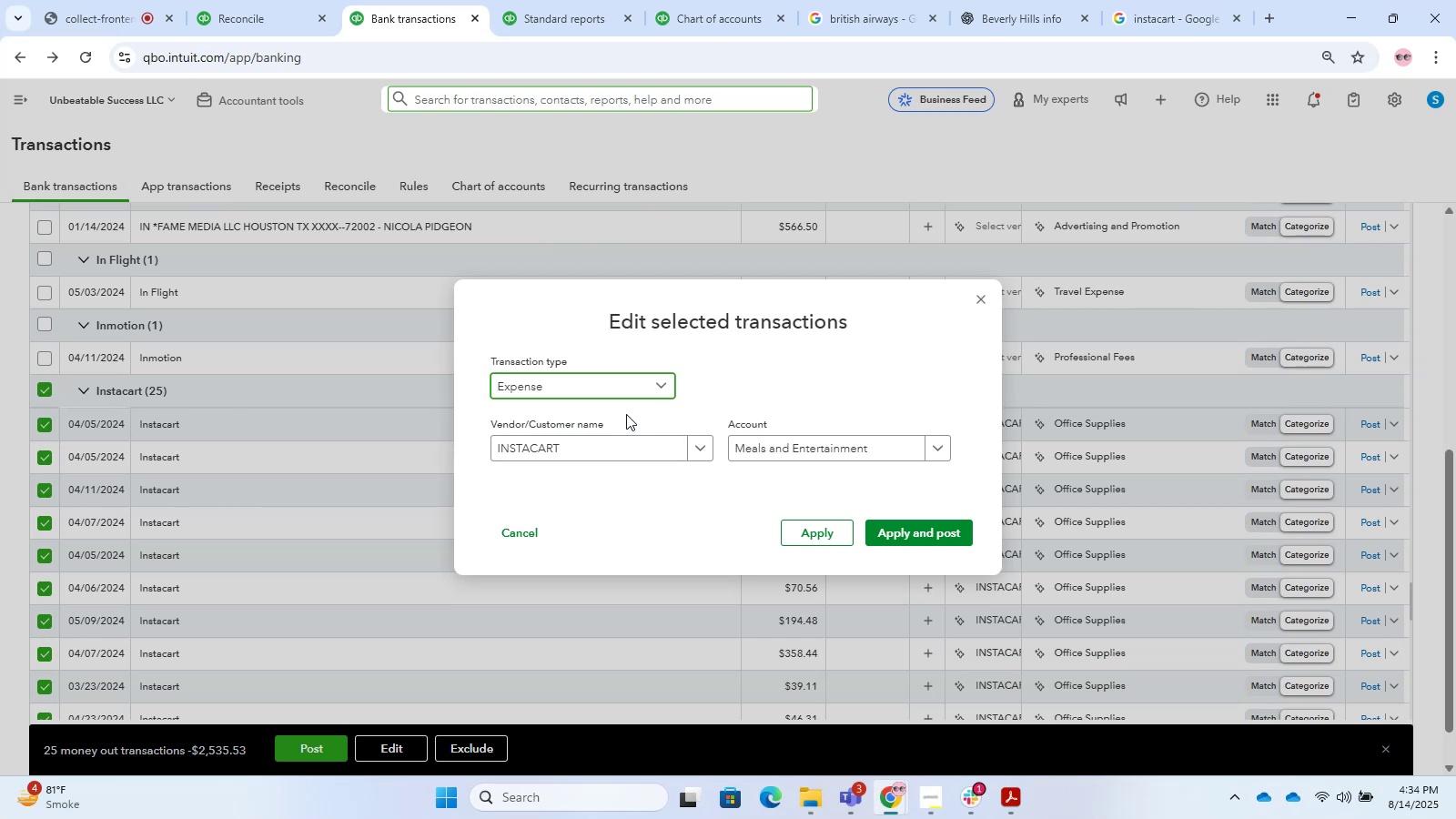 
left_click([813, 529])
 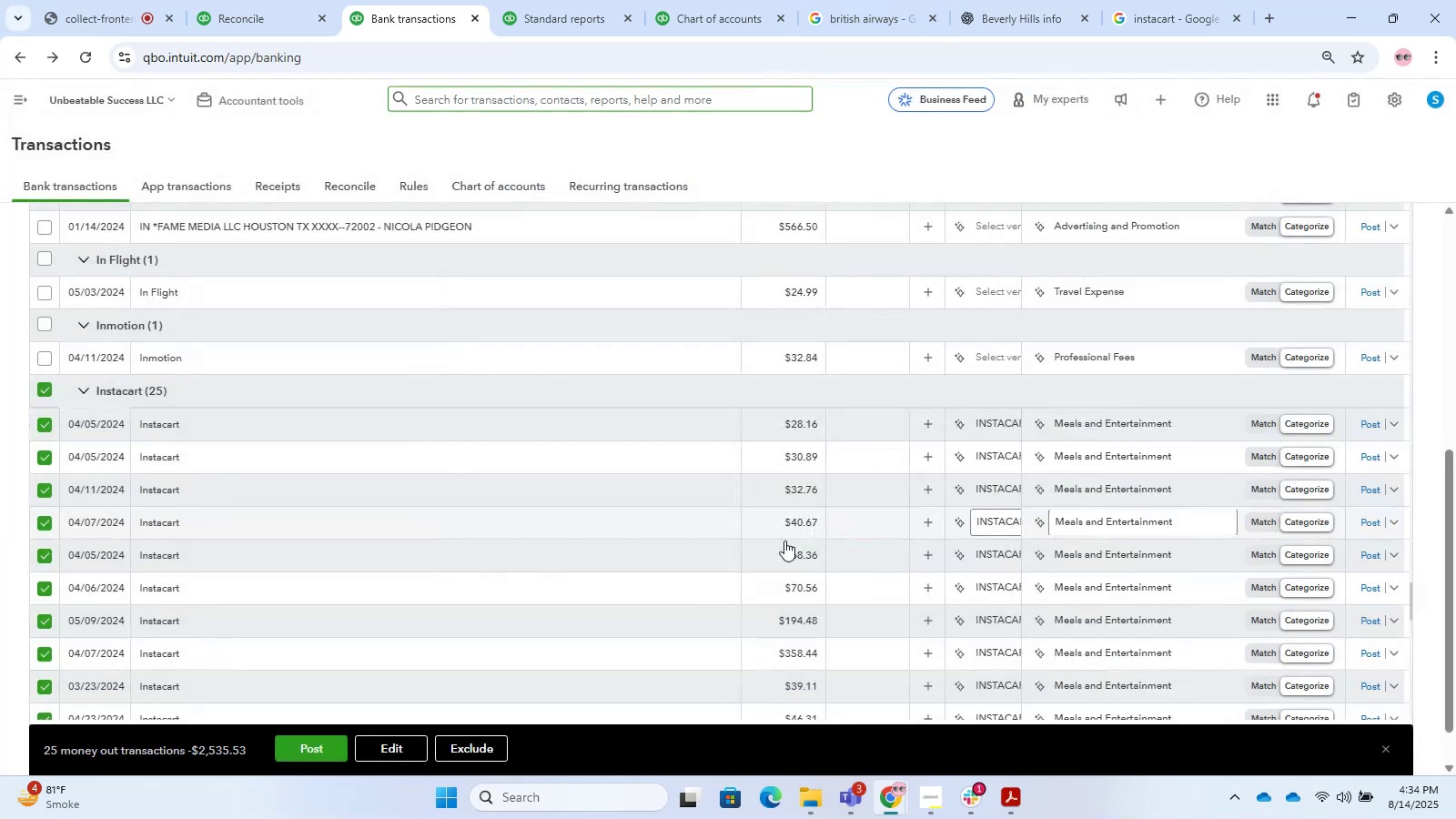 
scroll: coordinate [612, 521], scroll_direction: down, amount: 6.0
 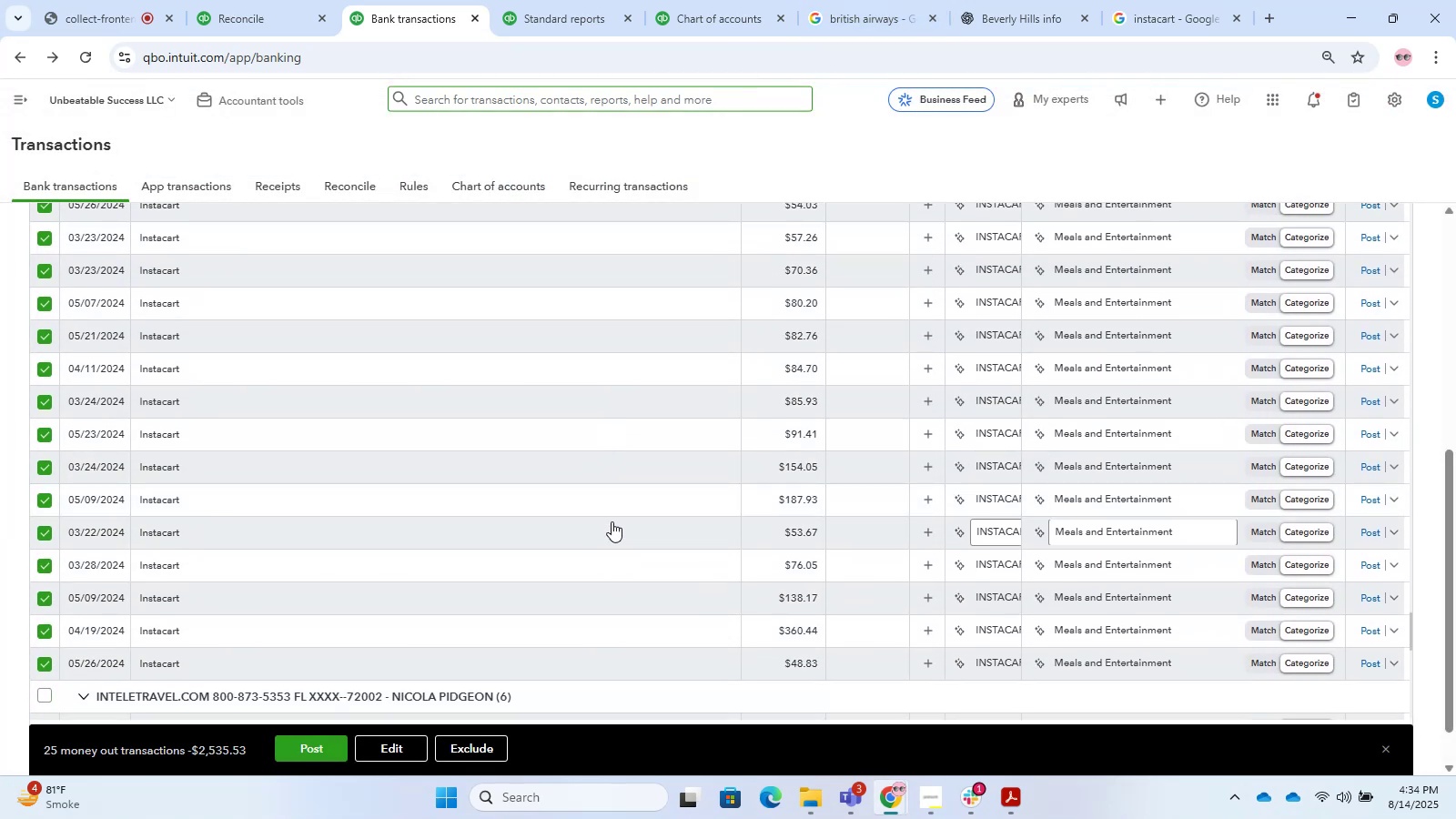 
scroll: coordinate [383, 709], scroll_direction: up, amount: 7.0
 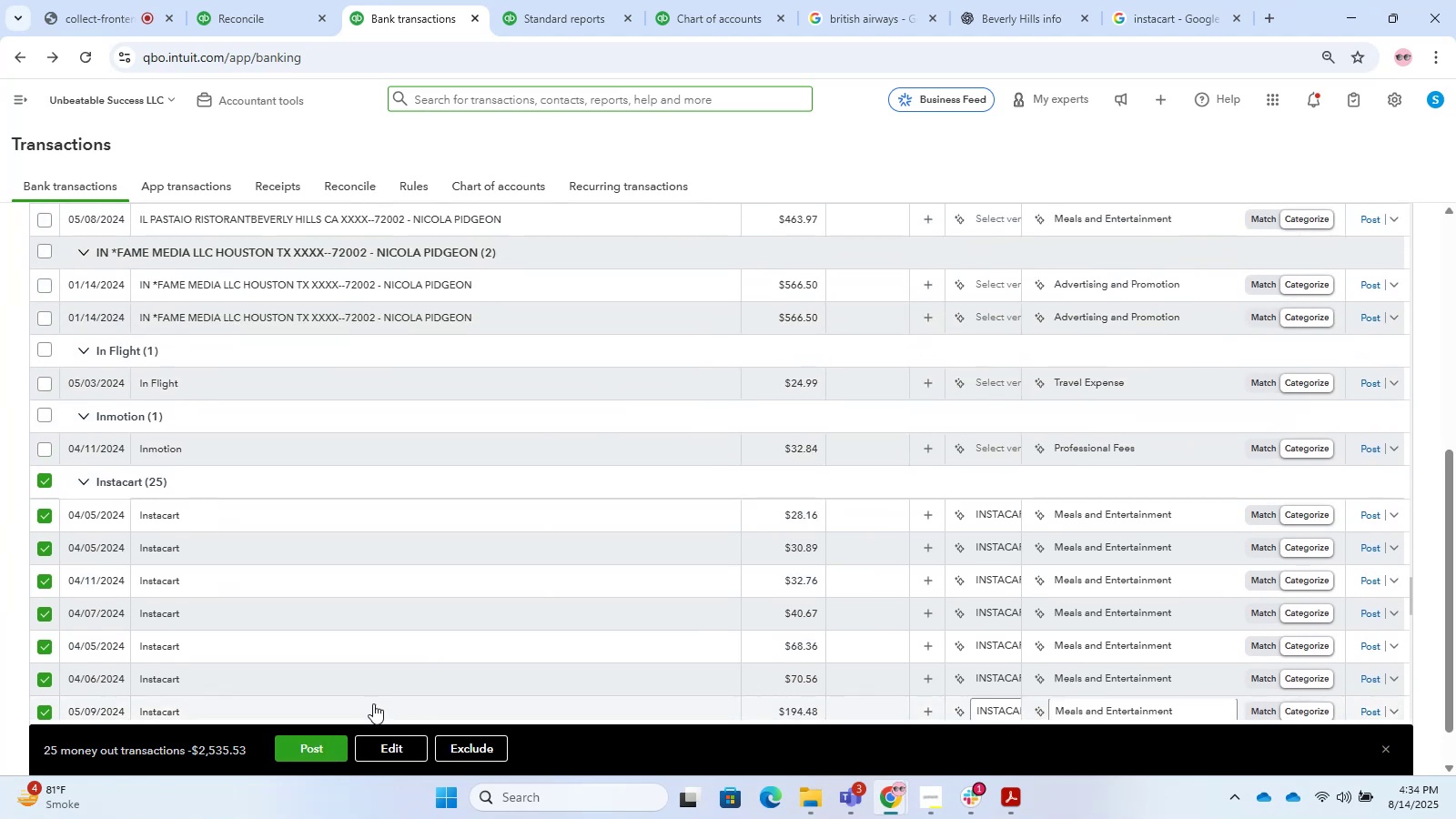 
scroll: coordinate [333, 656], scroll_direction: down, amount: 8.0
 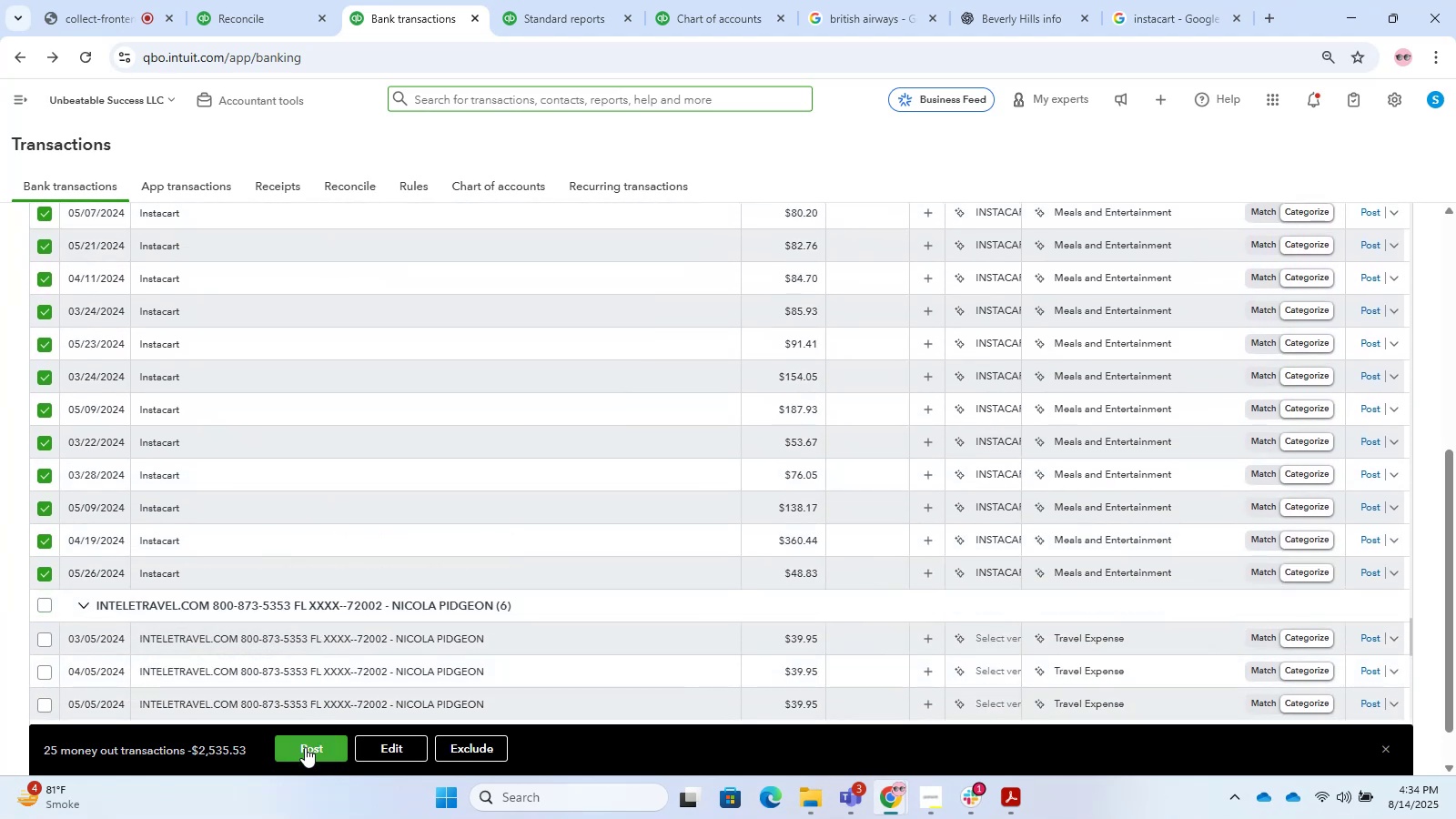 
left_click([305, 747])
 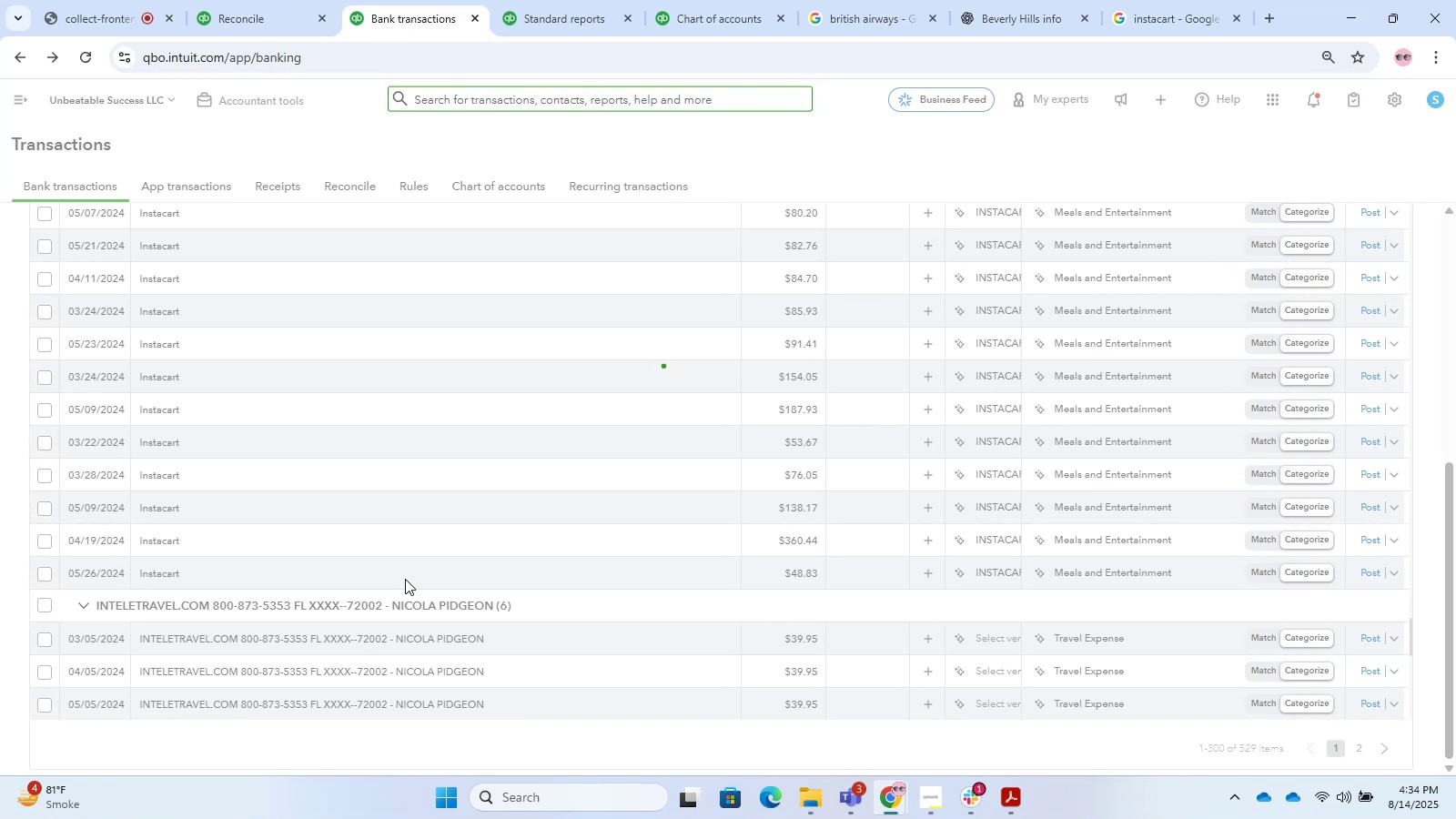 
wait(12.5)
 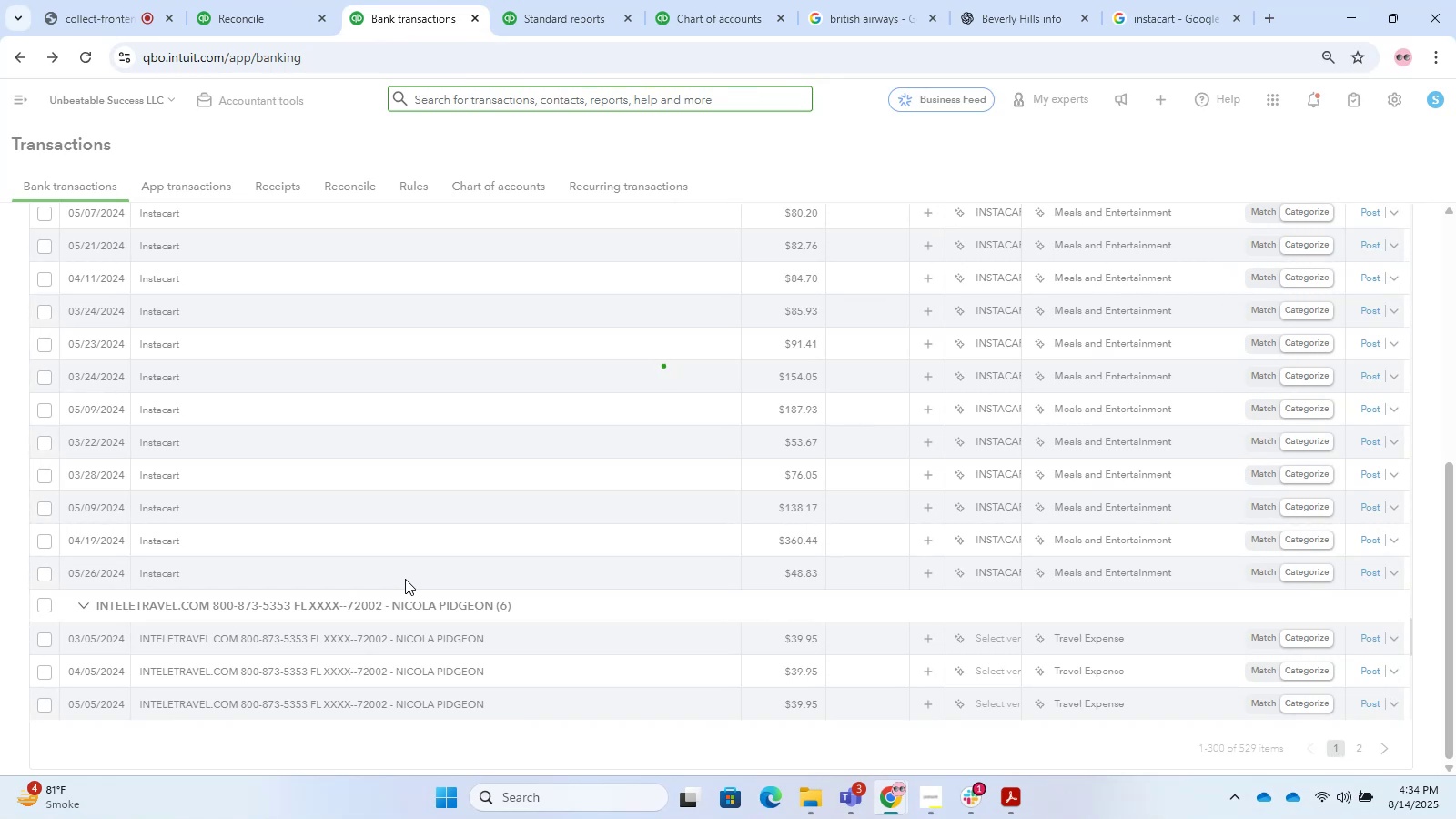 
scroll: coordinate [397, 558], scroll_direction: up, amount: 3.0
 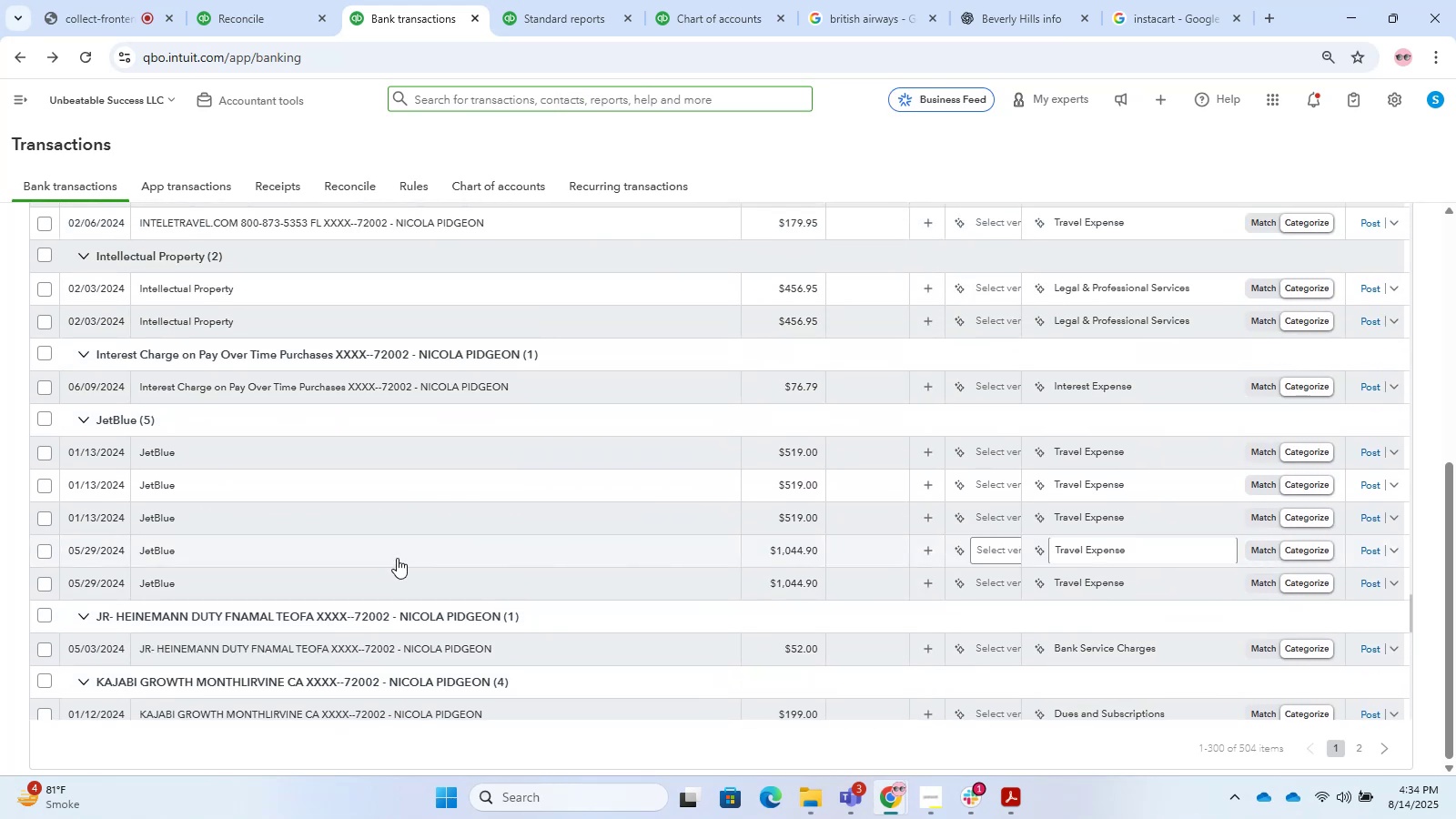 
scroll: coordinate [397, 558], scroll_direction: down, amount: 6.0
 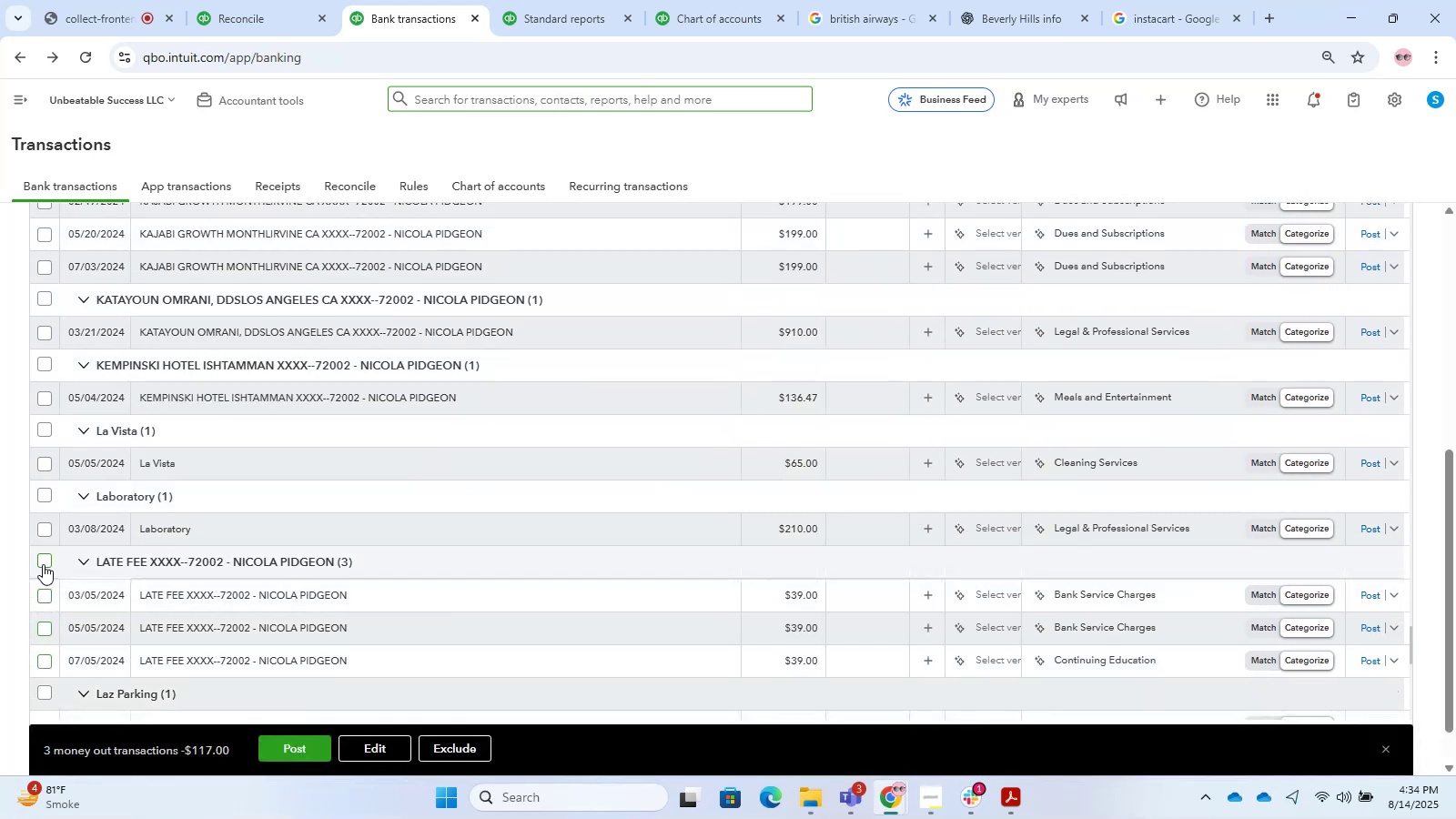 
wait(6.29)
 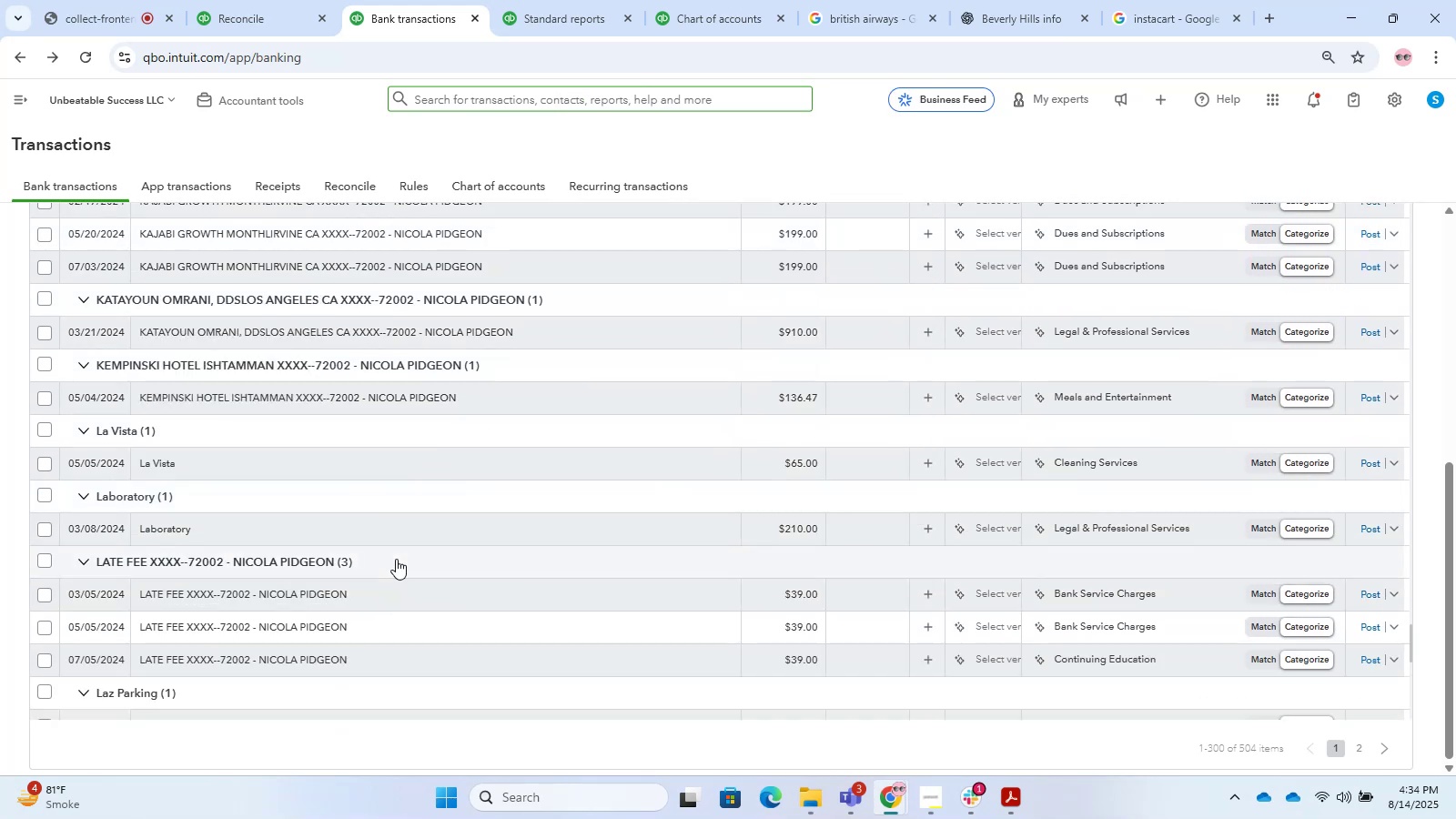 
left_click([369, 753])
 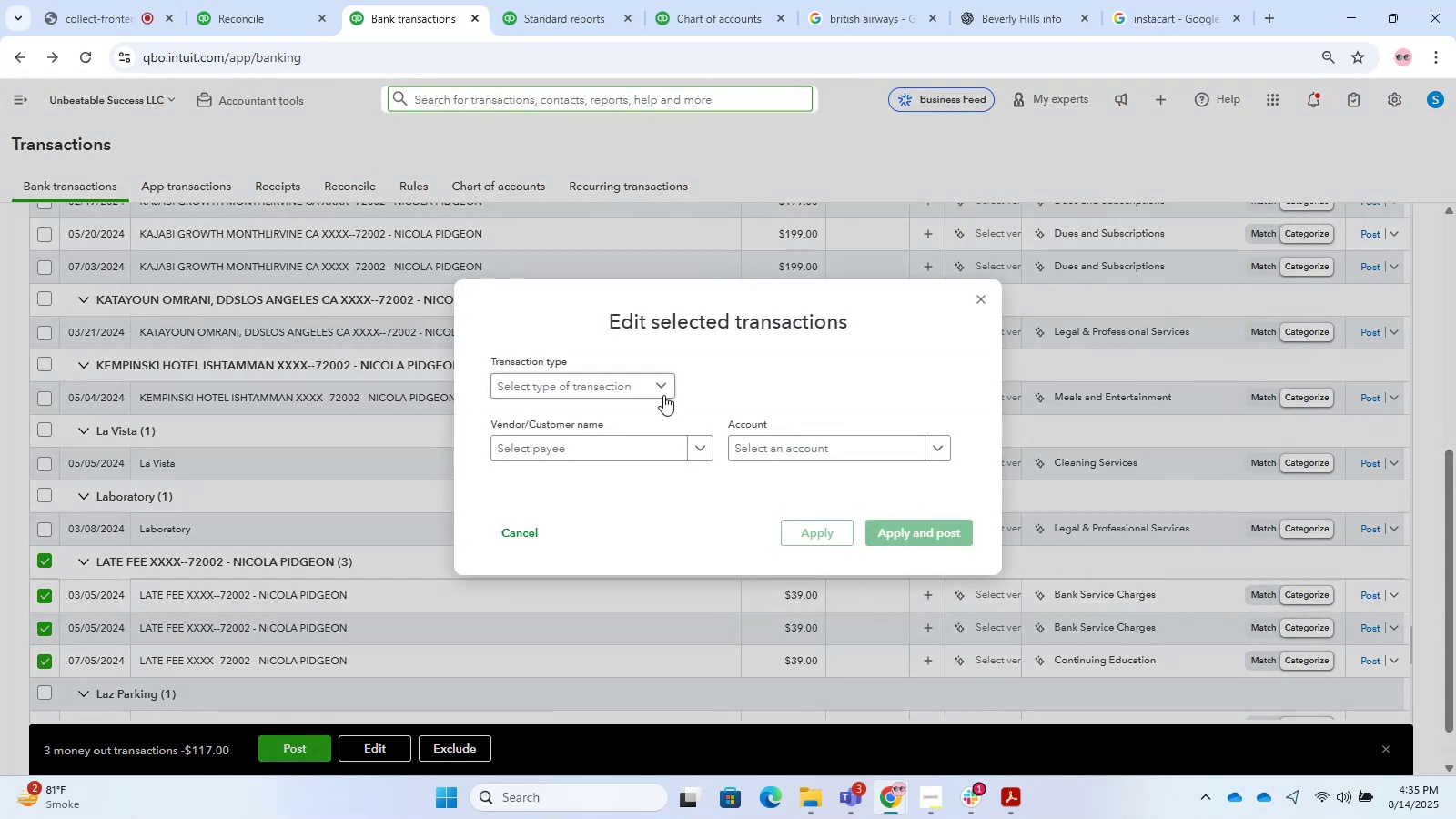 
left_click([619, 370])
 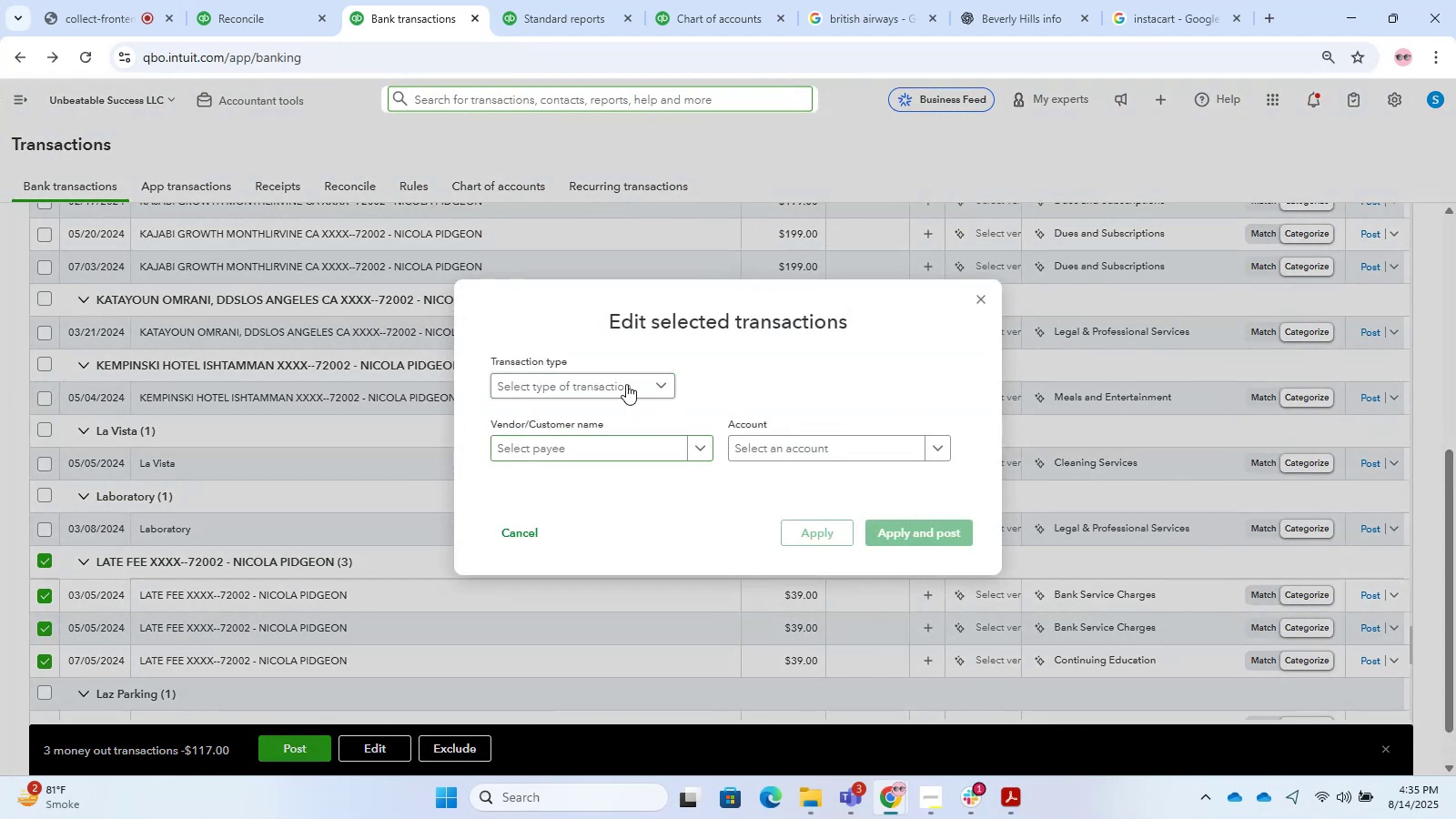 
left_click([626, 384])
 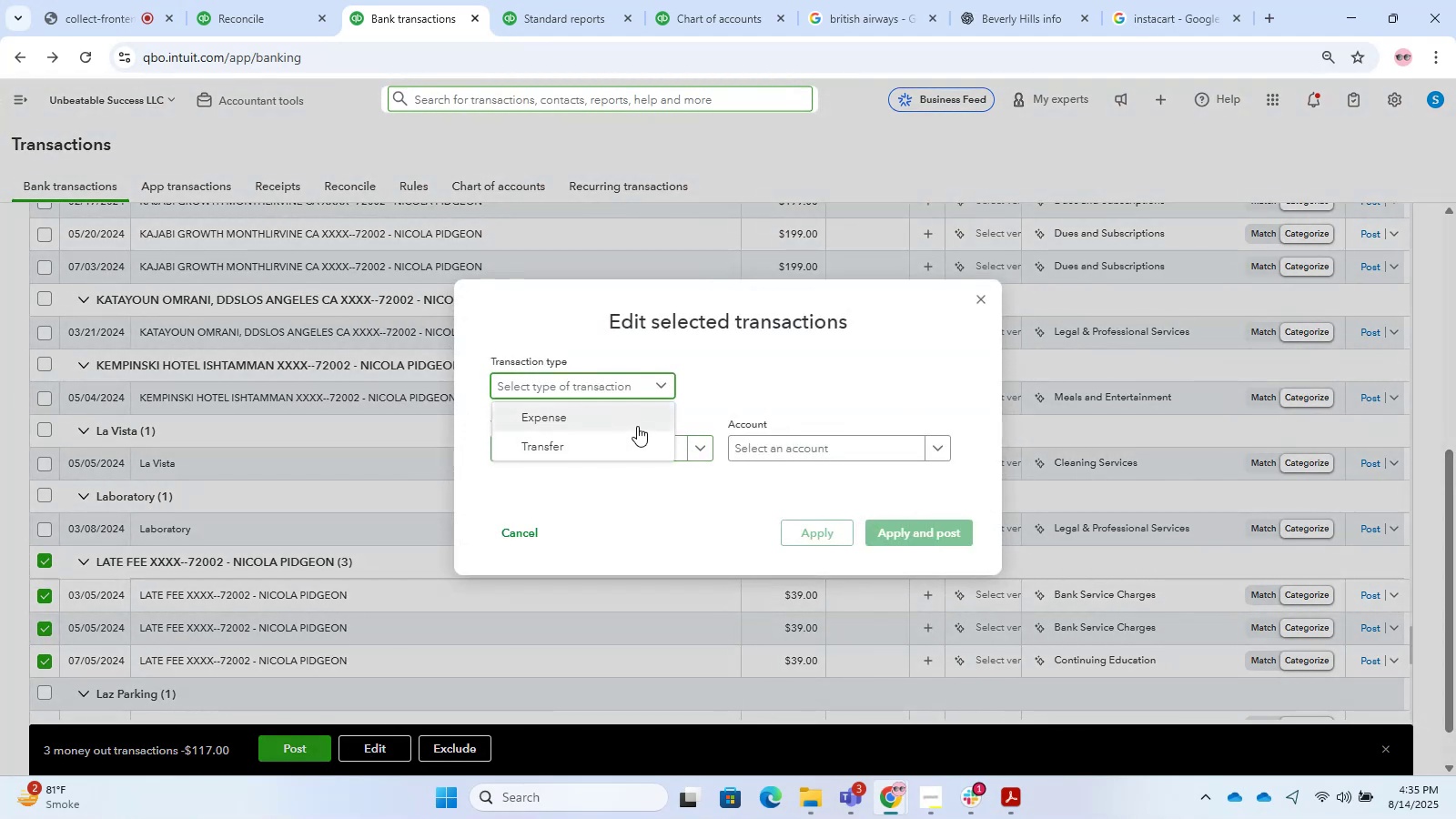 
left_click([620, 420])
 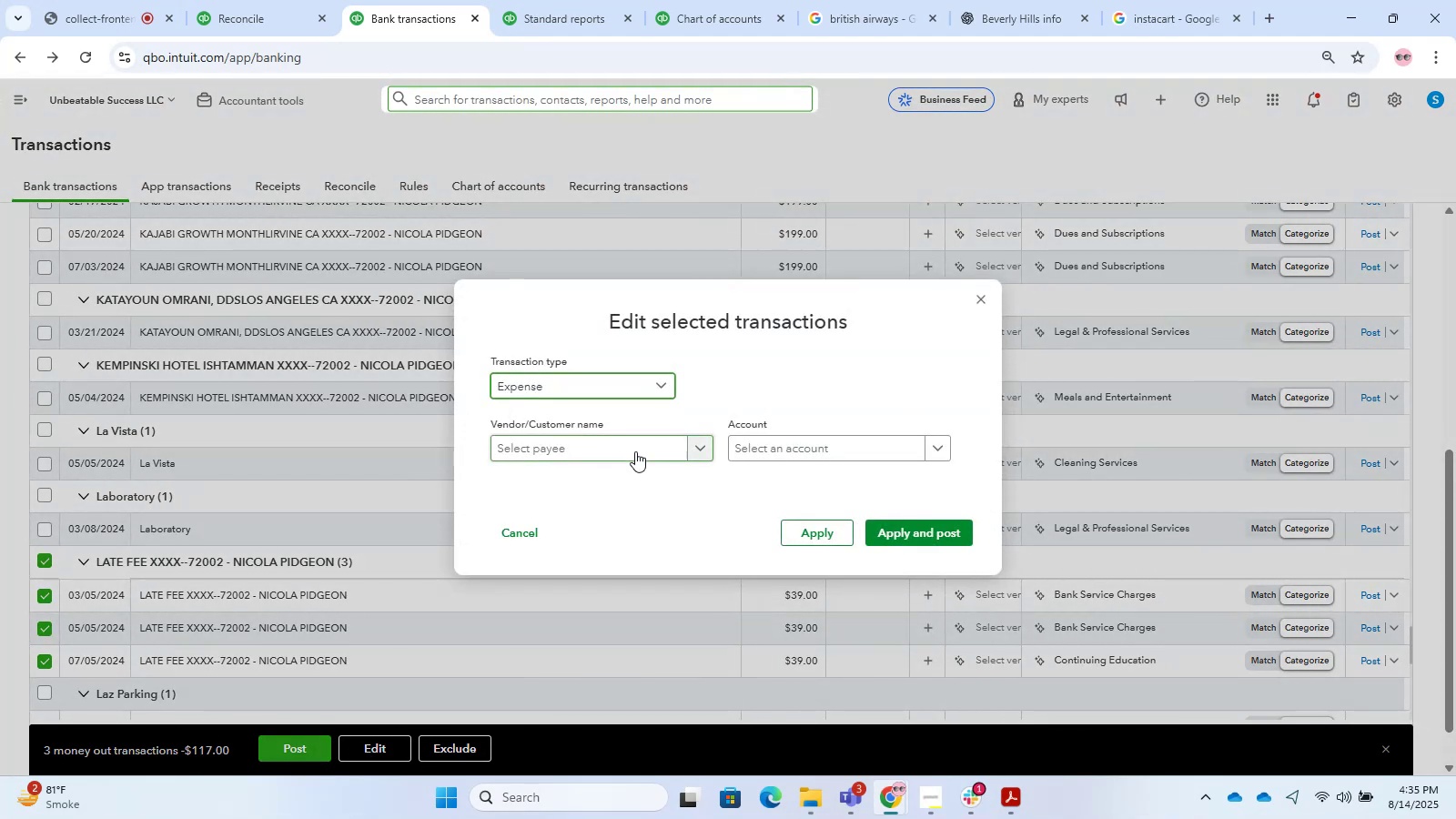 
double_click([634, 451])
 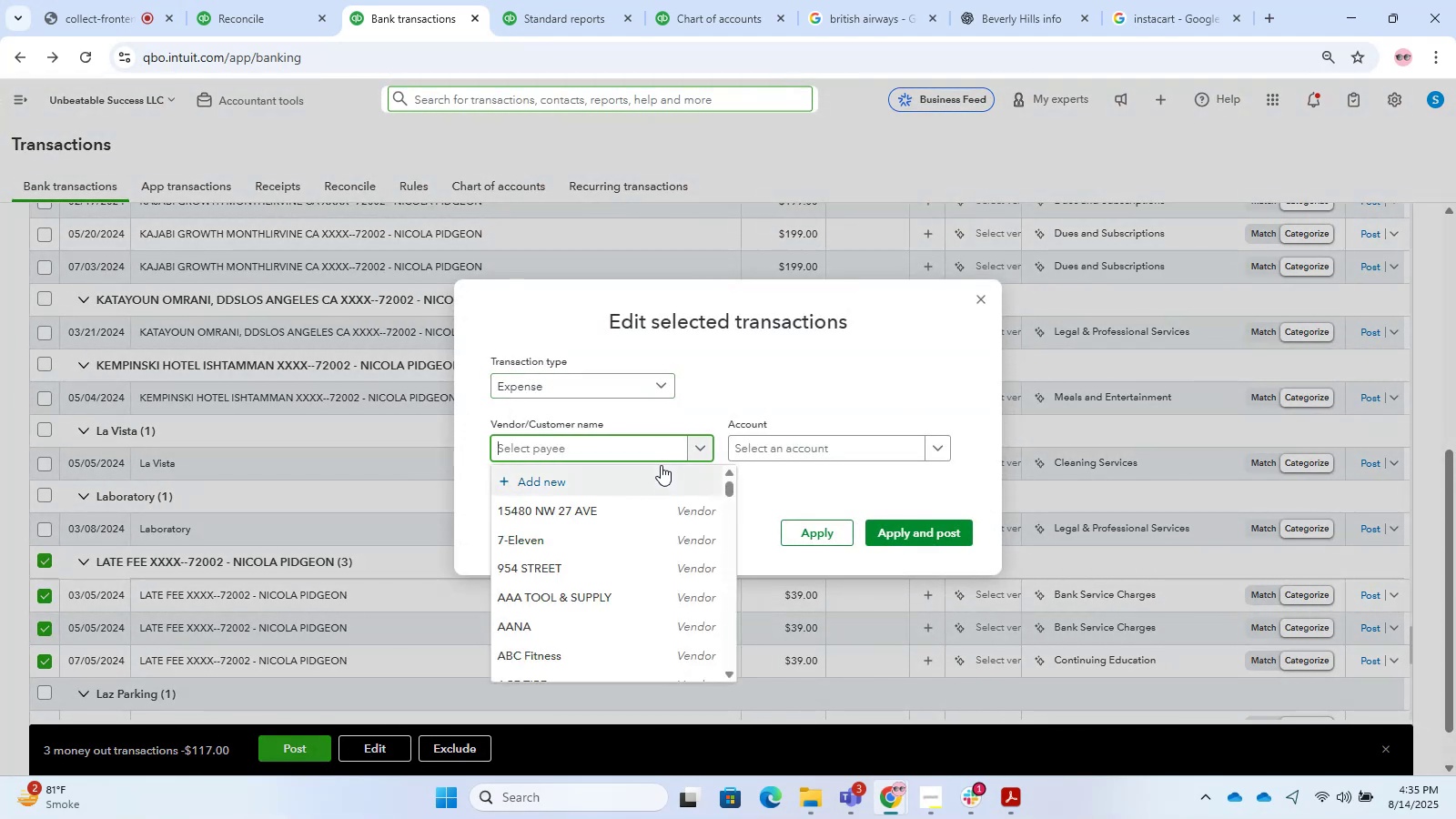 
type(late )
 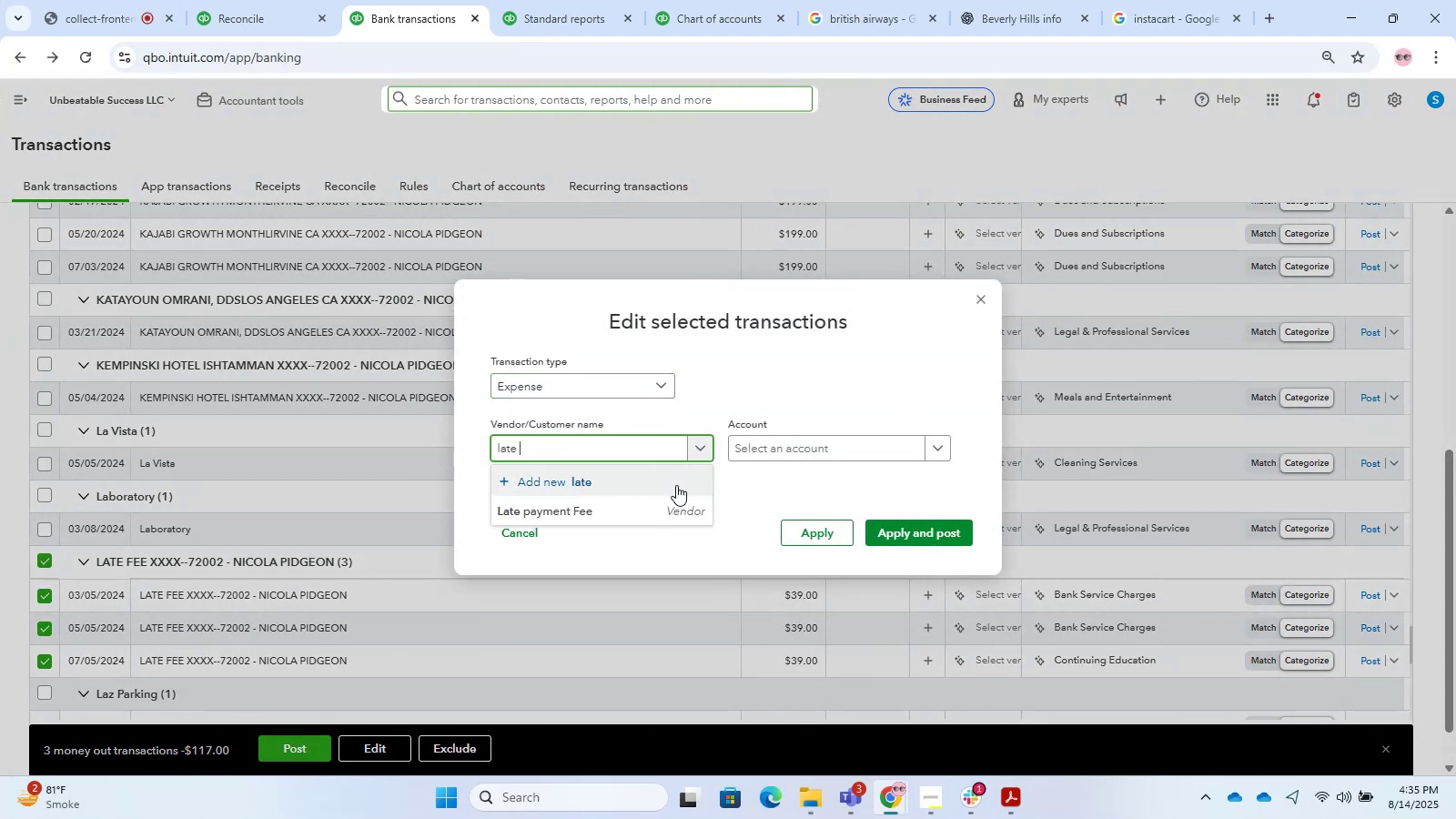 
left_click([645, 500])
 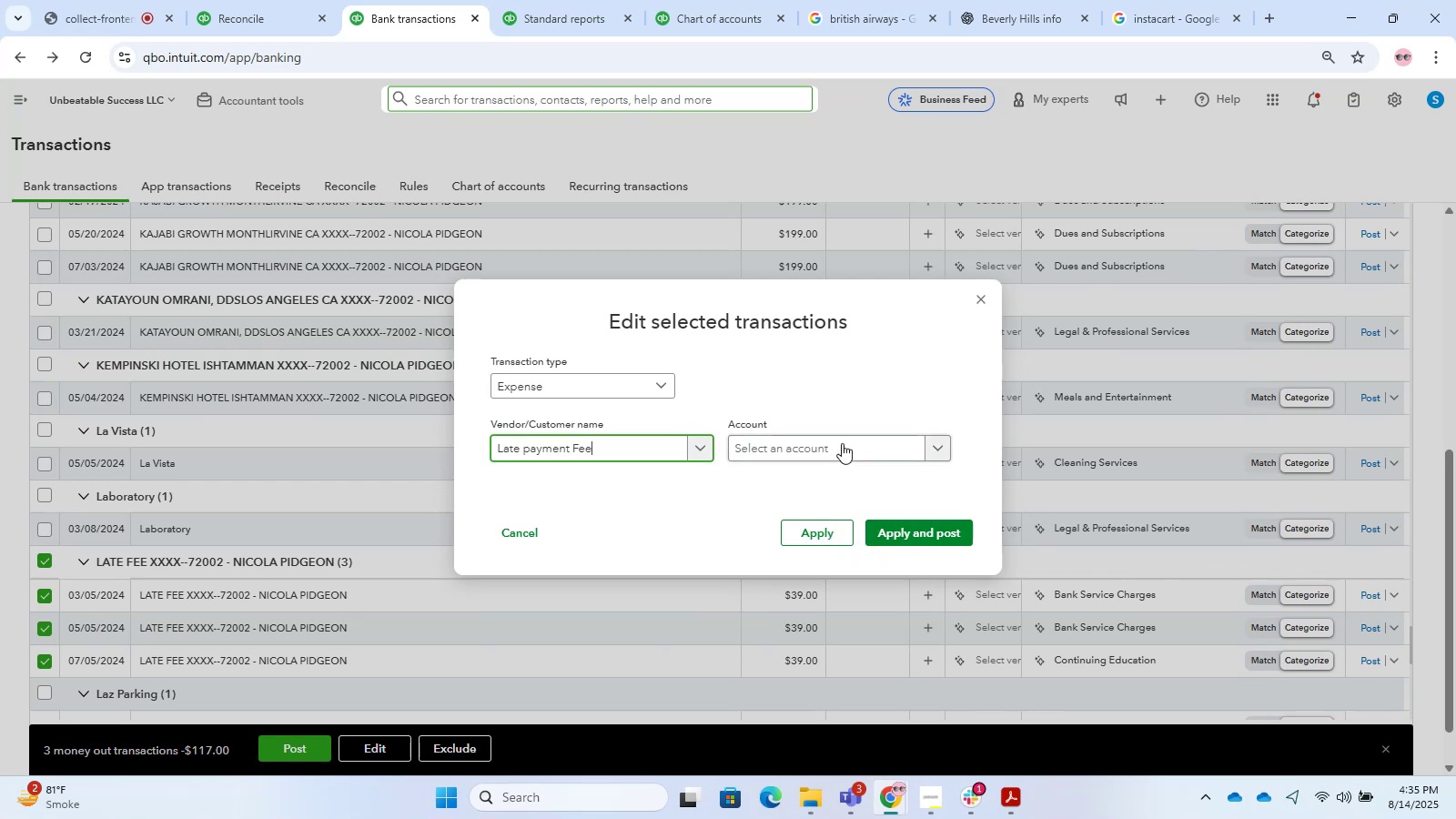 
left_click([822, 453])
 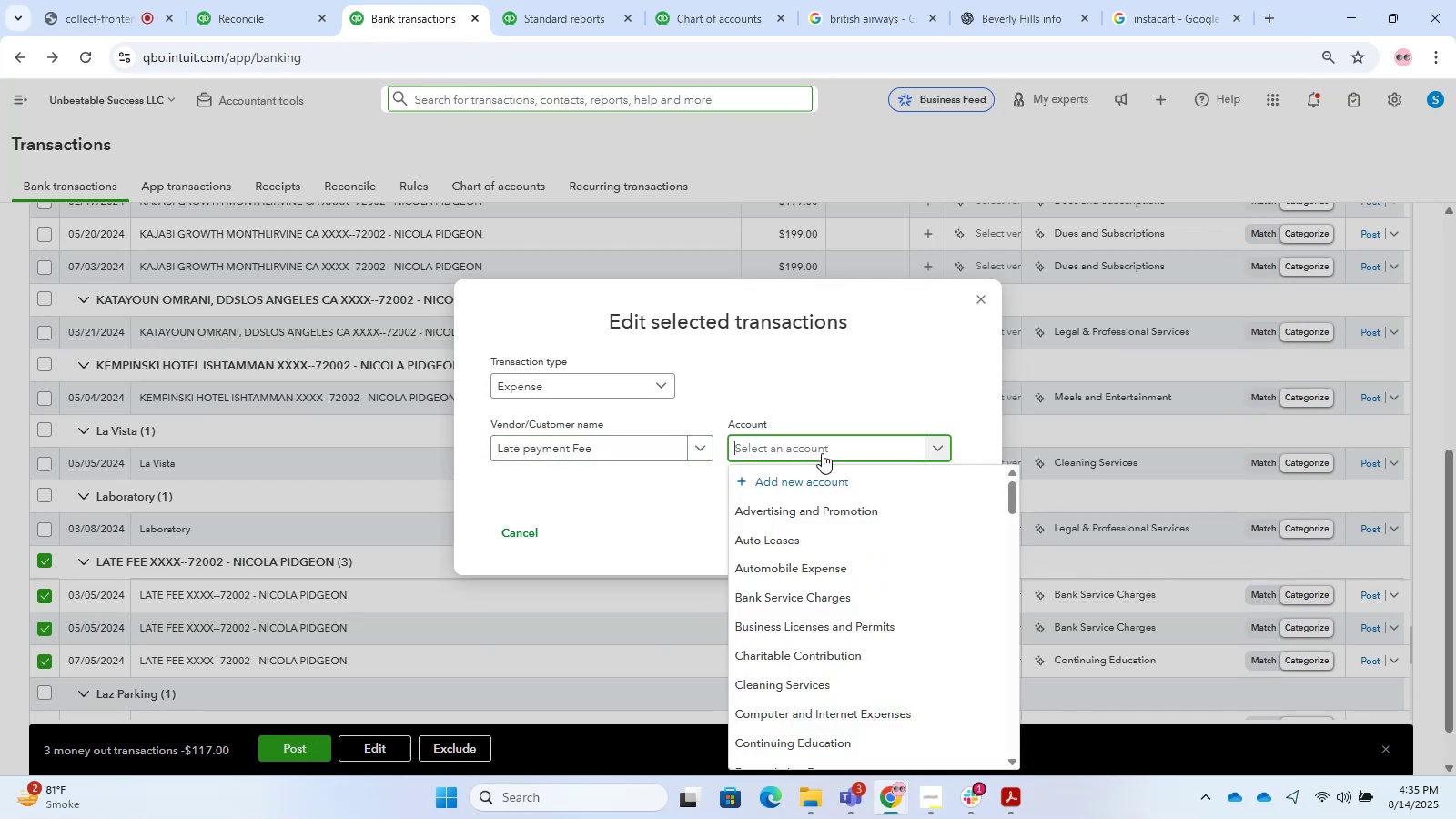 
type(bank)
 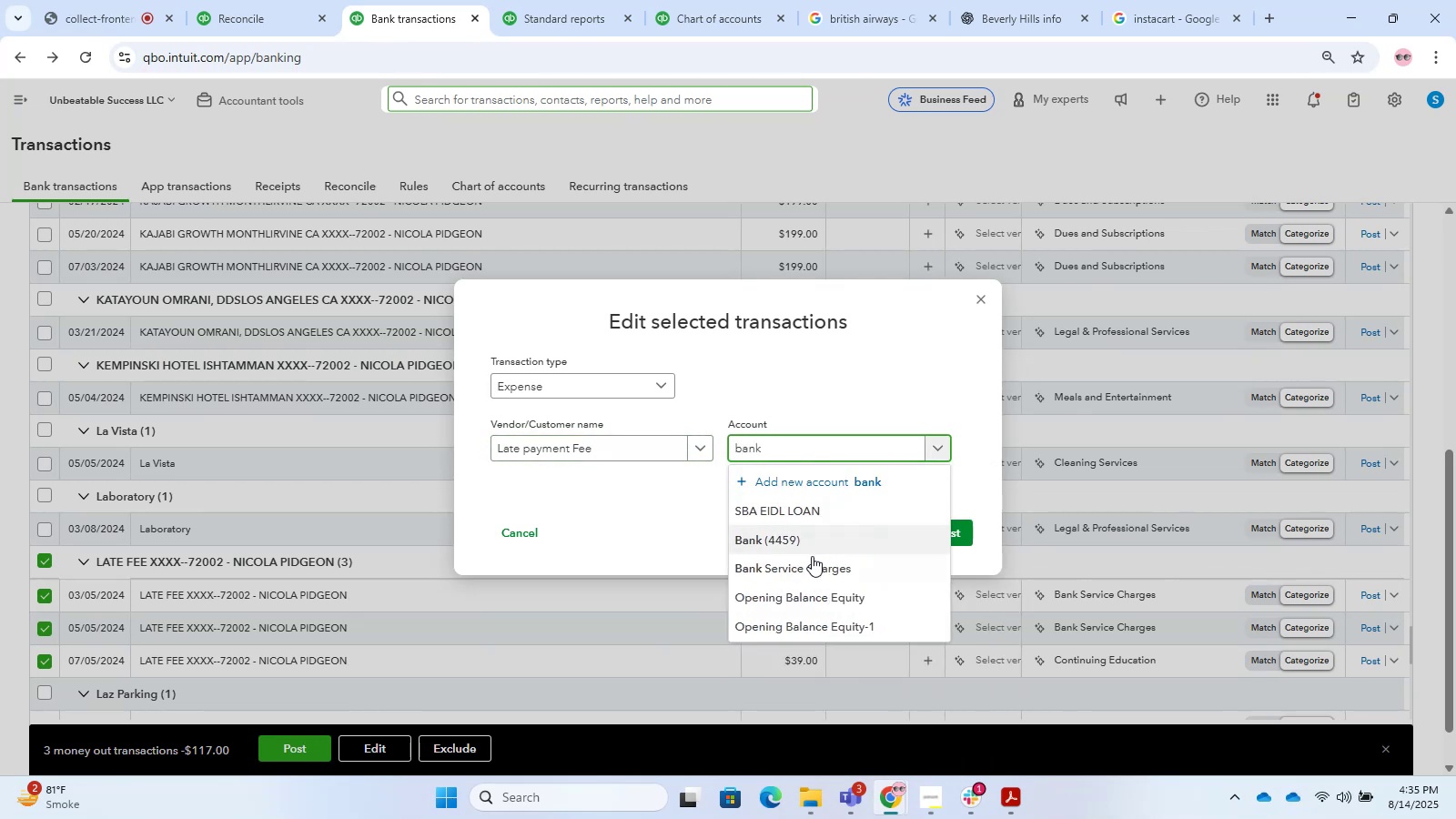 
left_click([807, 563])
 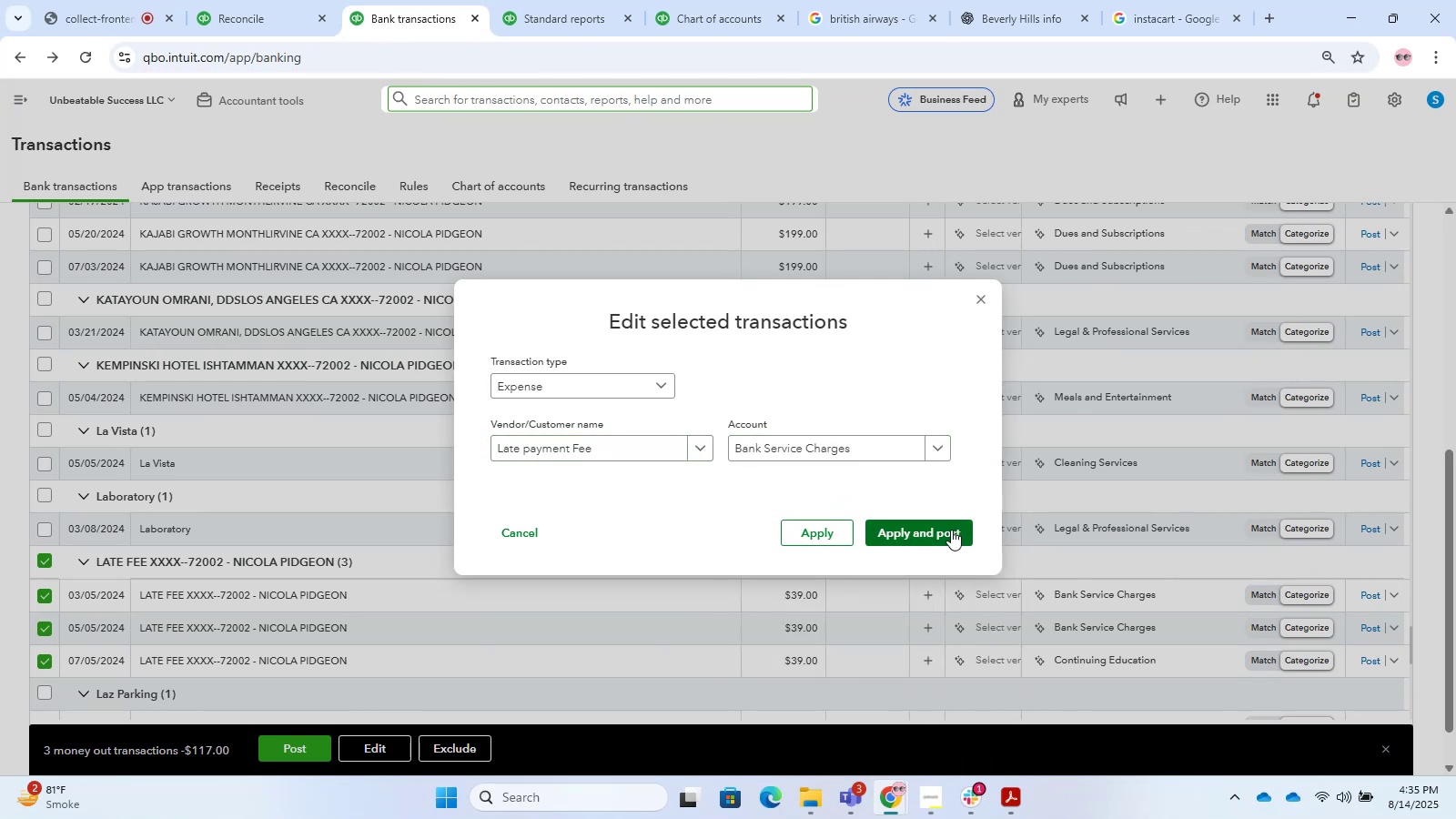 
left_click([946, 534])
 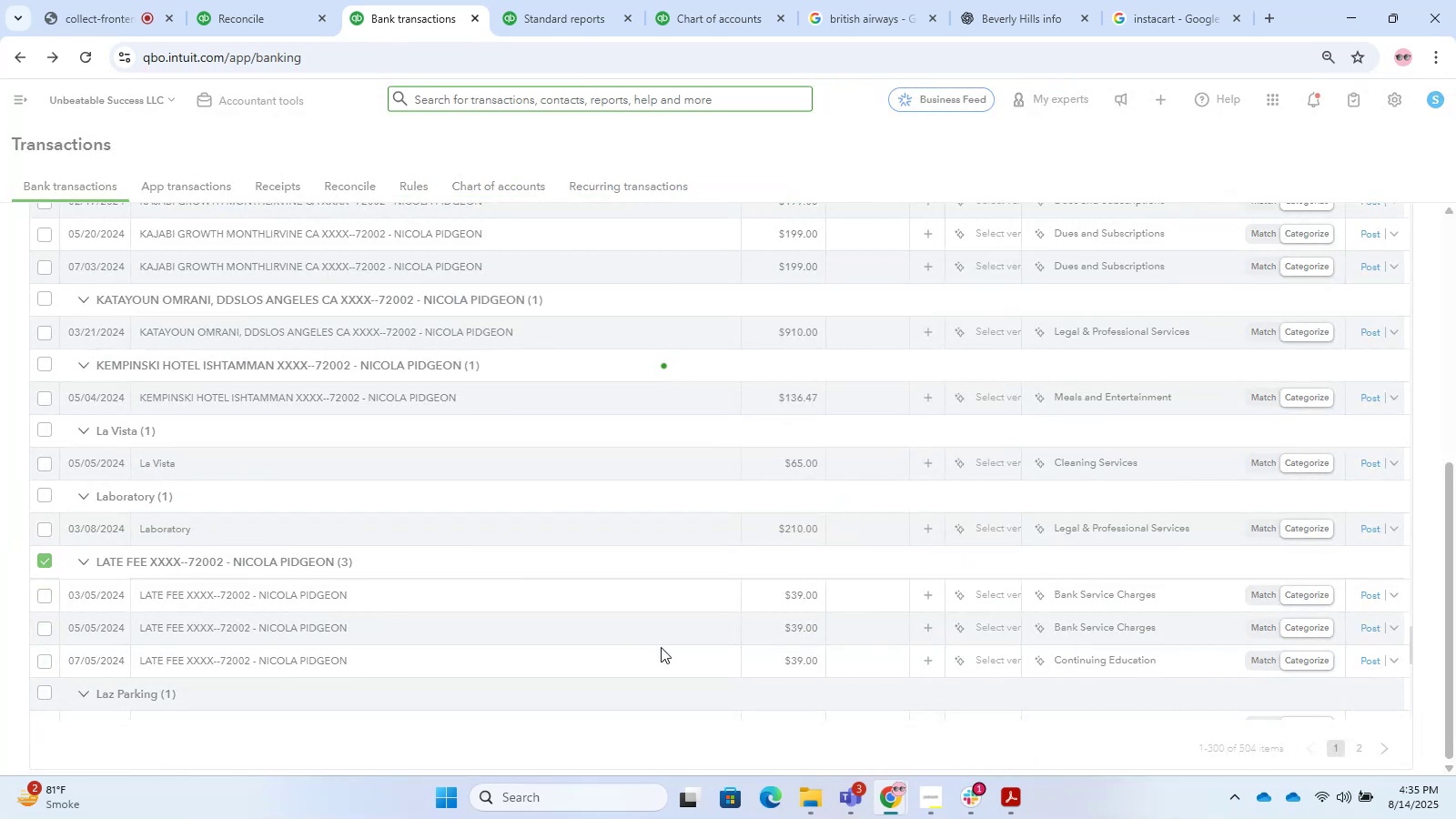 
scroll: coordinate [392, 428], scroll_direction: down, amount: 7.0
 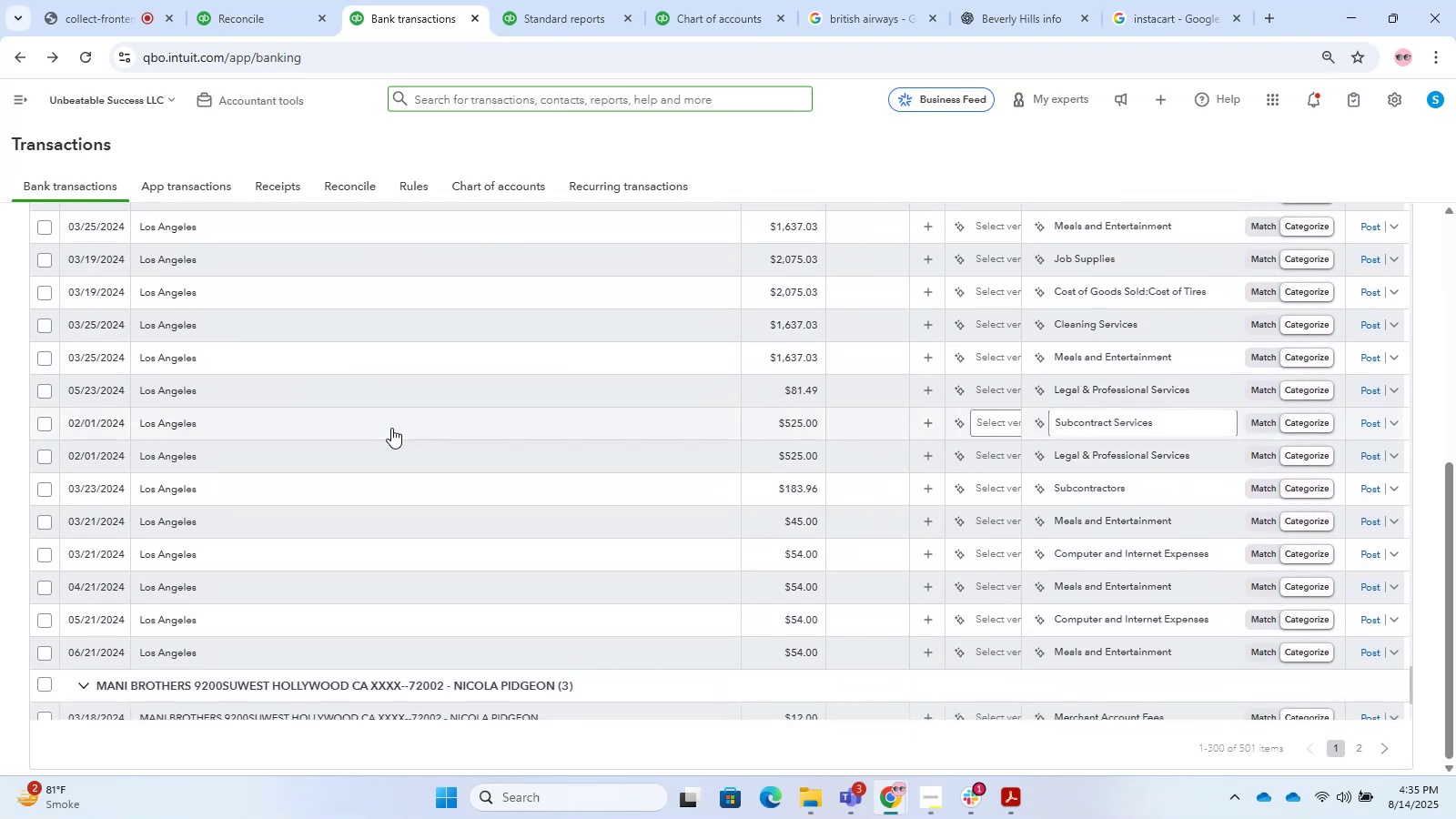 
scroll: coordinate [391, 428], scroll_direction: up, amount: 2.0
 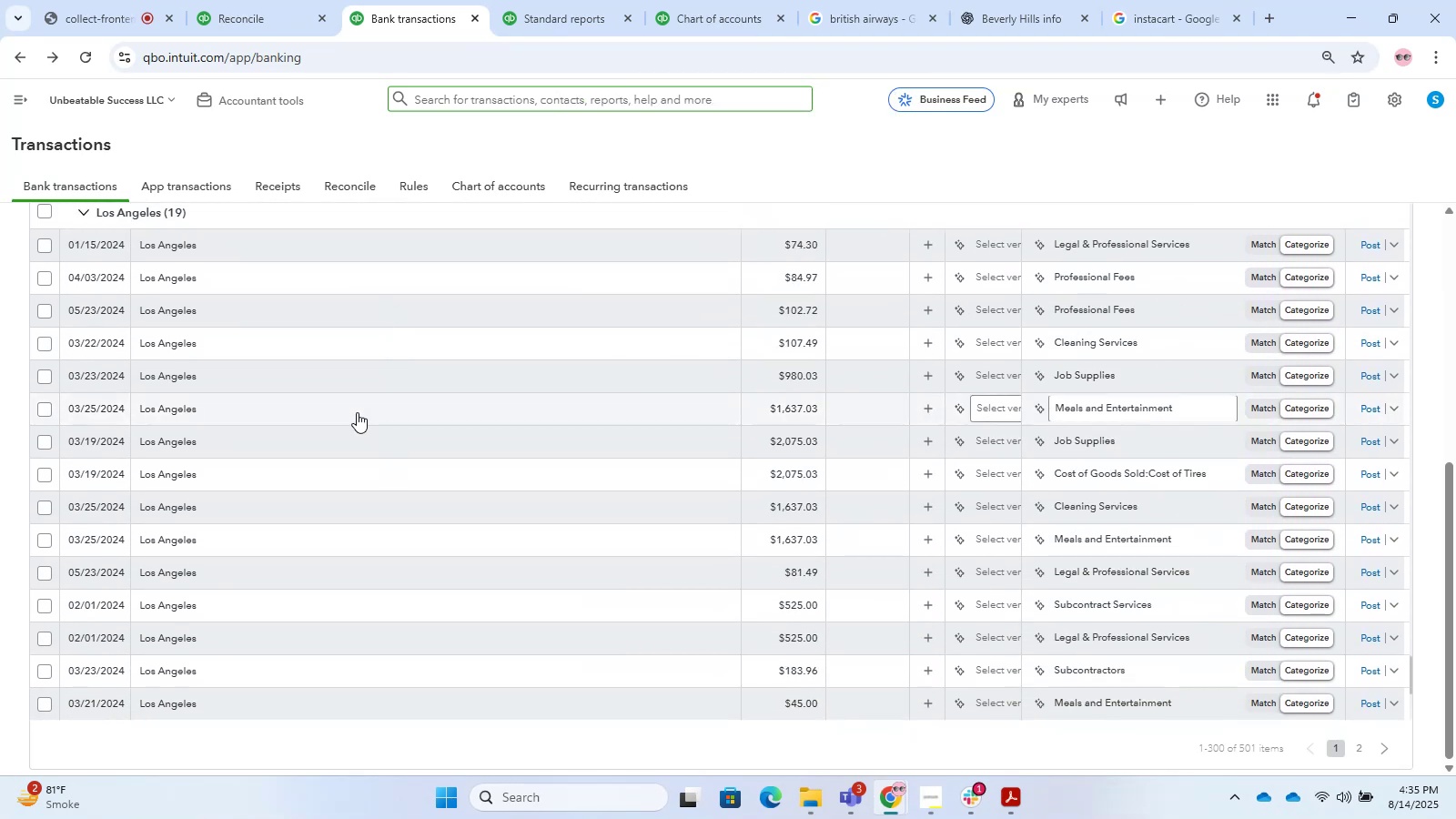 
left_click([357, 412])
 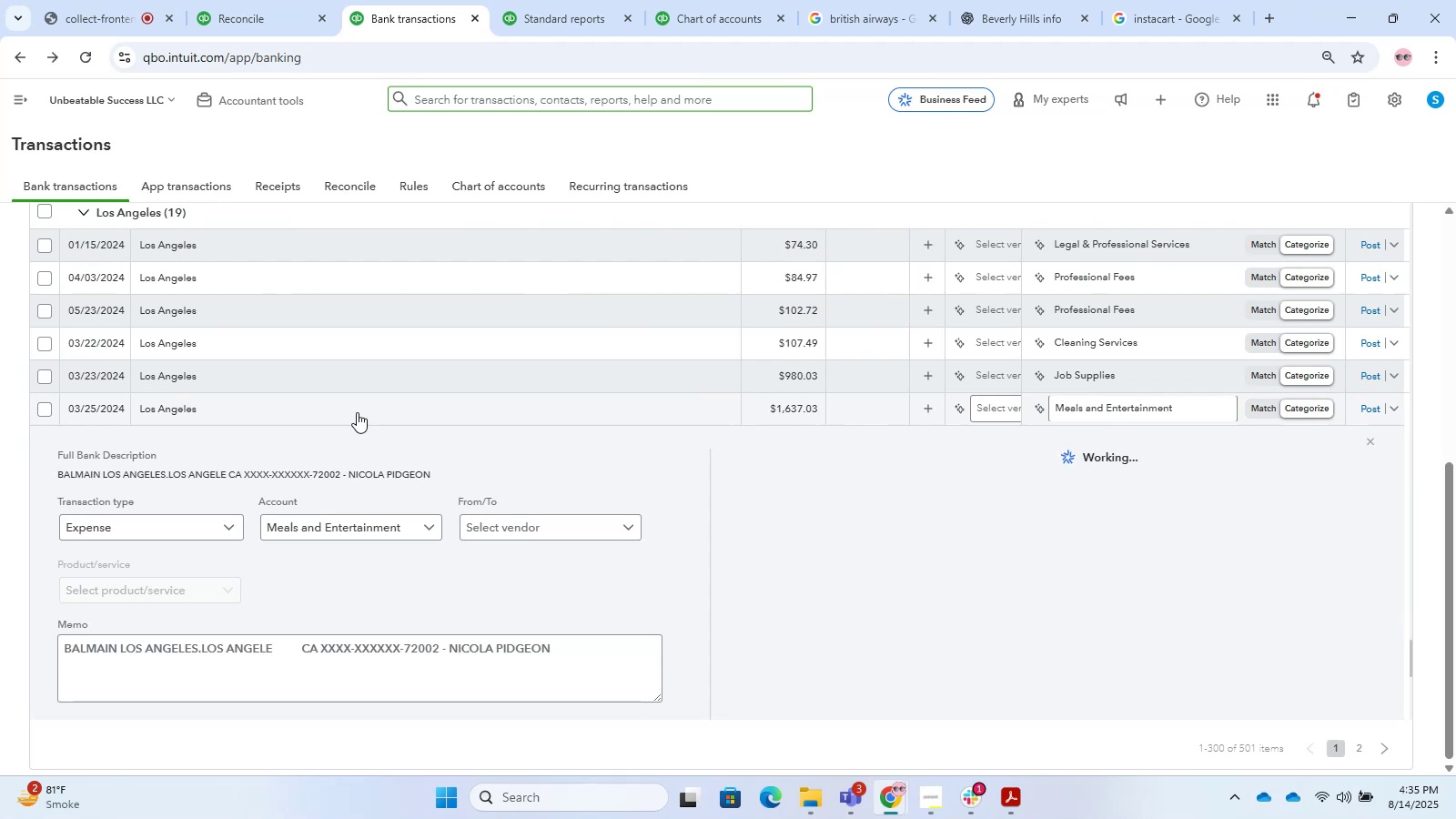 
left_click([357, 412])
 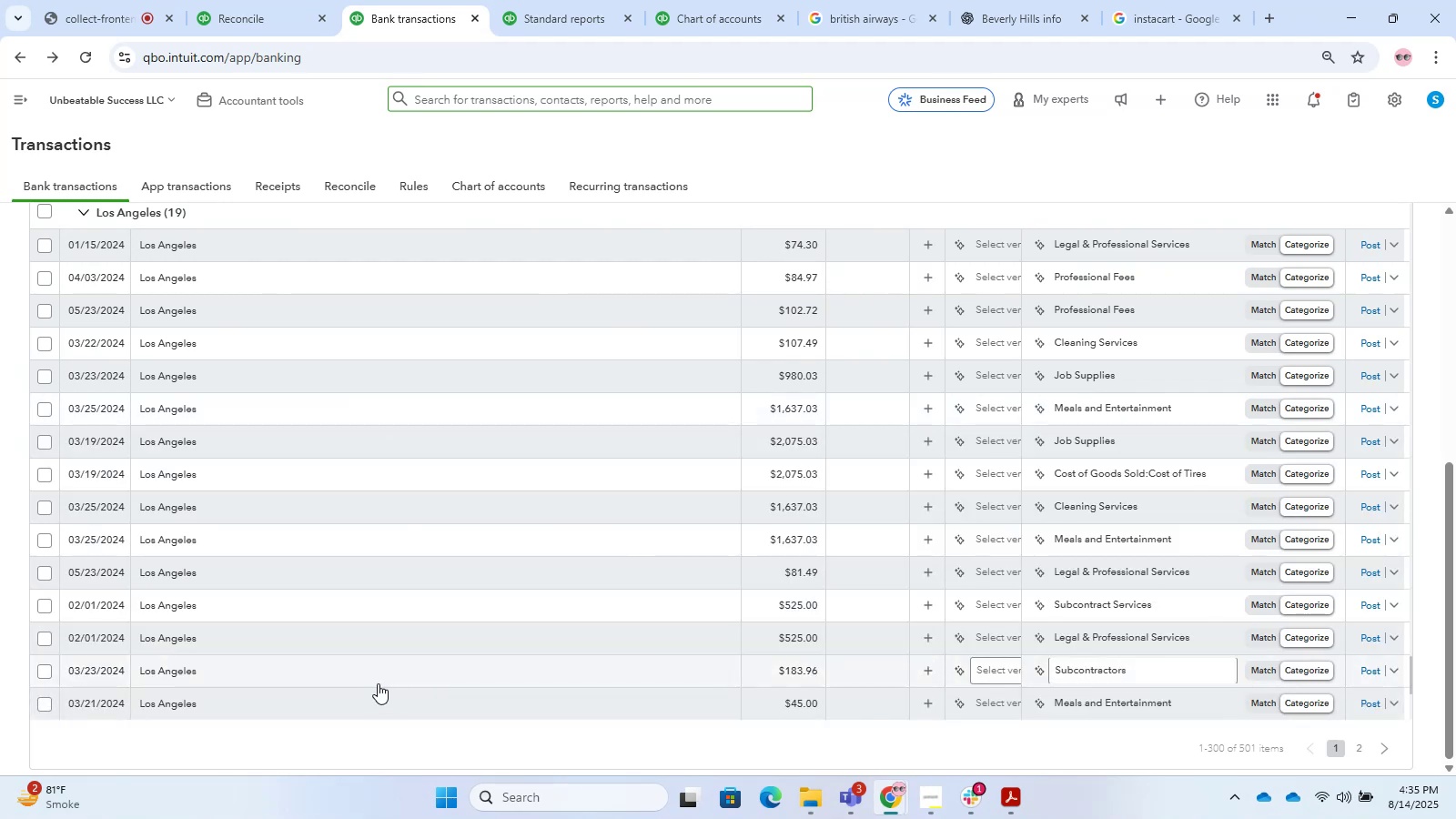 
left_click([320, 571])
 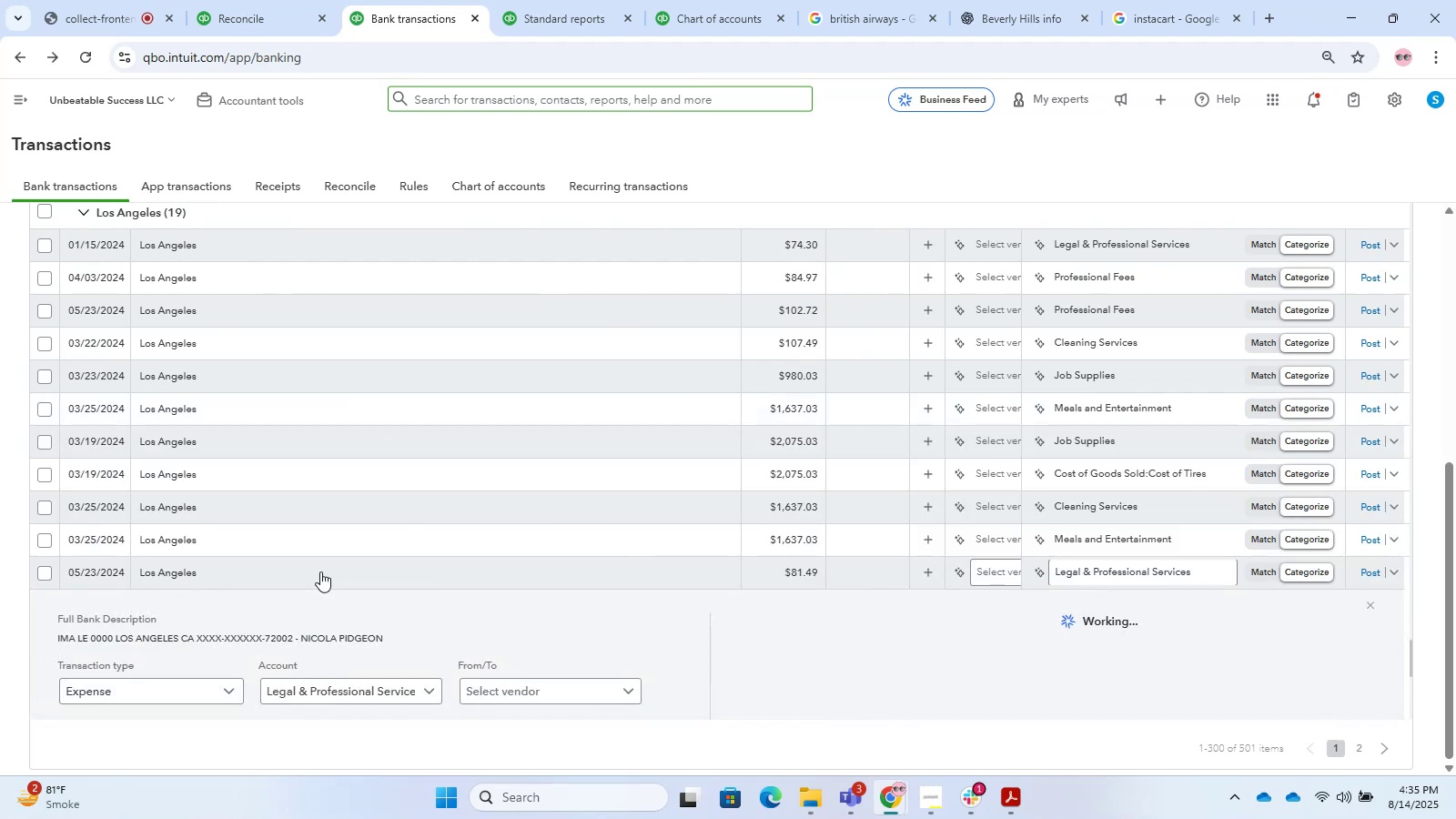 
scroll: coordinate [320, 571], scroll_direction: down, amount: 1.0
 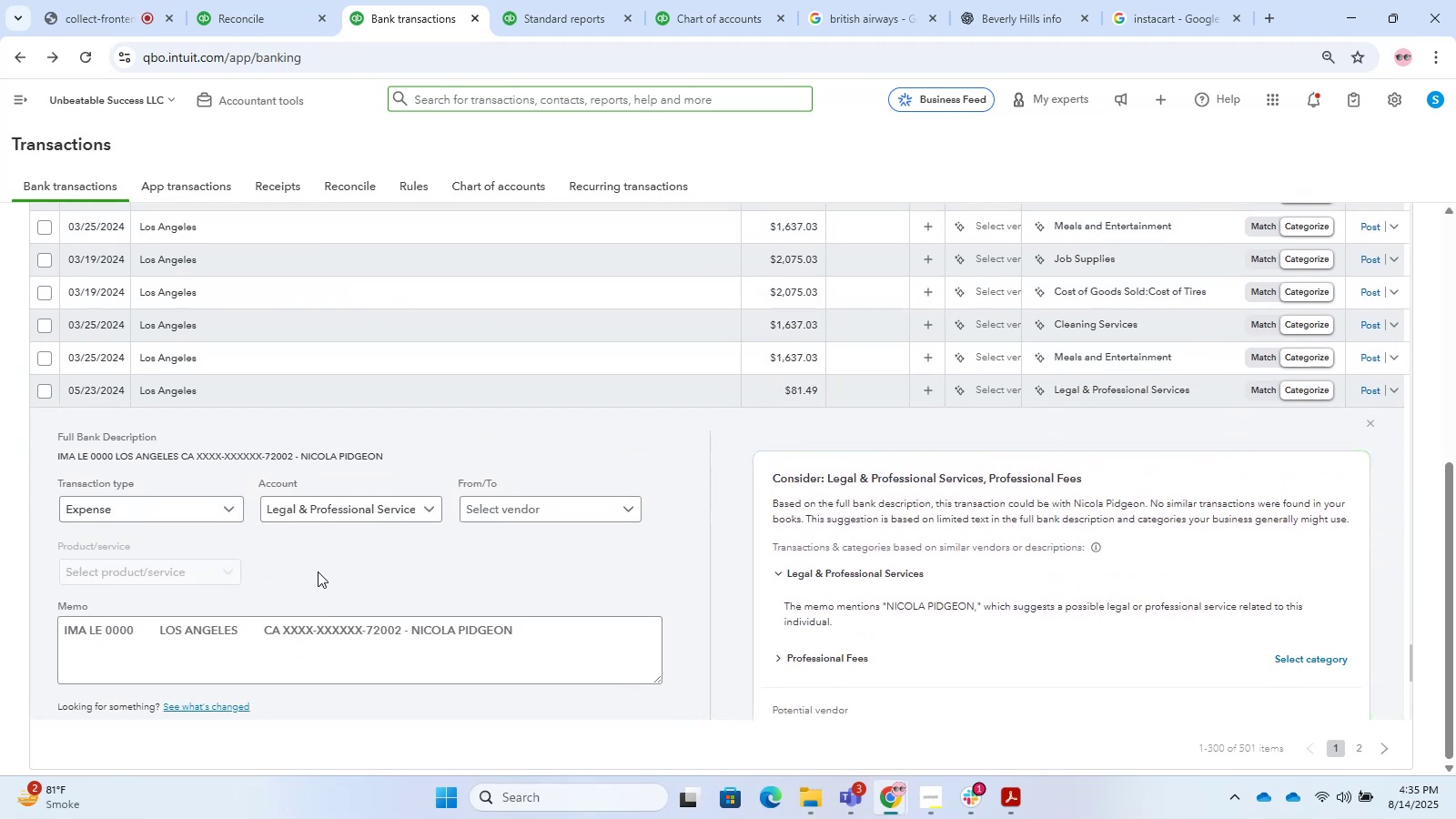 
double_click([348, 630])
 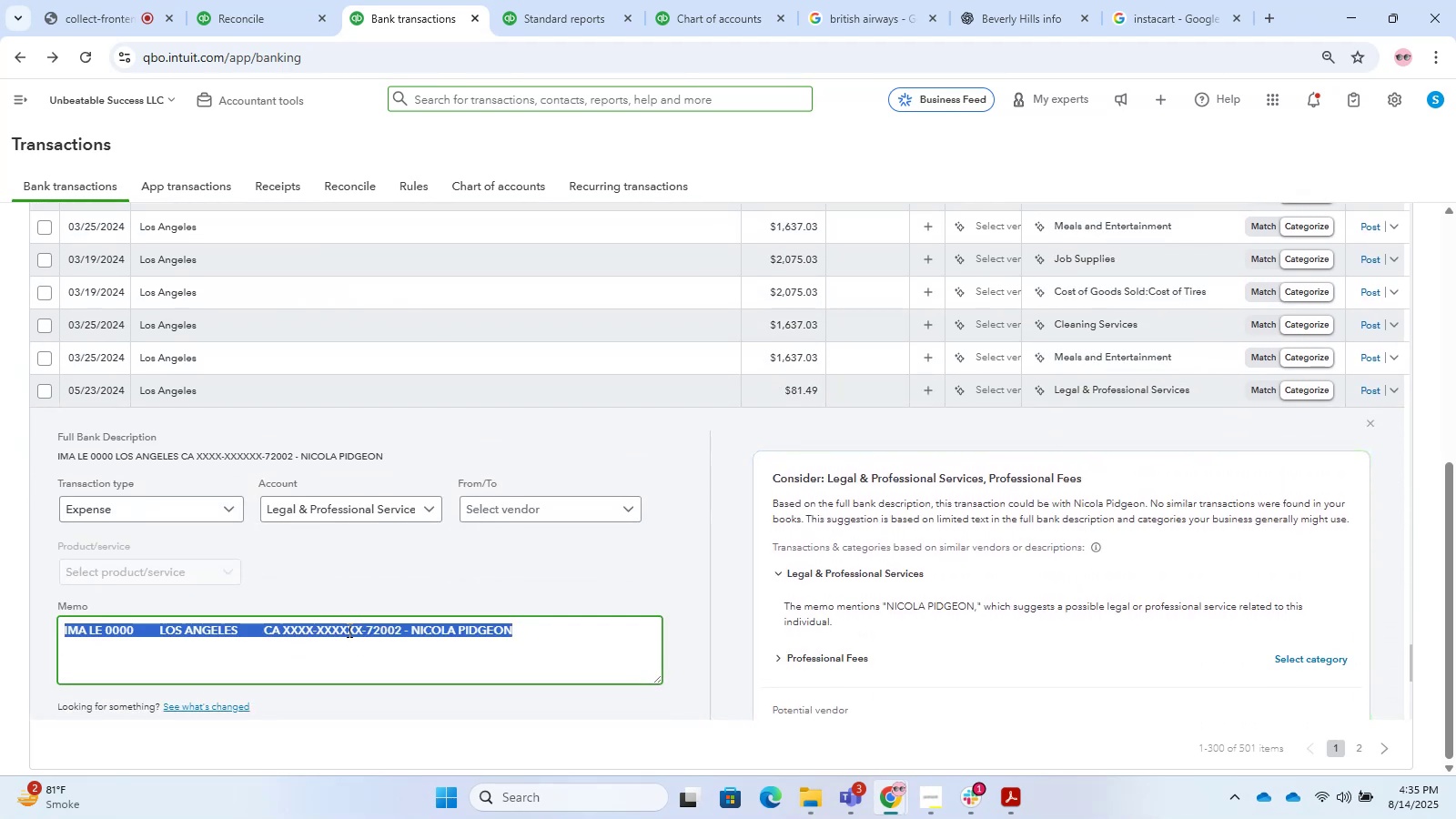 
triple_click([348, 630])
 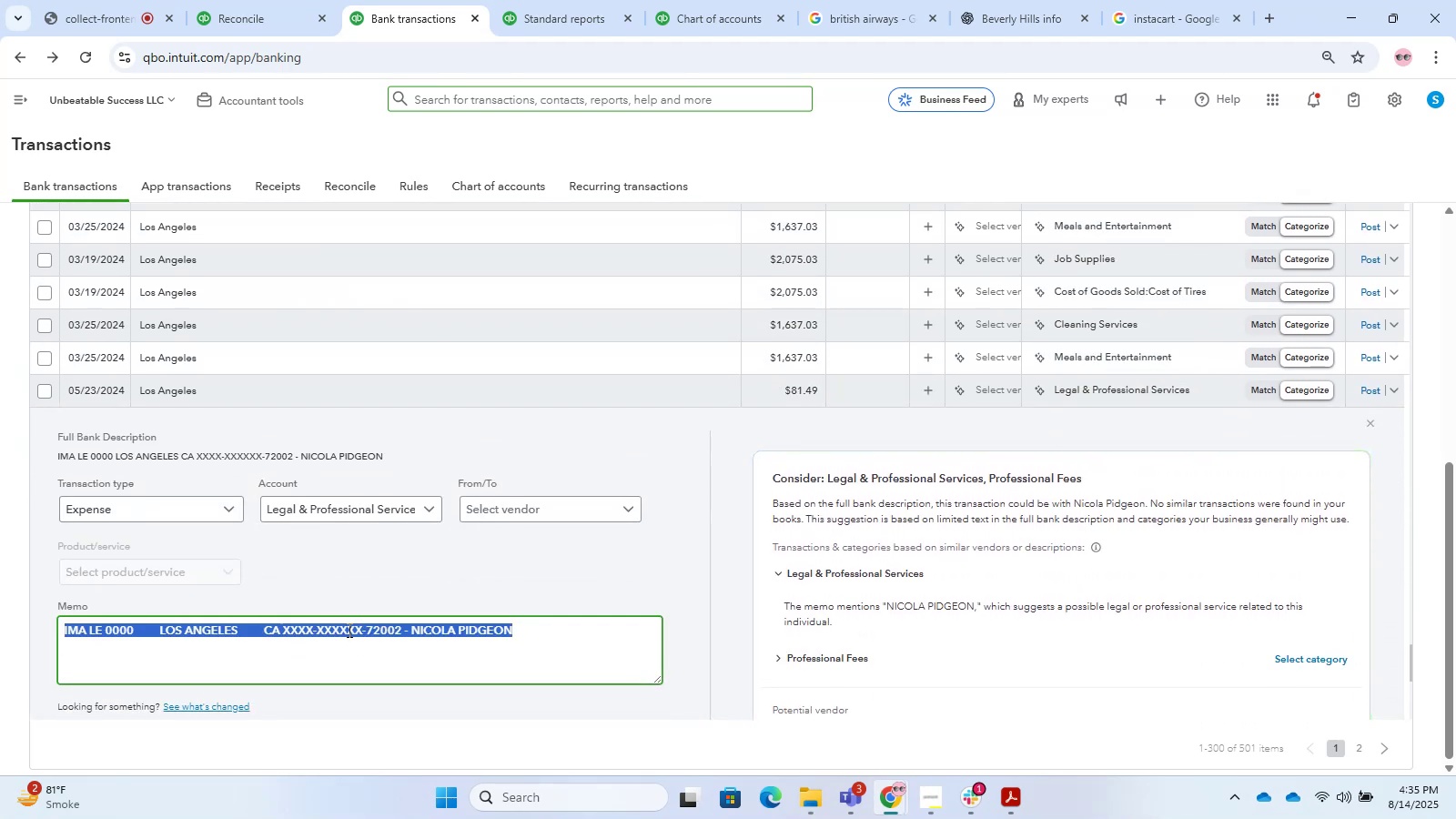 
key(Control+C)
 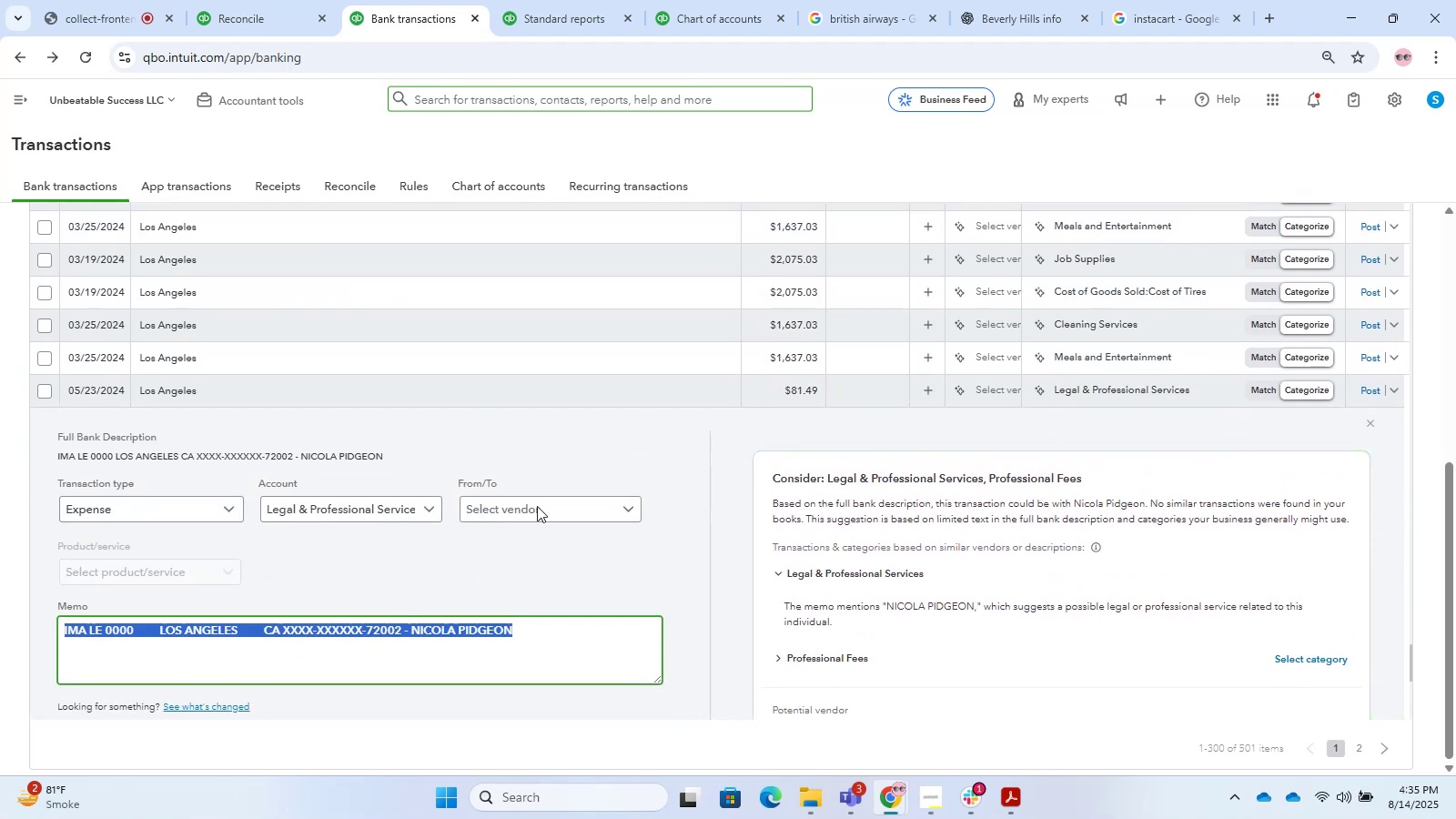 
key(Control+C)
 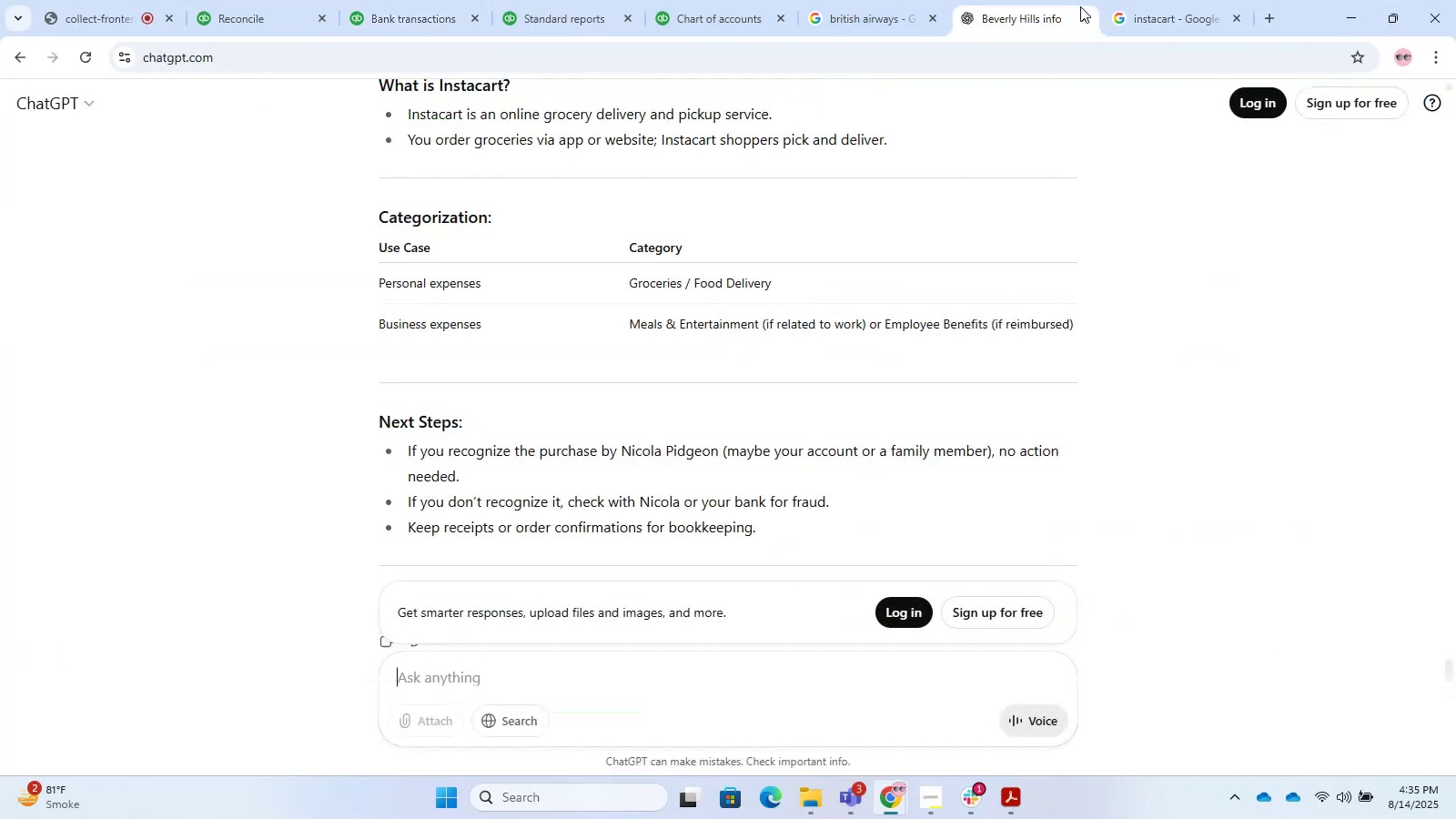 
key(Control+V)
 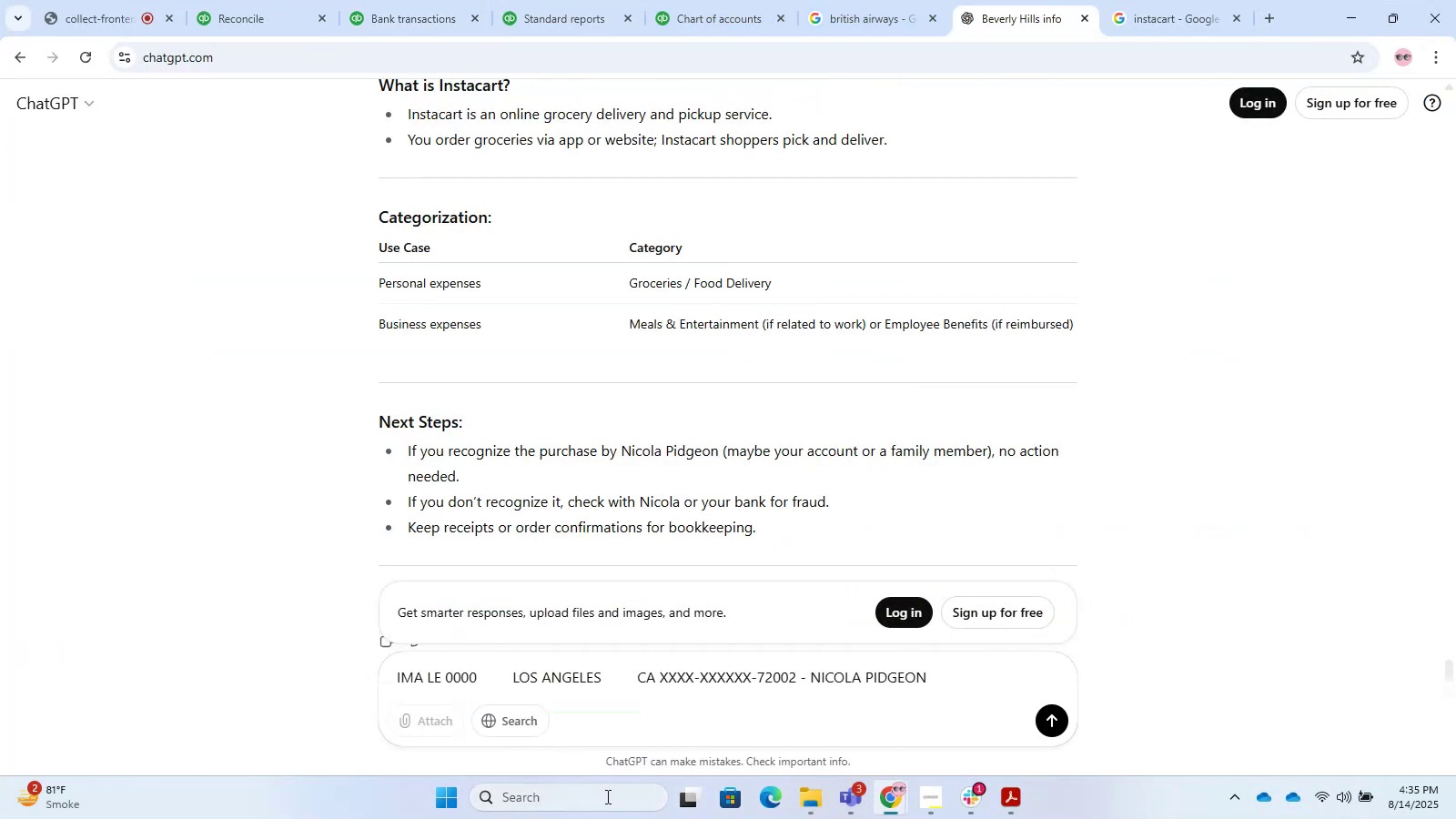 
key(Enter)
 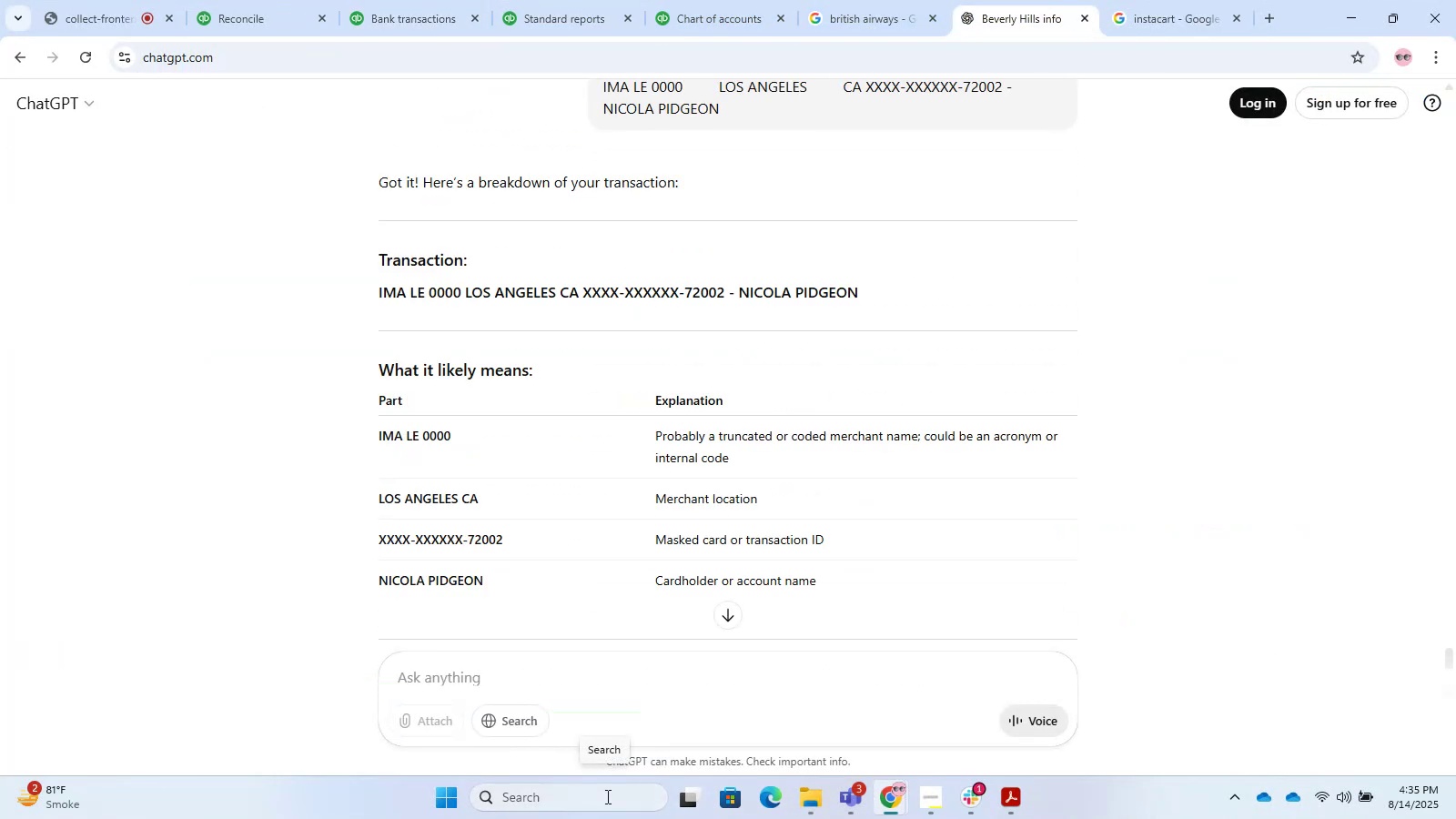 
wait(7.96)
 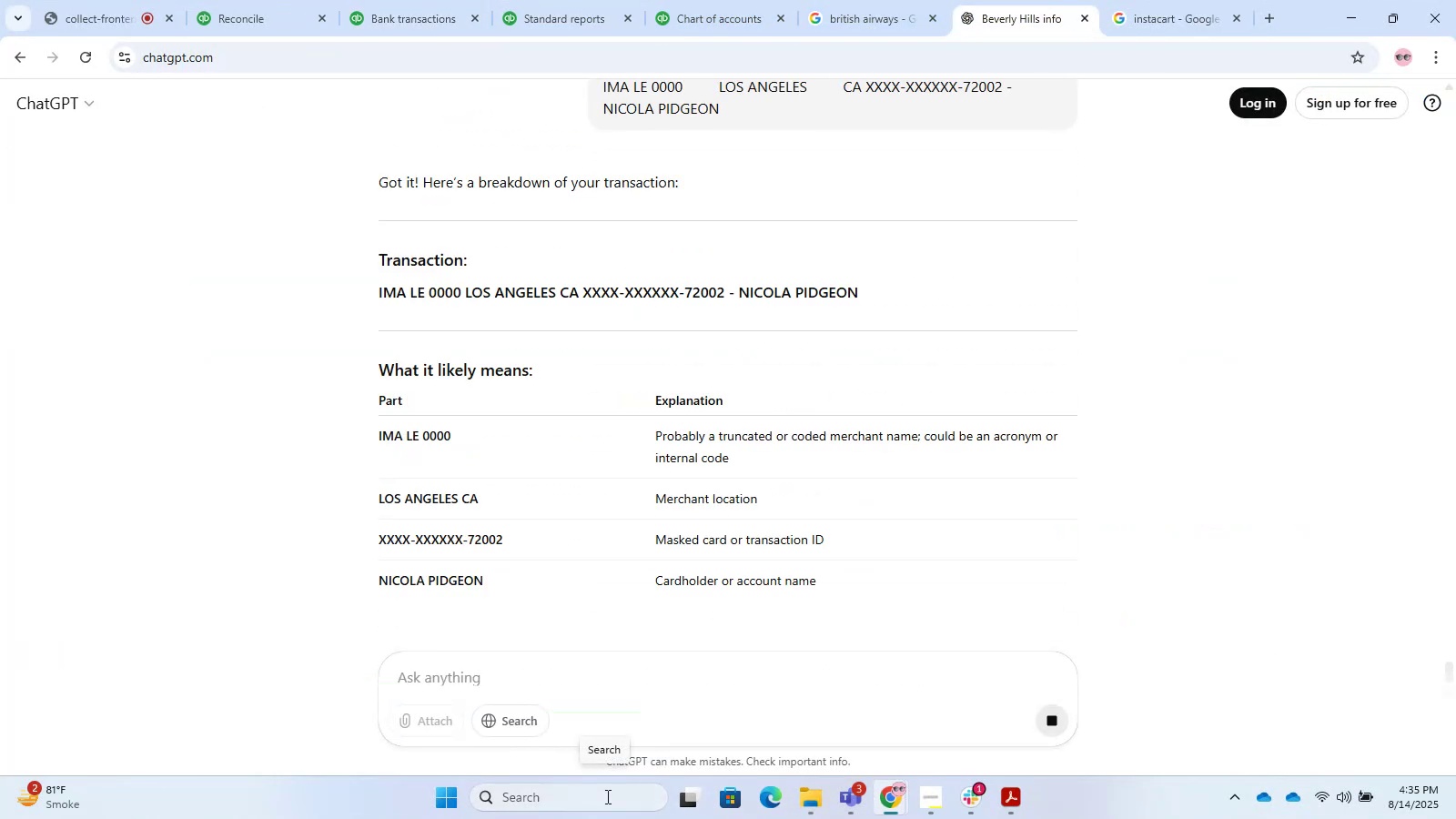 
scroll: coordinate [557, 476], scroll_direction: down, amount: 11.0
 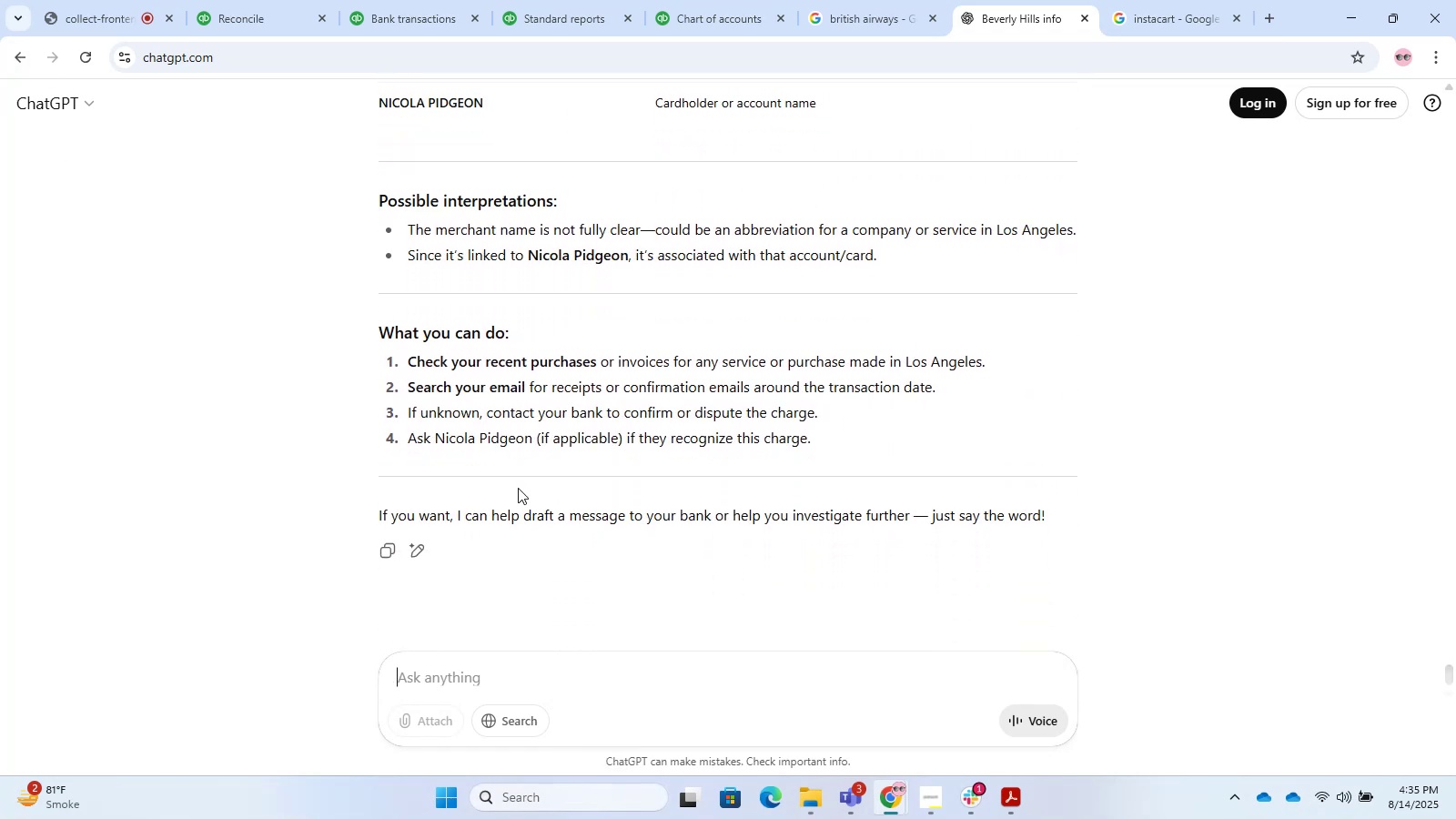 
scroll: coordinate [518, 488], scroll_direction: up, amount: 4.0
 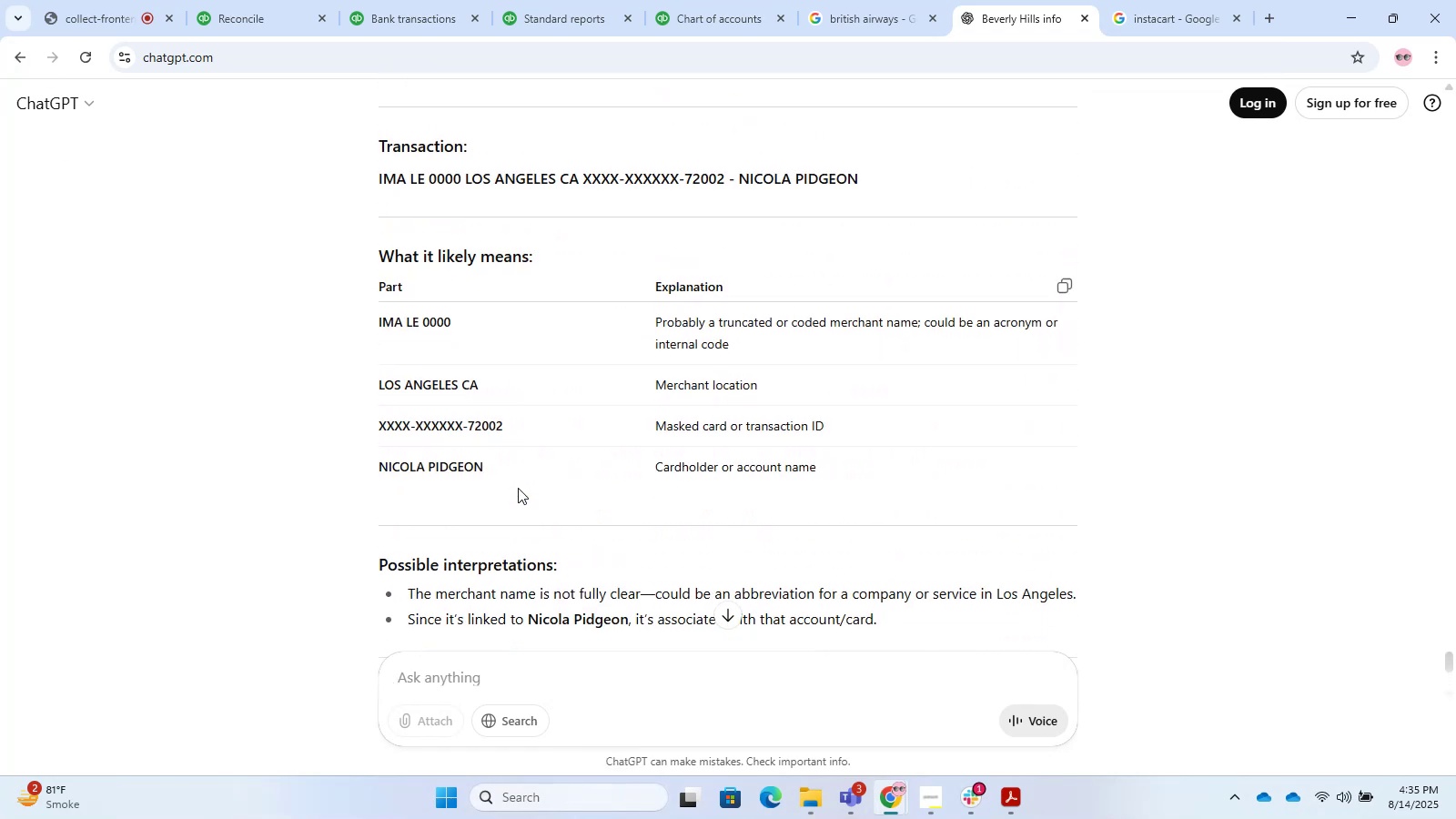 
wait(9.56)
 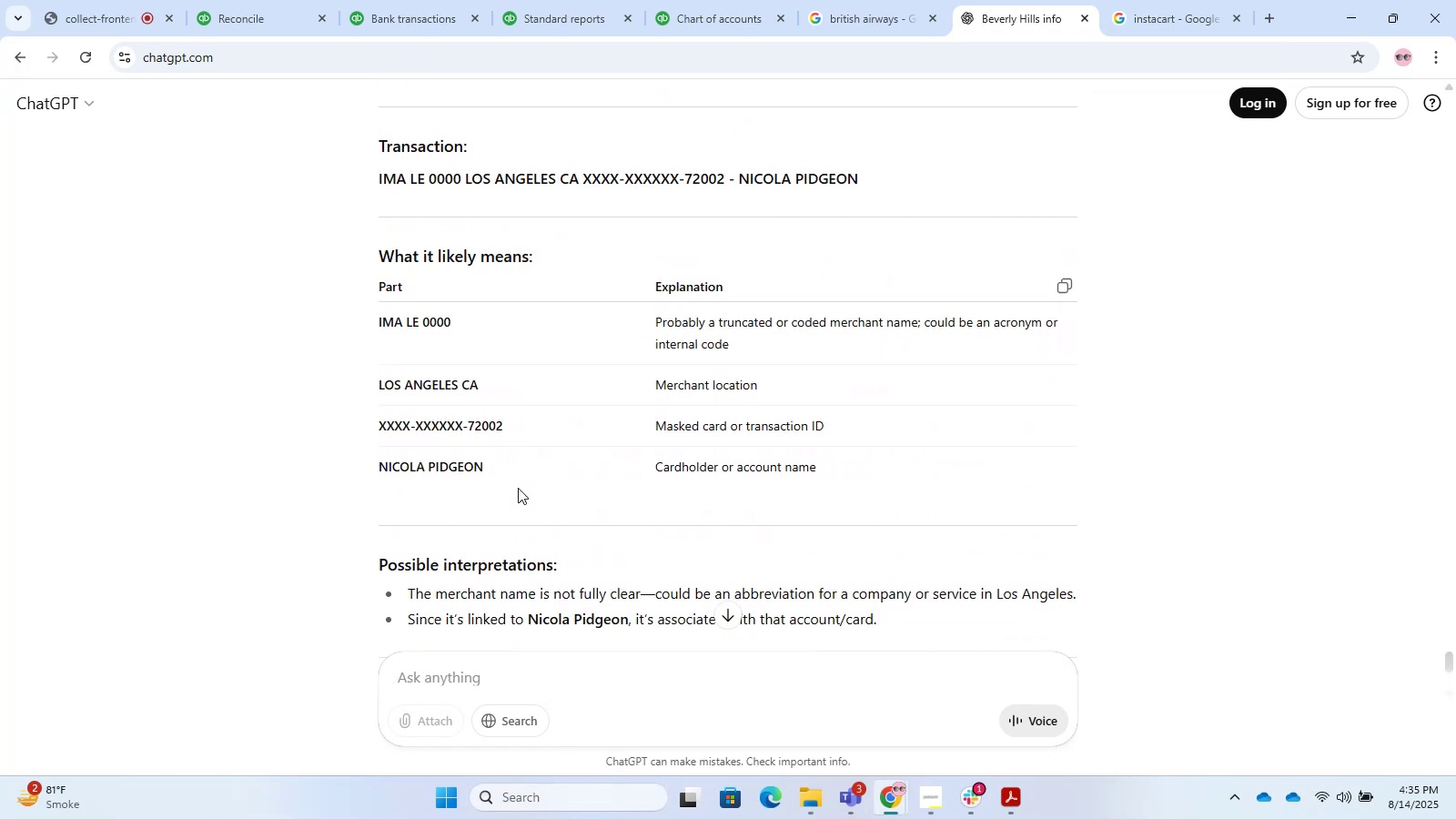 
scroll: coordinate [526, 473], scroll_direction: down, amount: 4.0
 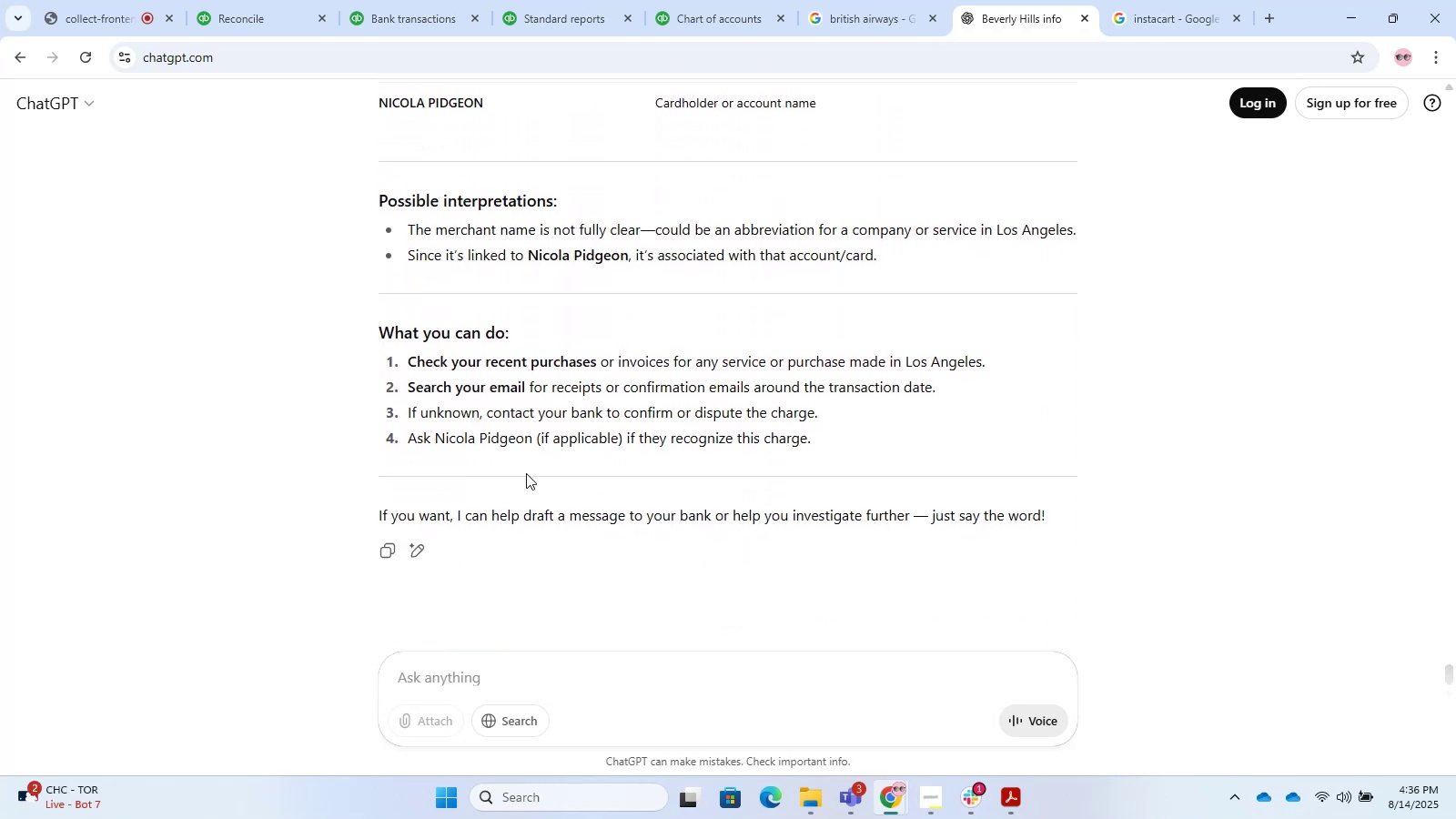 
scroll: coordinate [526, 473], scroll_direction: up, amount: 6.0
 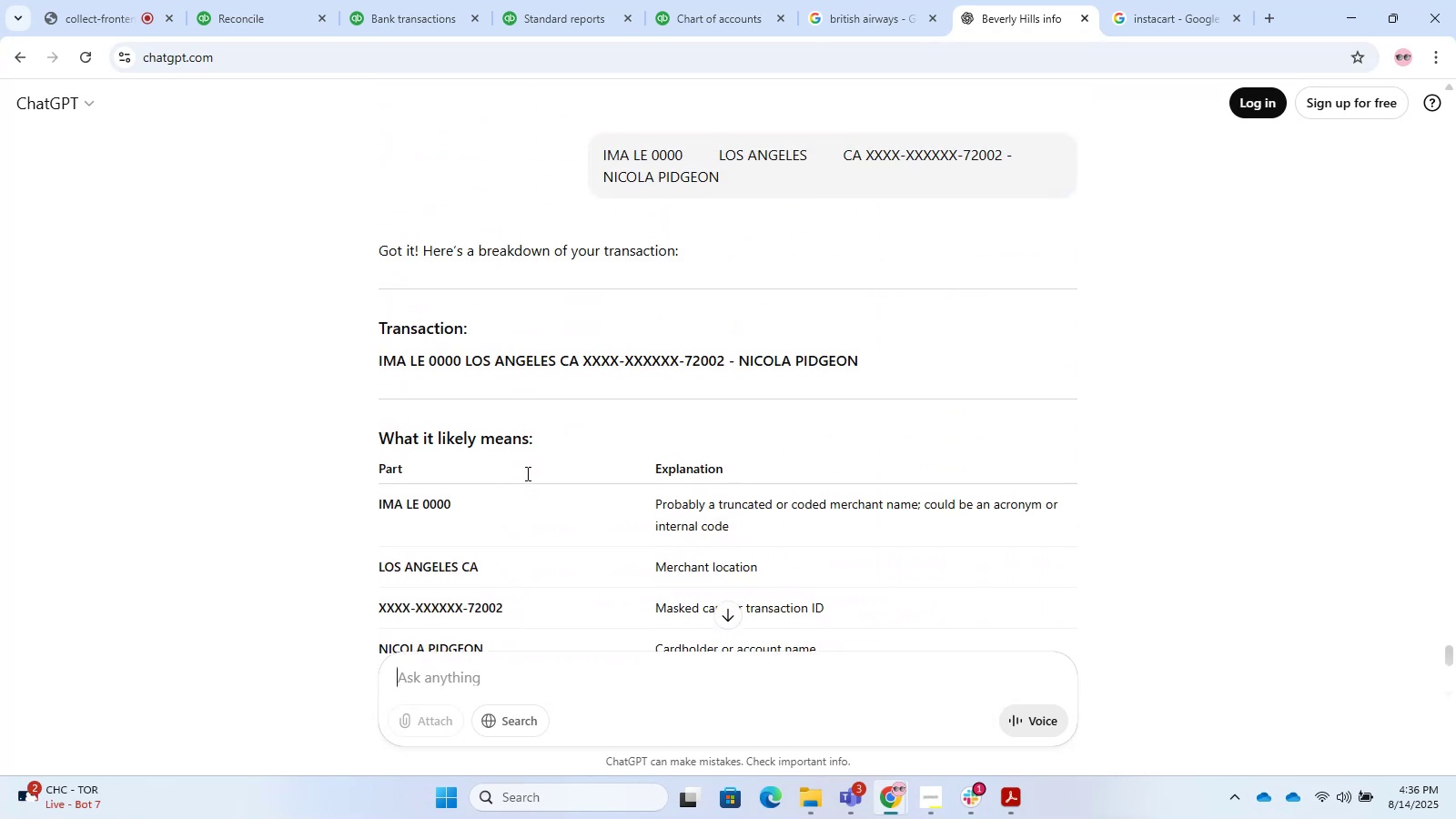 
scroll: coordinate [521, 481], scroll_direction: down, amount: 15.0
 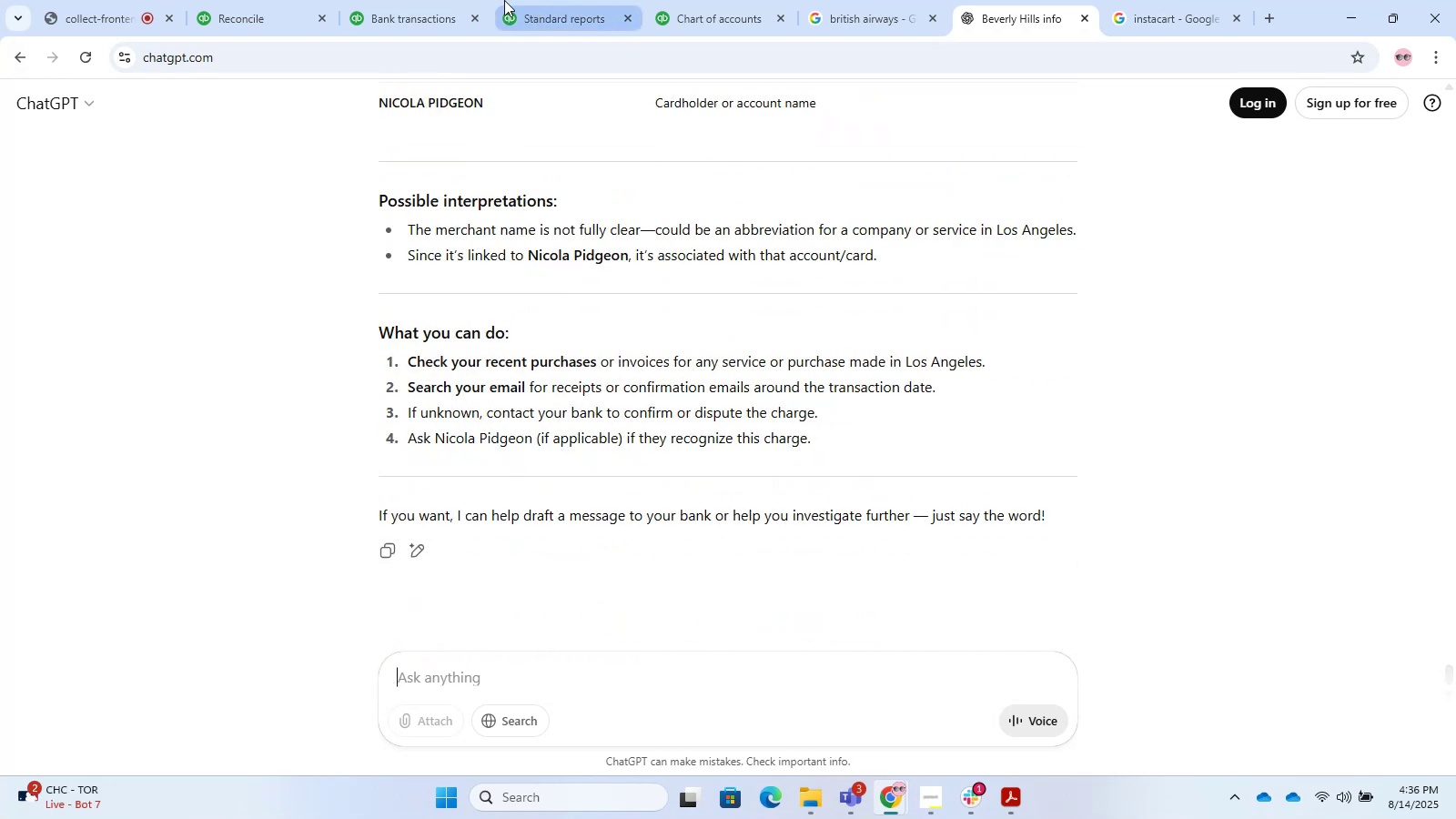 
left_click([470, 0])
 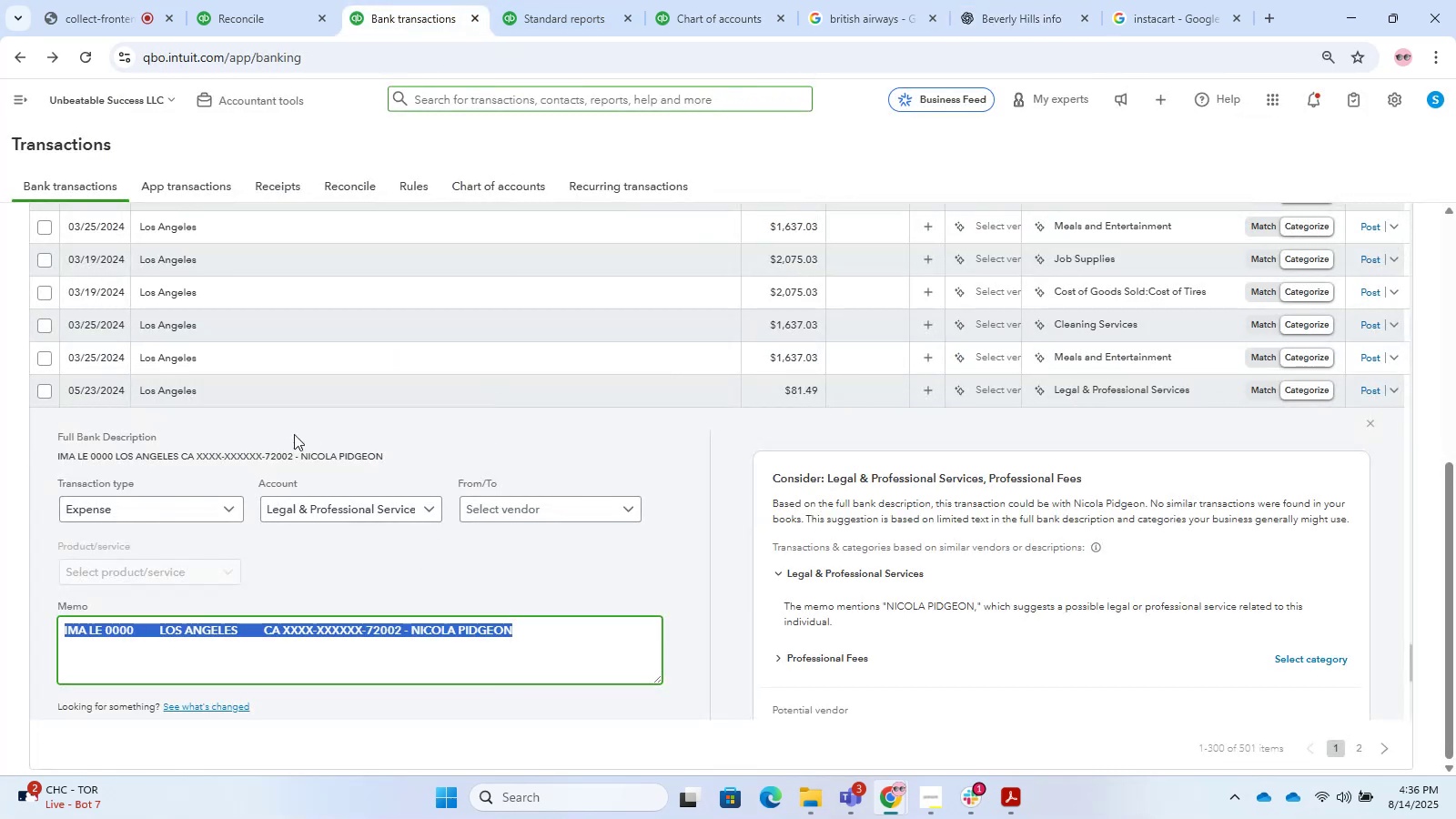 
left_click([280, 411])
 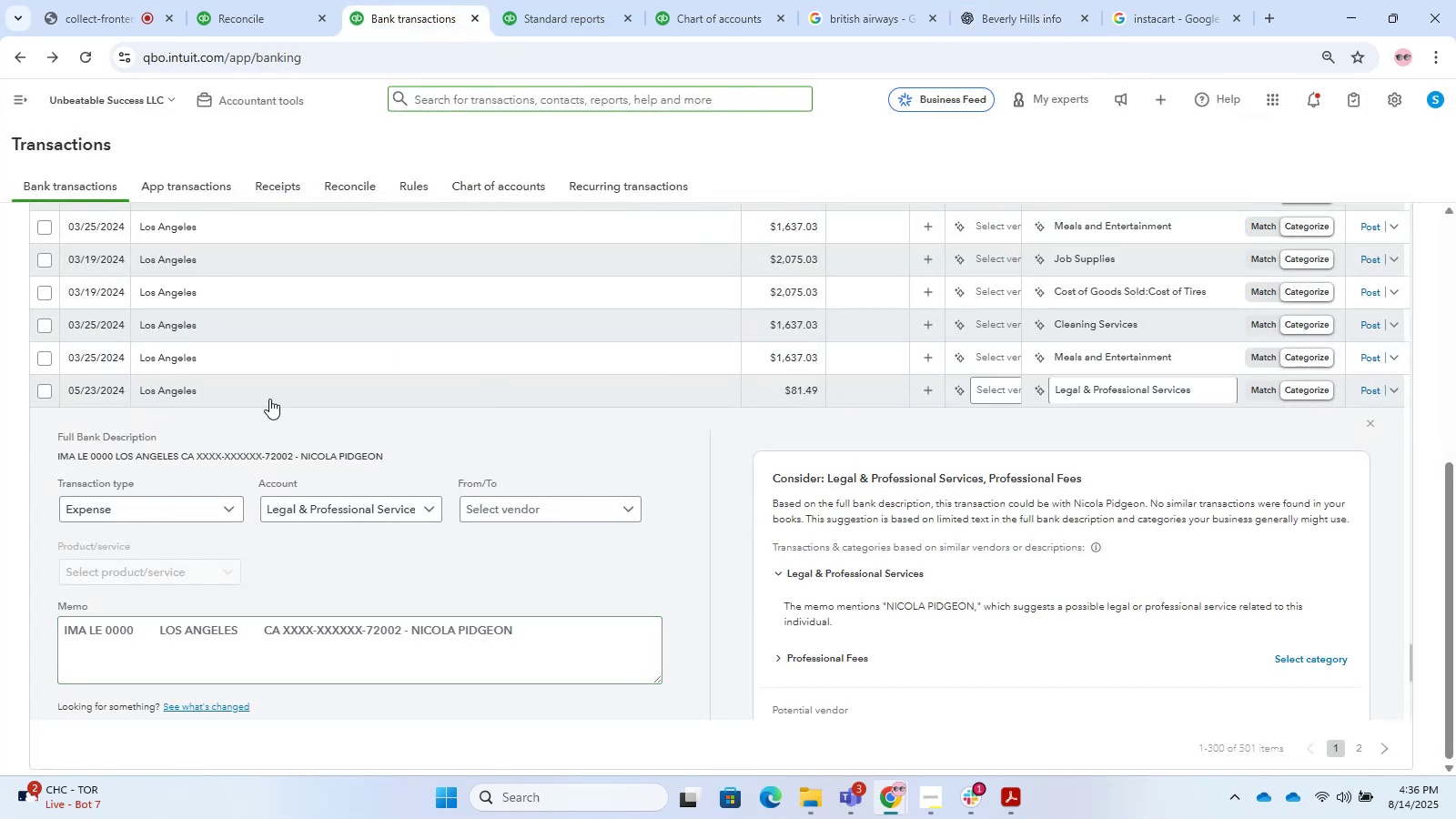 
left_click([246, 376])
 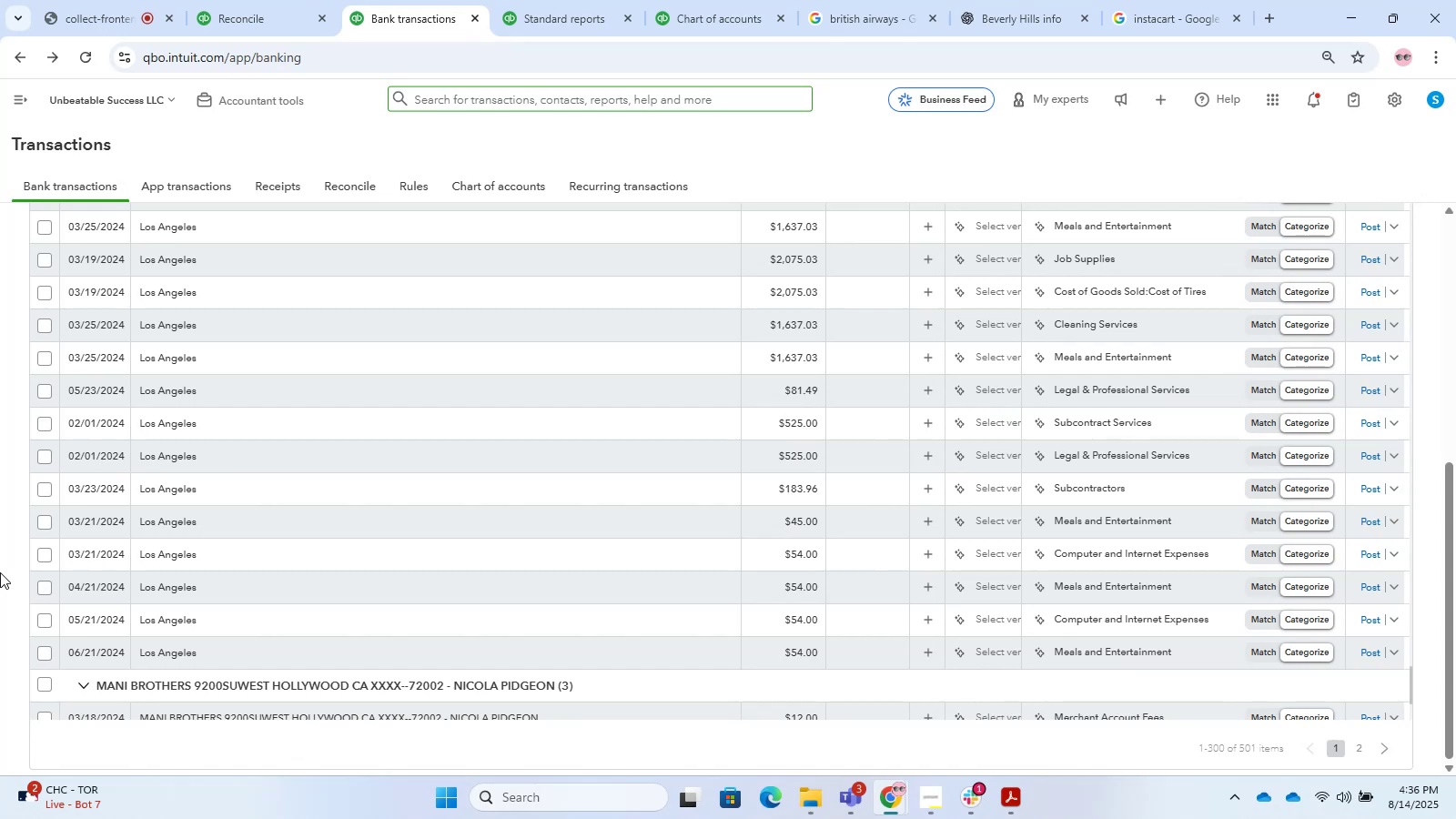 
wait(13.76)
 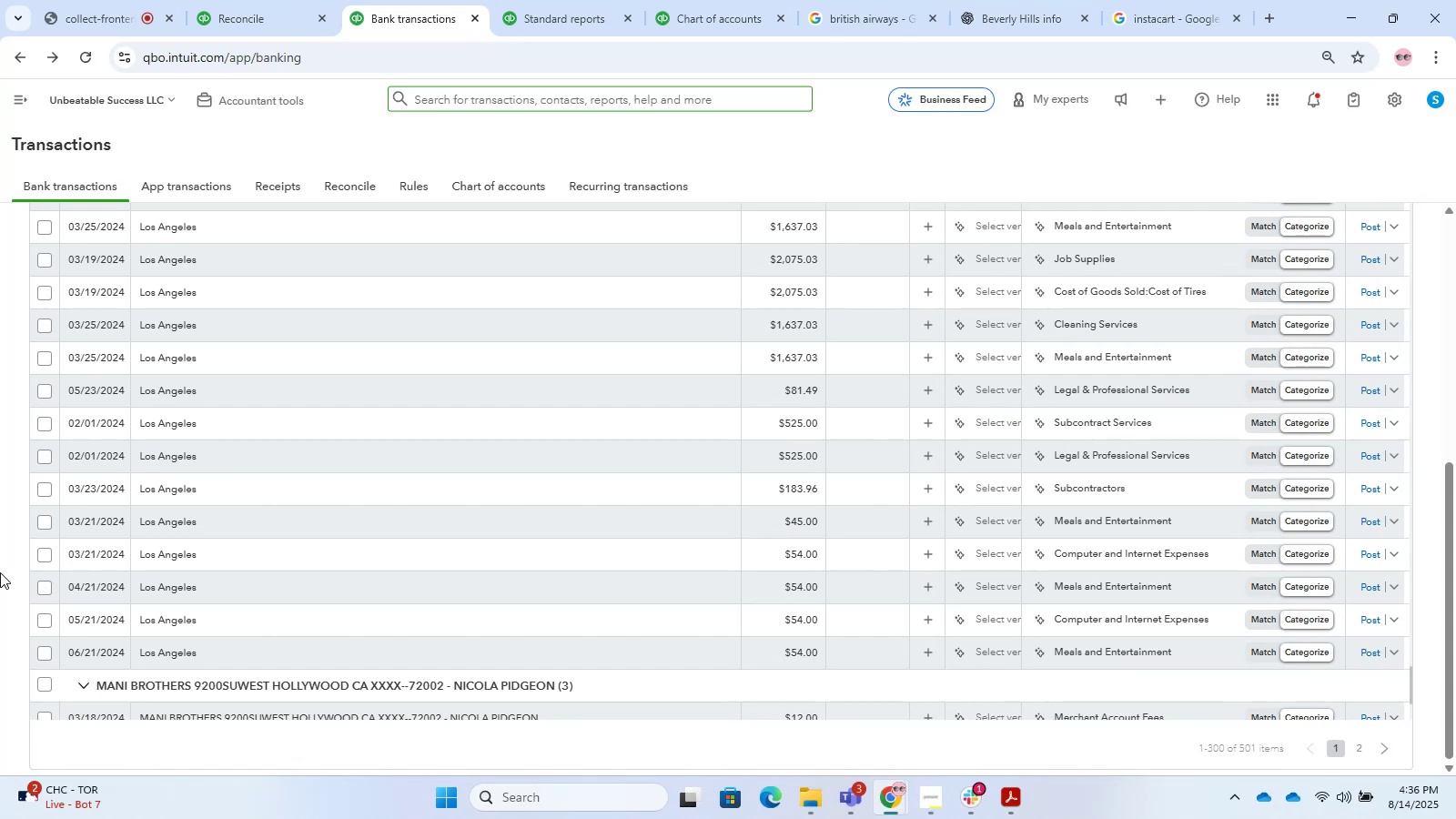 
scroll: coordinate [251, 478], scroll_direction: down, amount: 12.0
 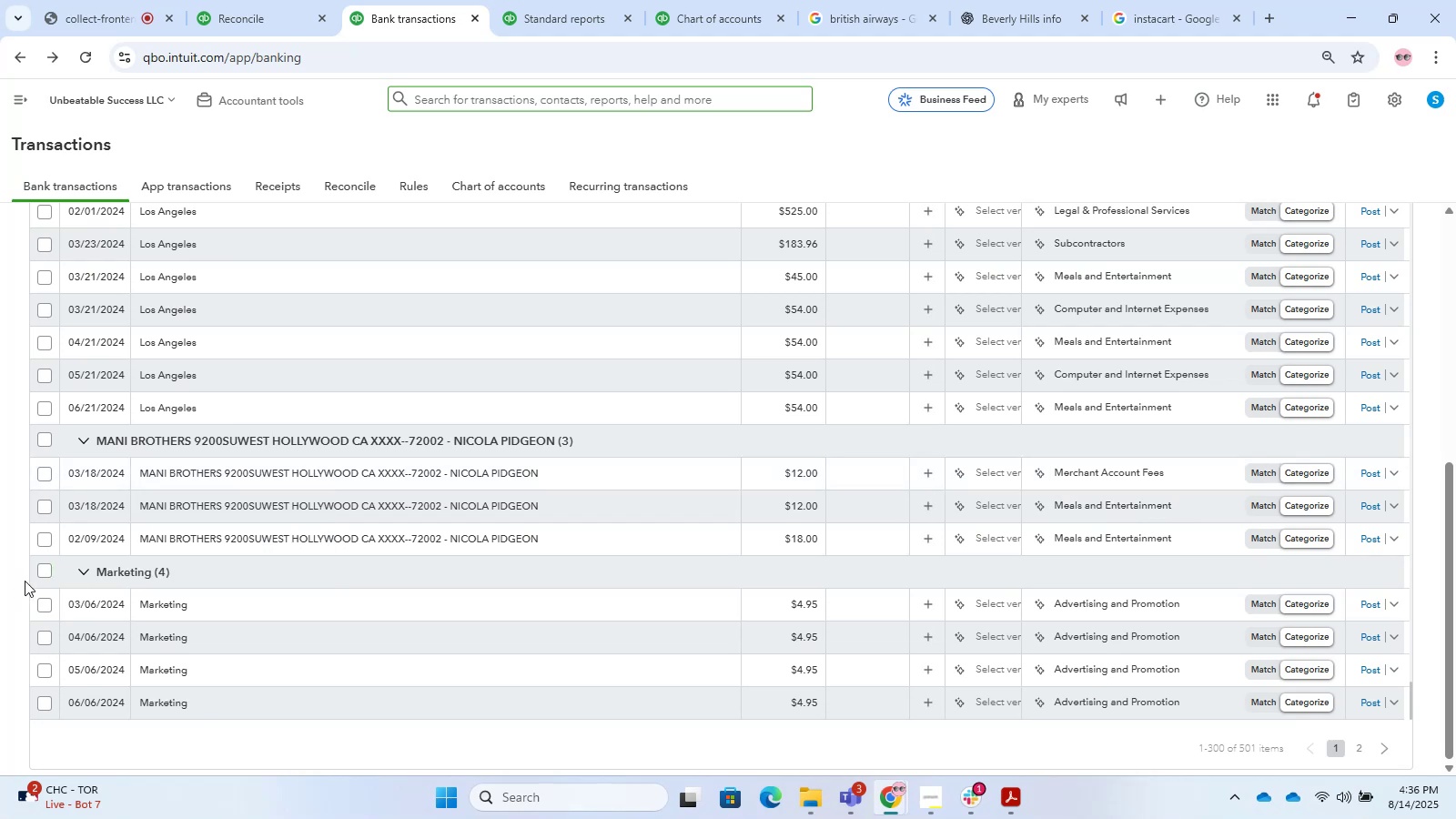 
left_click([43, 567])
 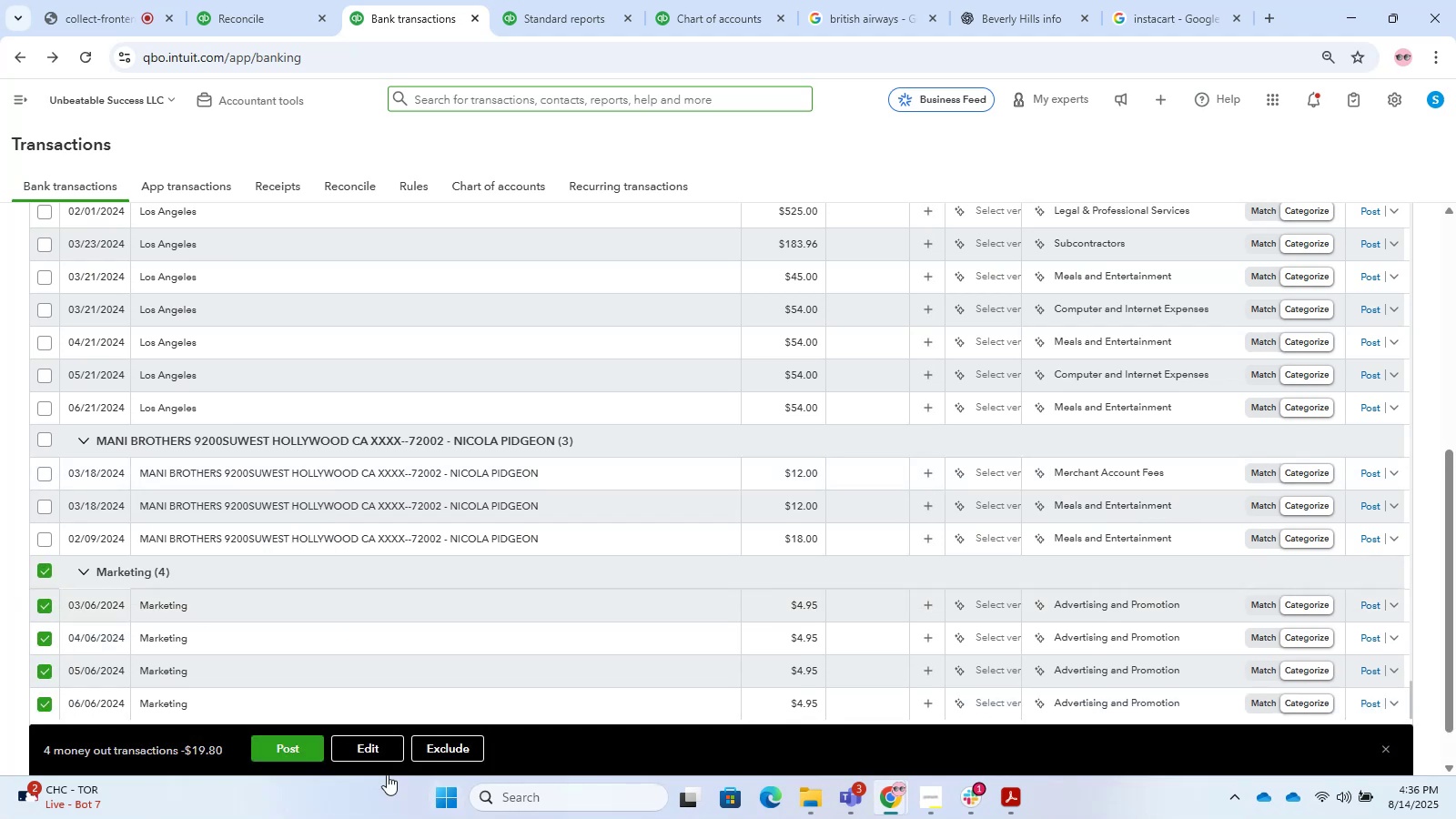 
left_click([349, 761])
 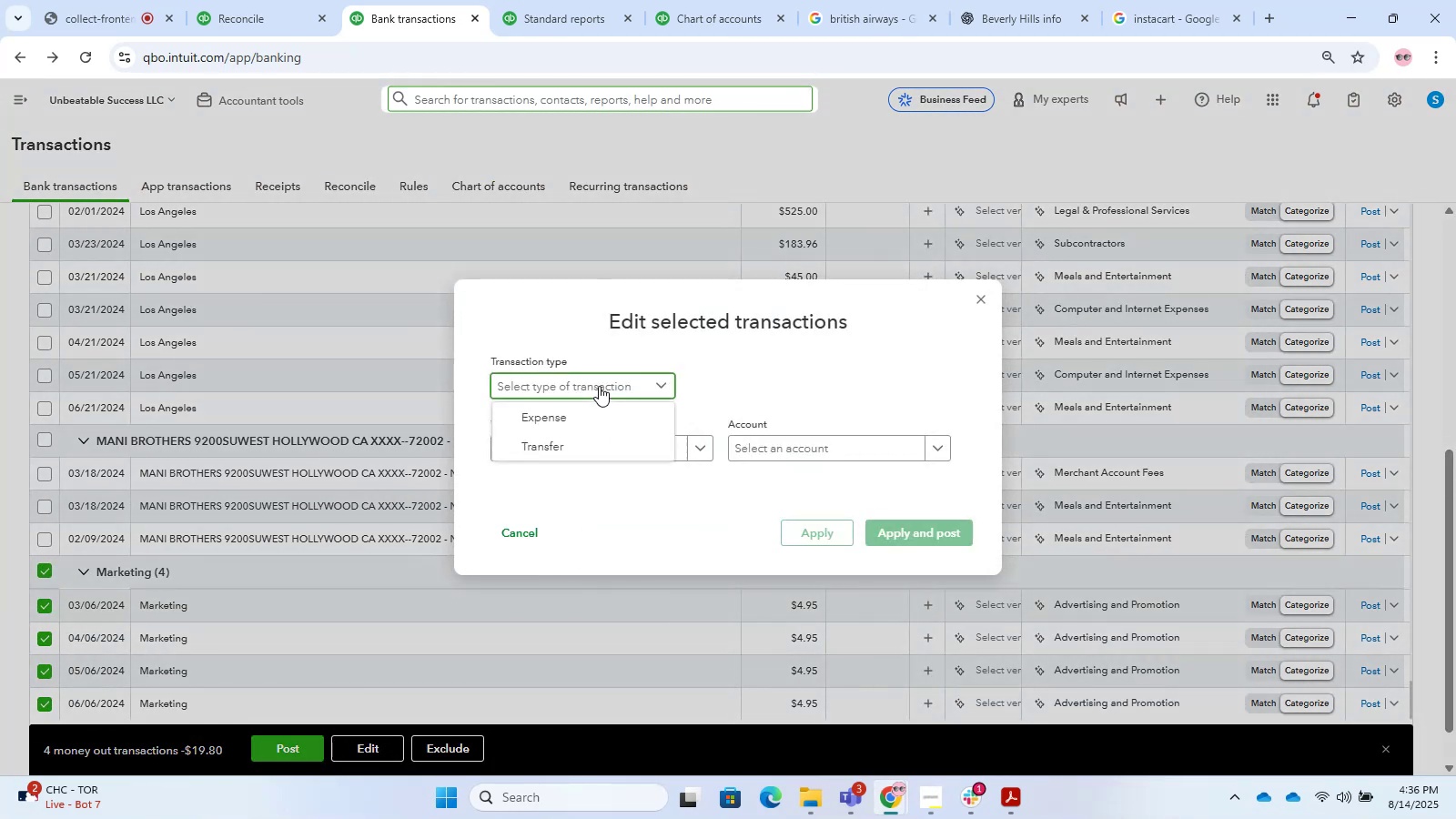 
double_click([609, 413])
 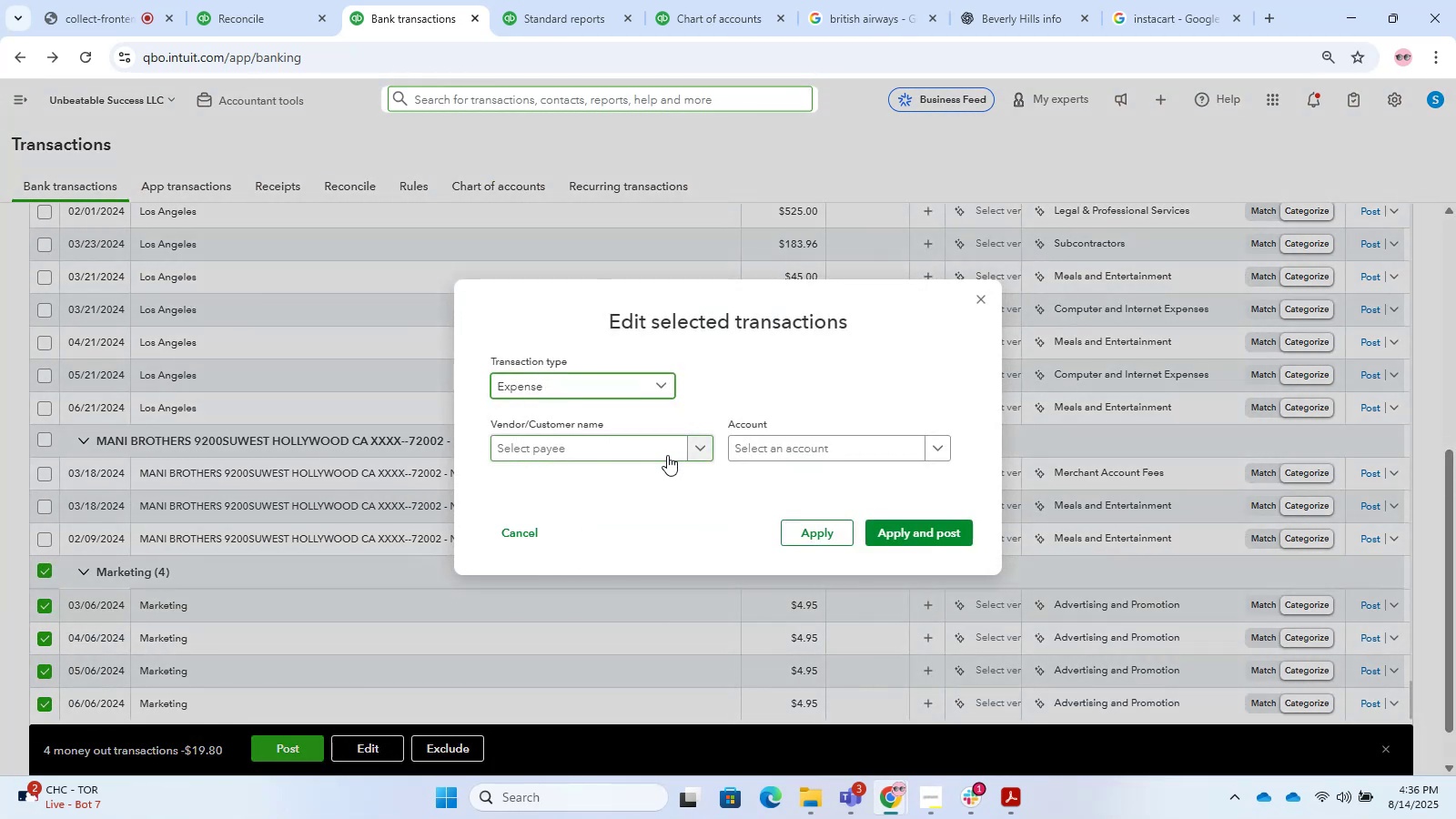 
triple_click([667, 455])
 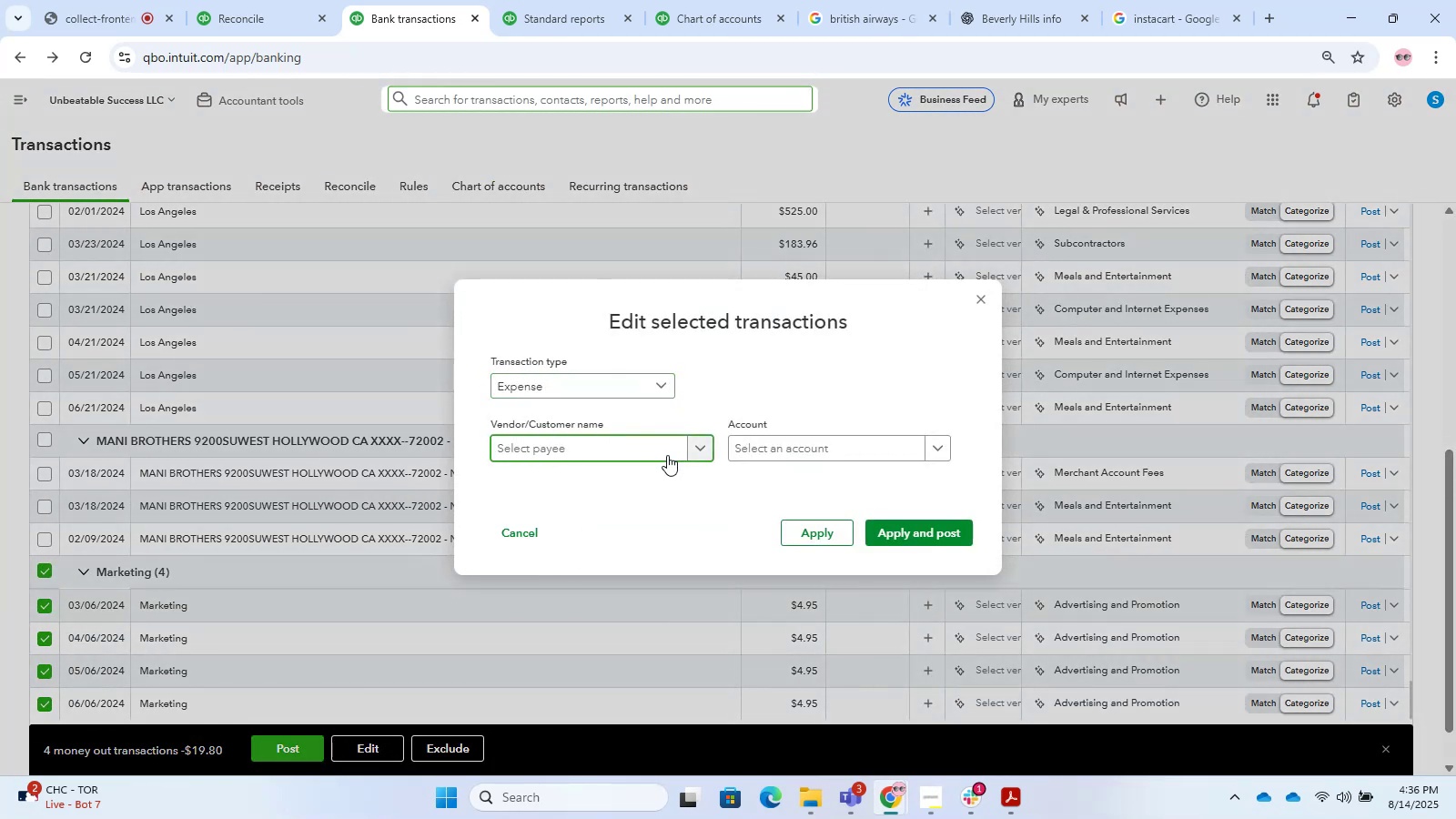 
type(Marketing)
 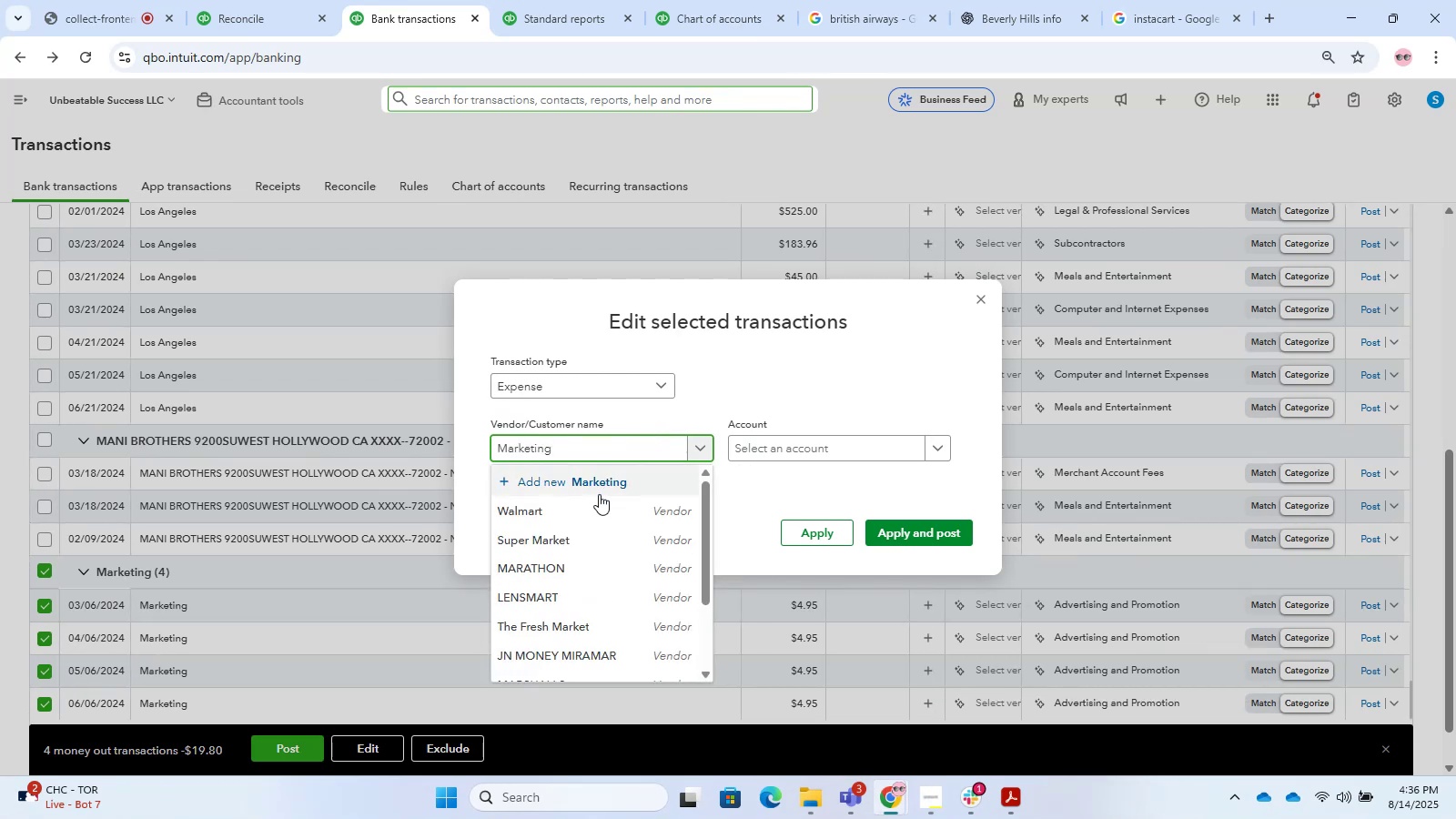 
left_click([595, 494])
 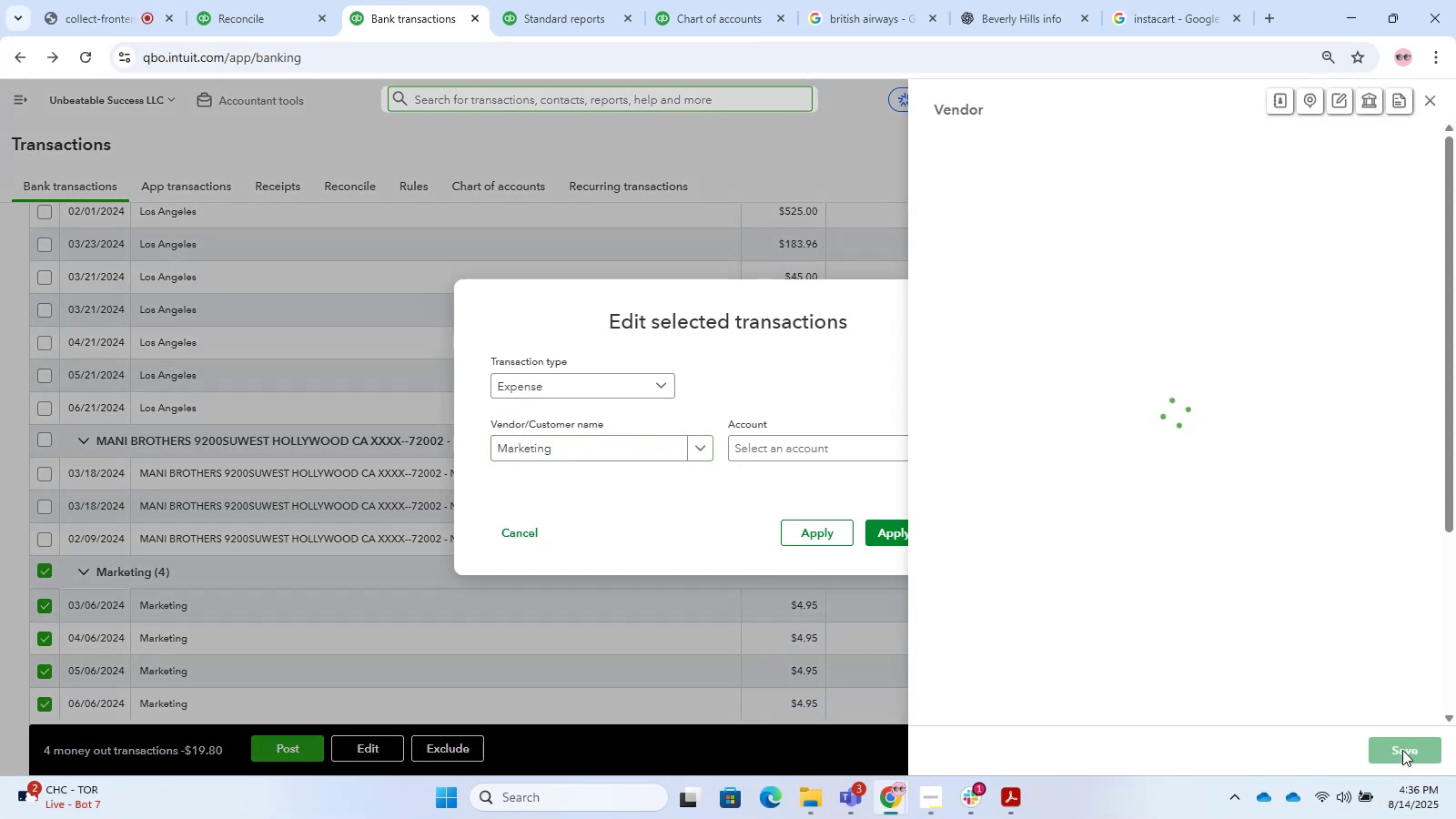 
left_click([1402, 750])
 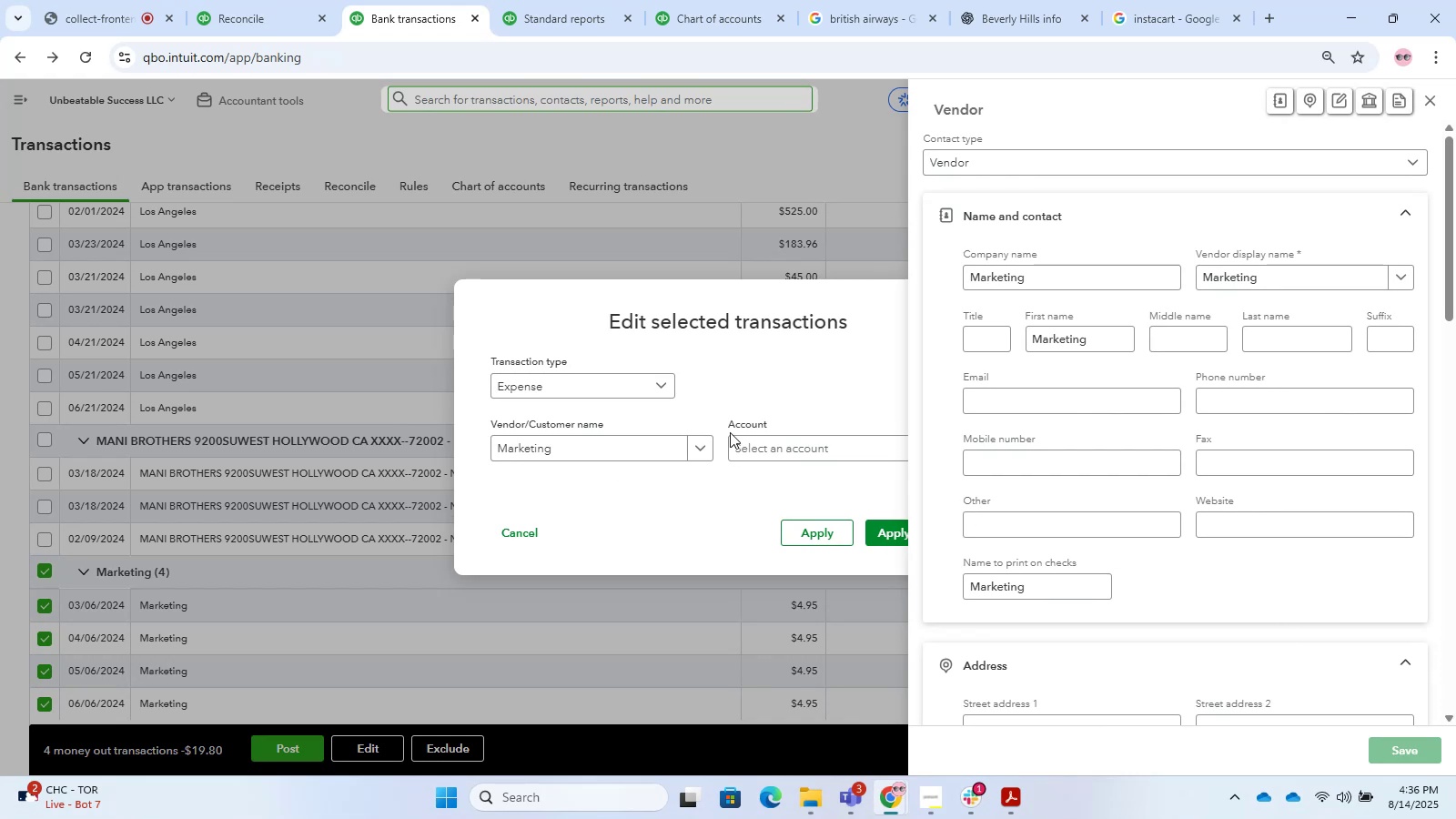 
wait(5.64)
 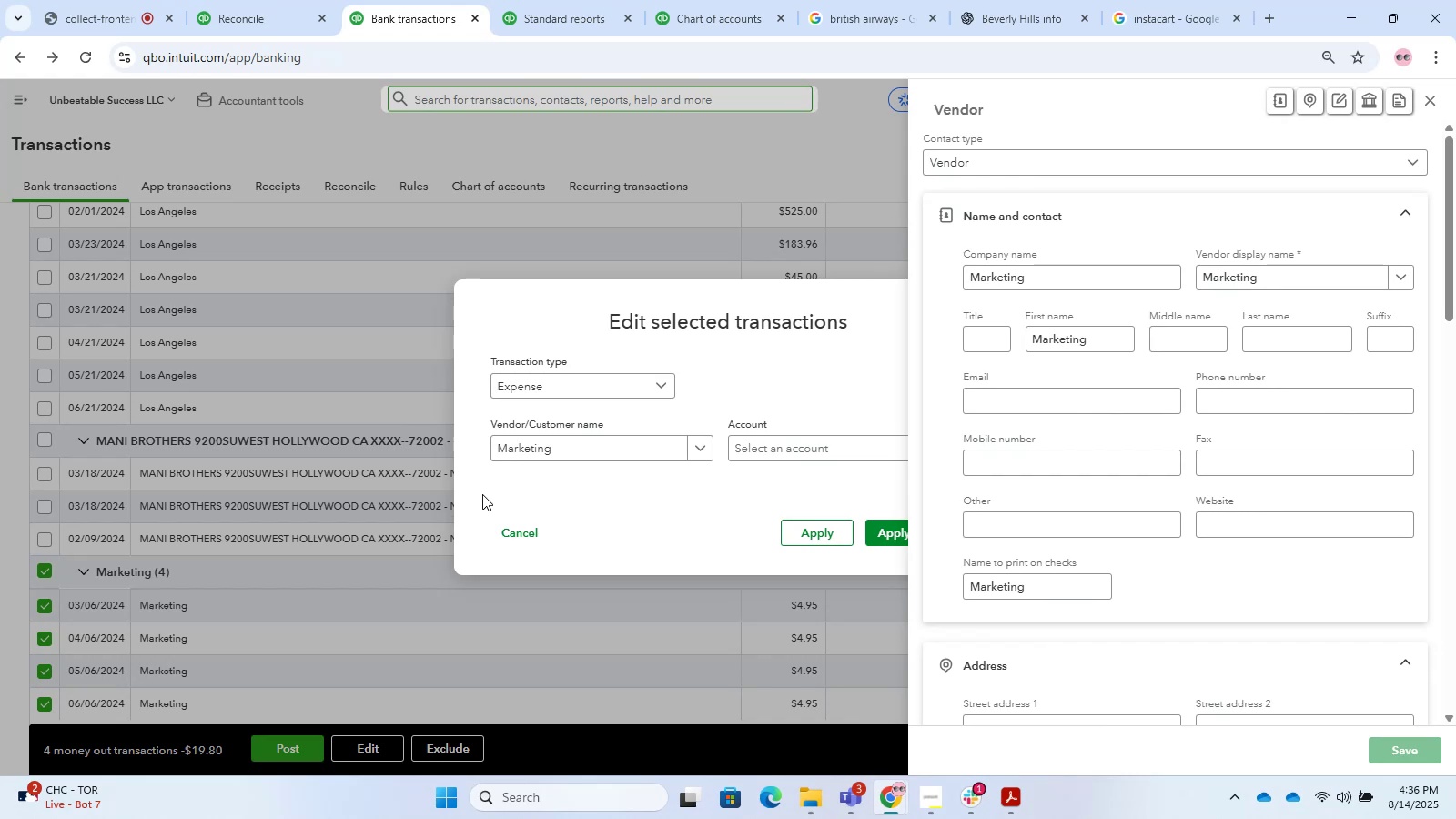 
left_click([791, 456])
 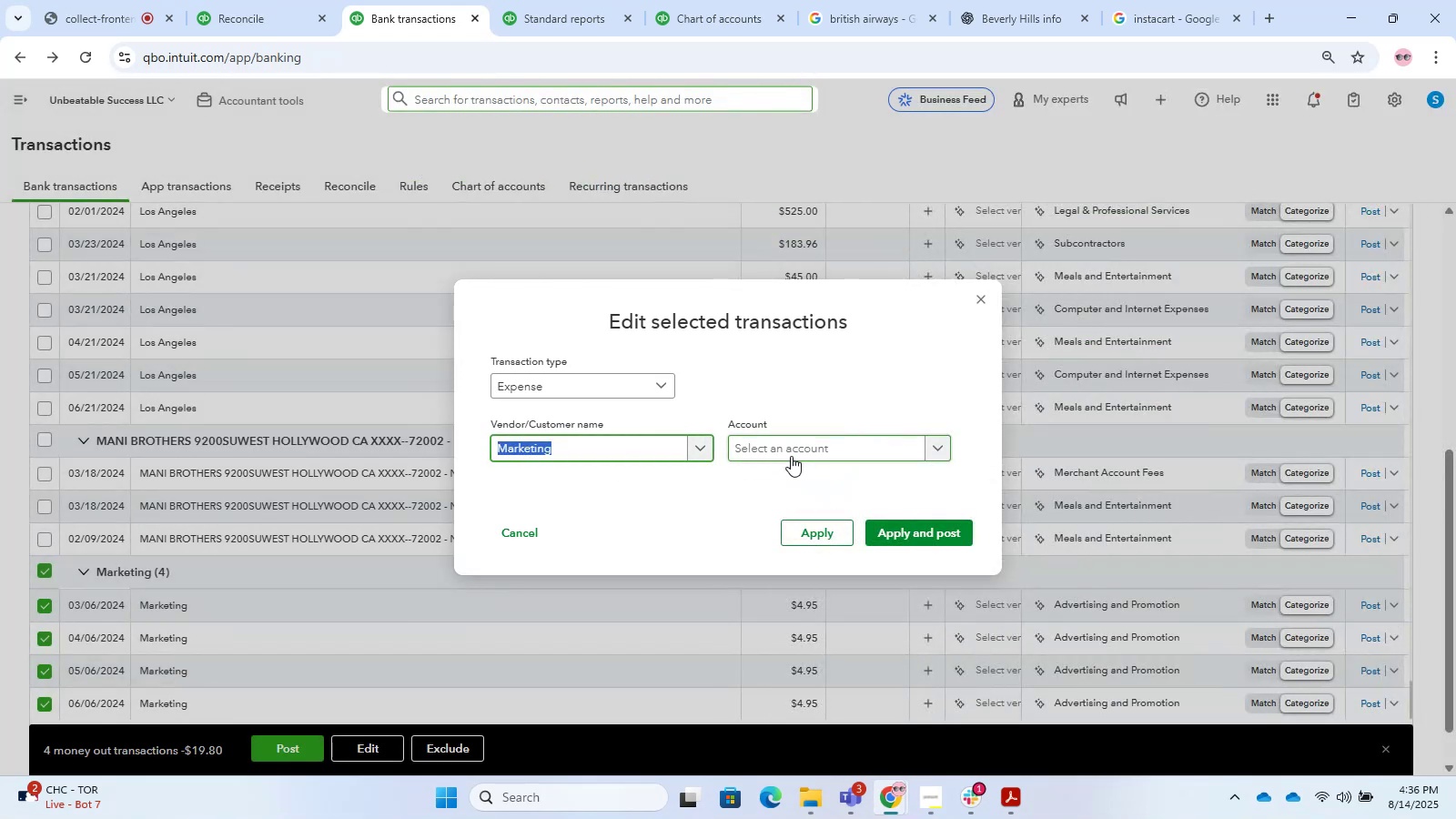 
left_click([791, 456])
 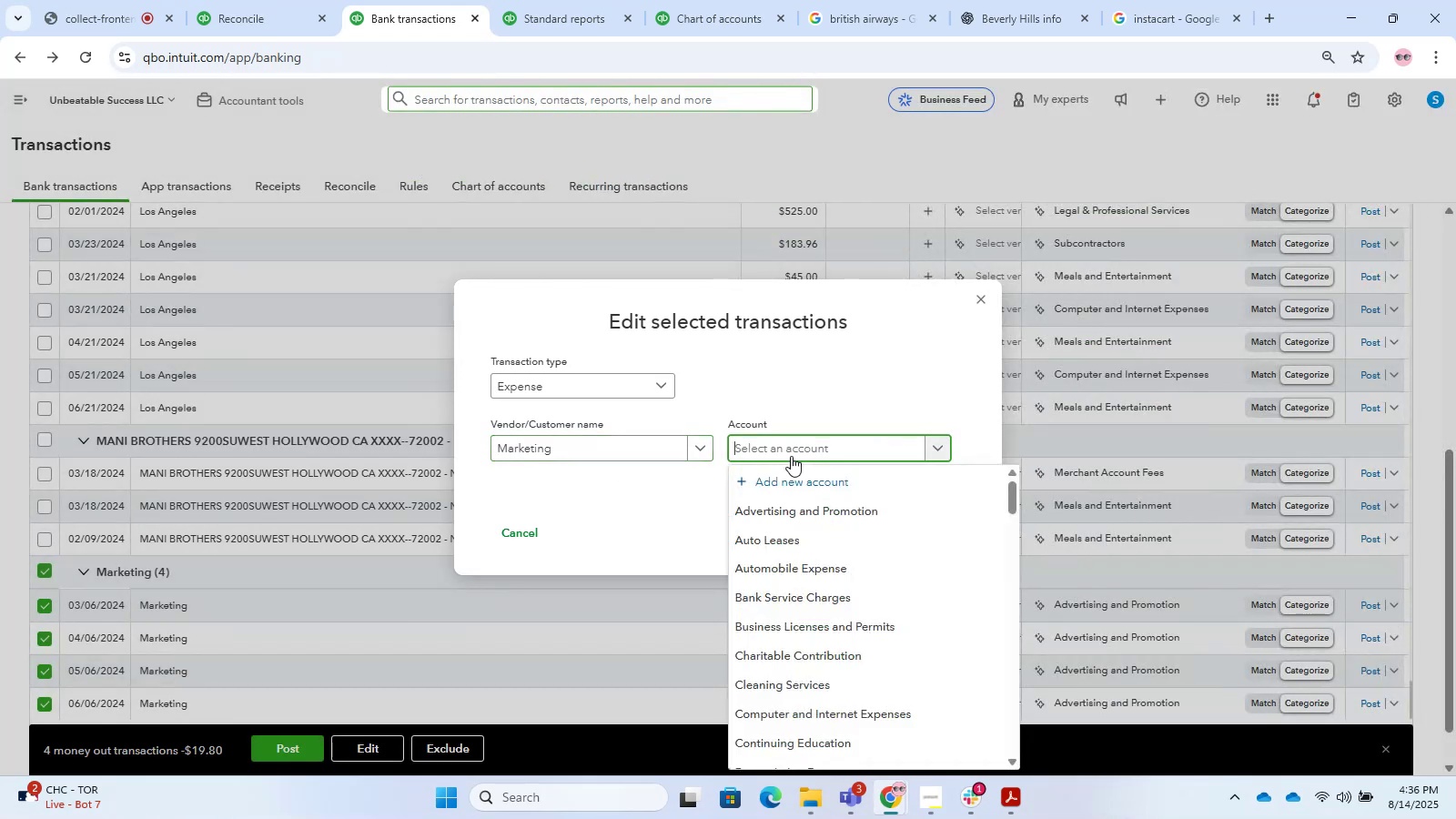 
type(Adver)
 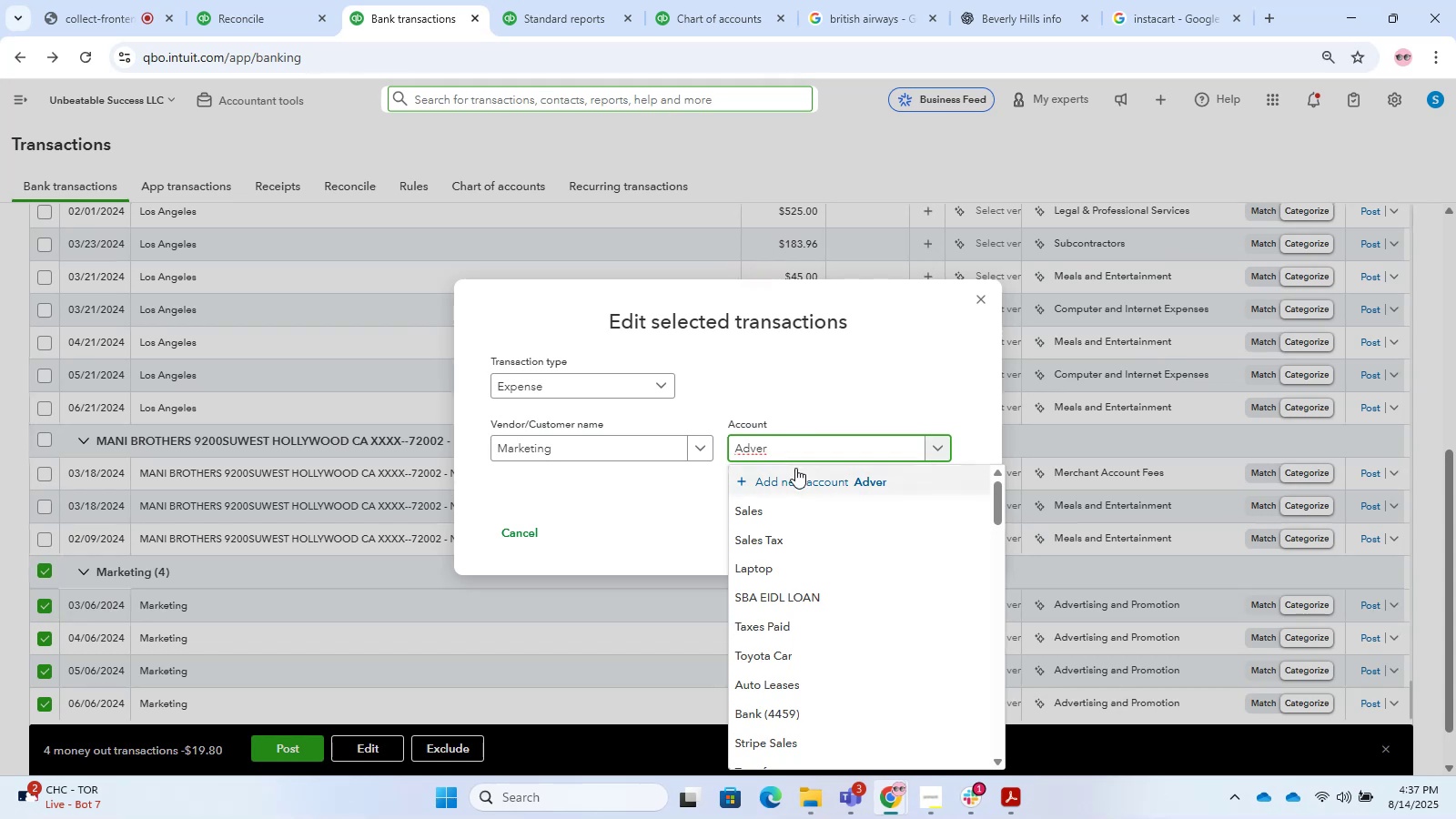 
scroll: coordinate [795, 468], scroll_direction: up, amount: 1.0
 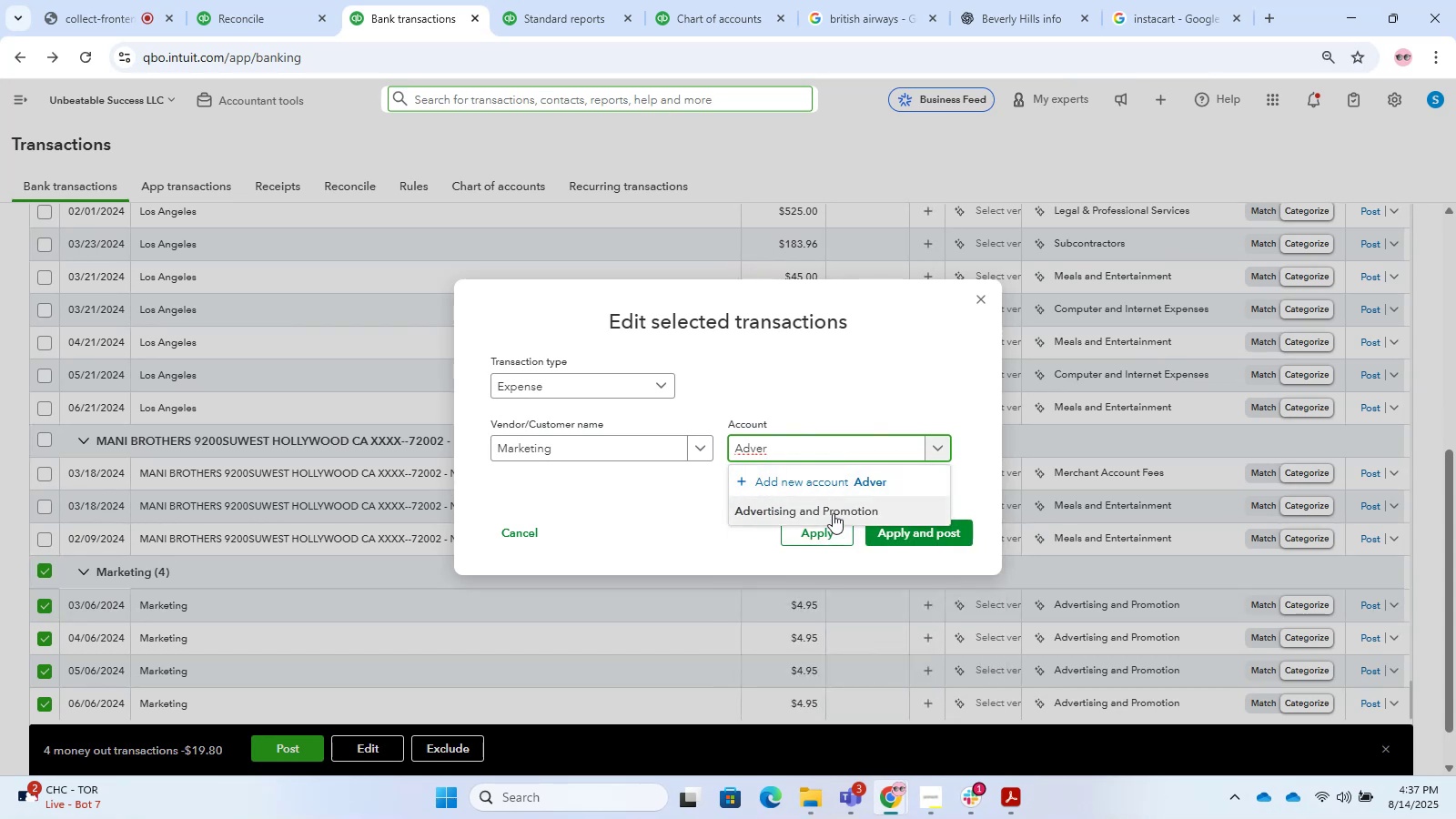 
left_click([821, 510])
 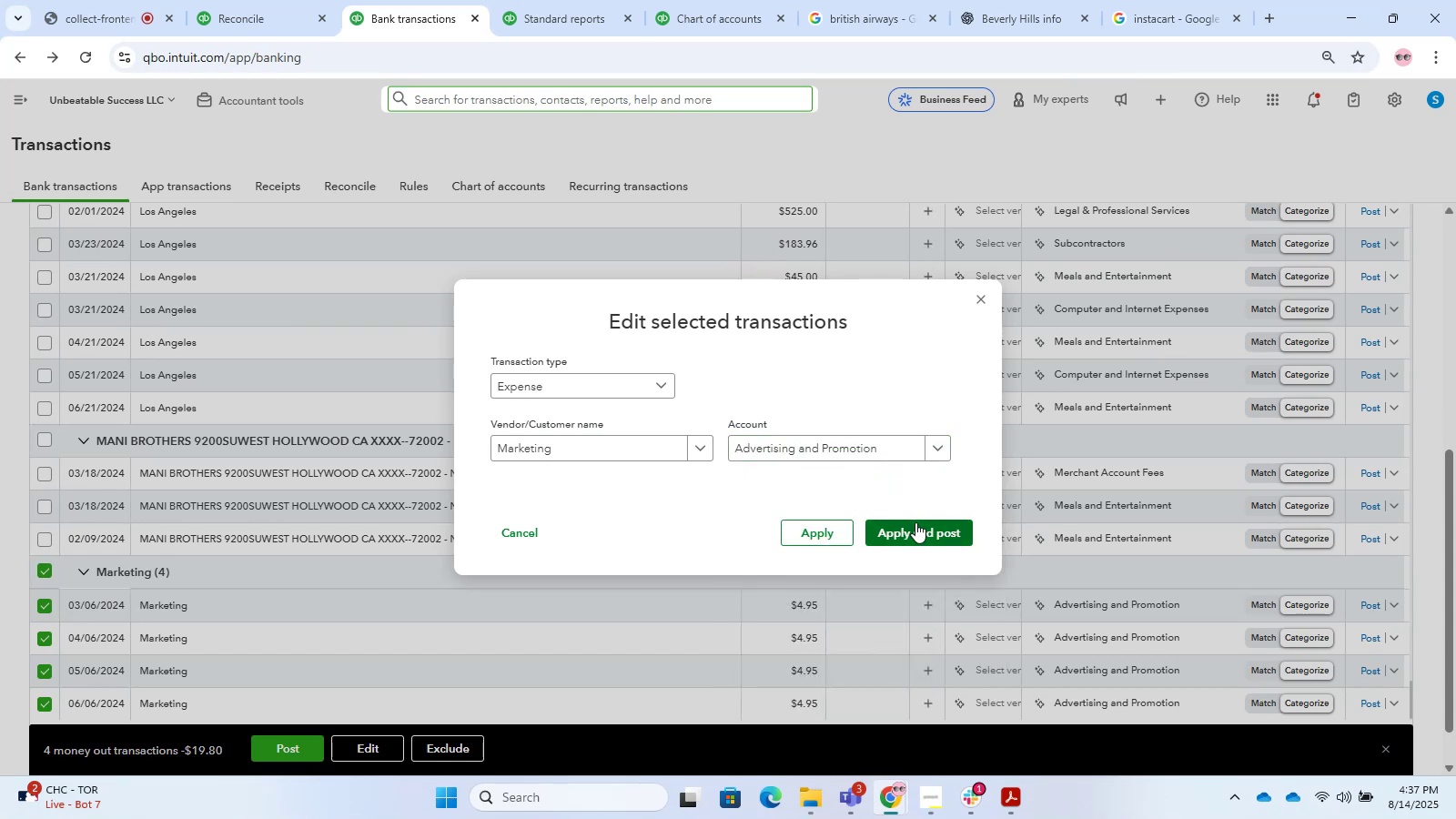 
left_click([915, 523])
 